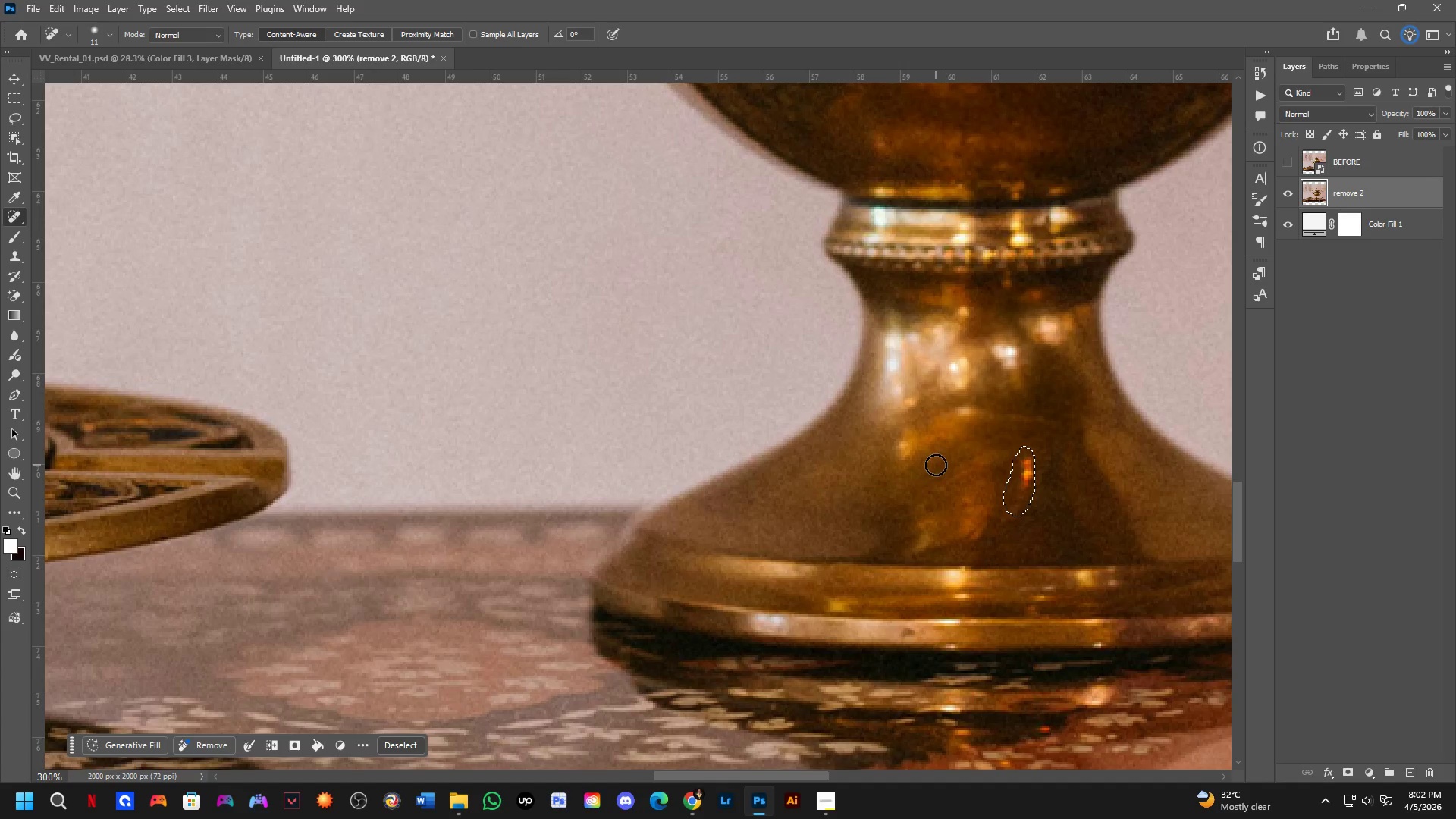 
left_click_drag(start_coordinate=[710, 503], to_coordinate=[387, 505])
 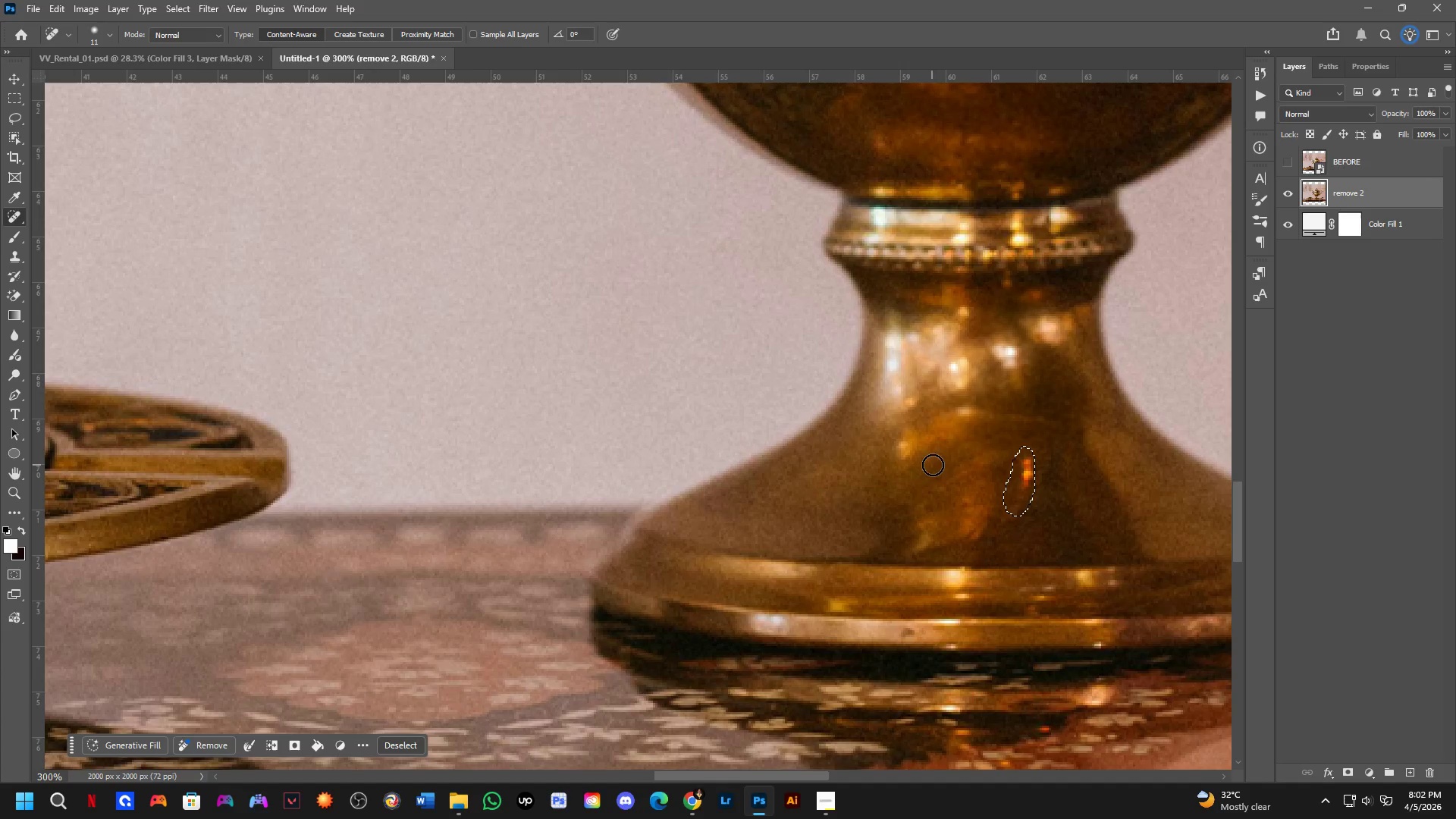 
key(Control+D)
 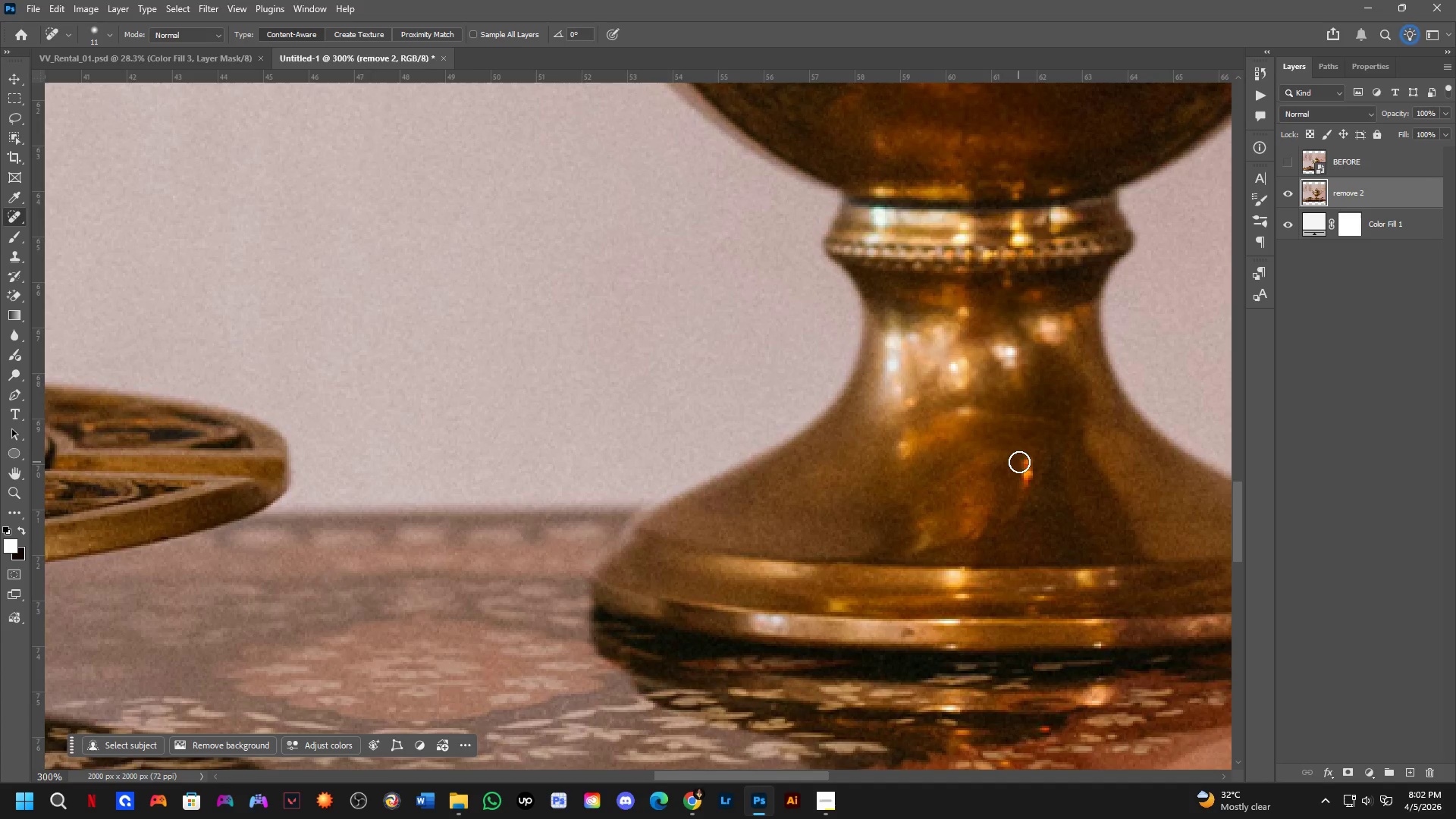 
left_click_drag(start_coordinate=[1027, 460], to_coordinate=[1027, 491])
 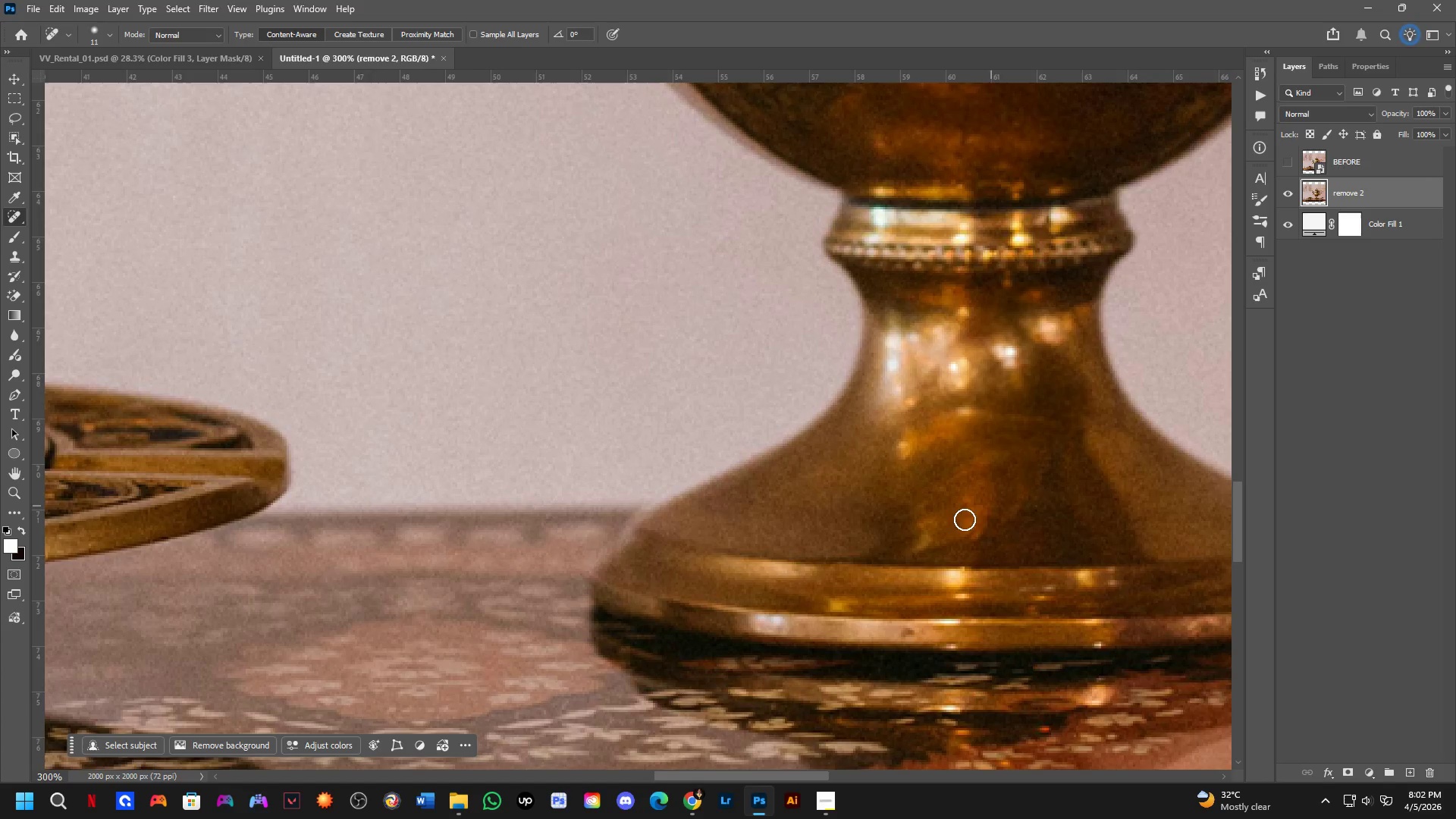 
key(Shift+ShiftLeft)
 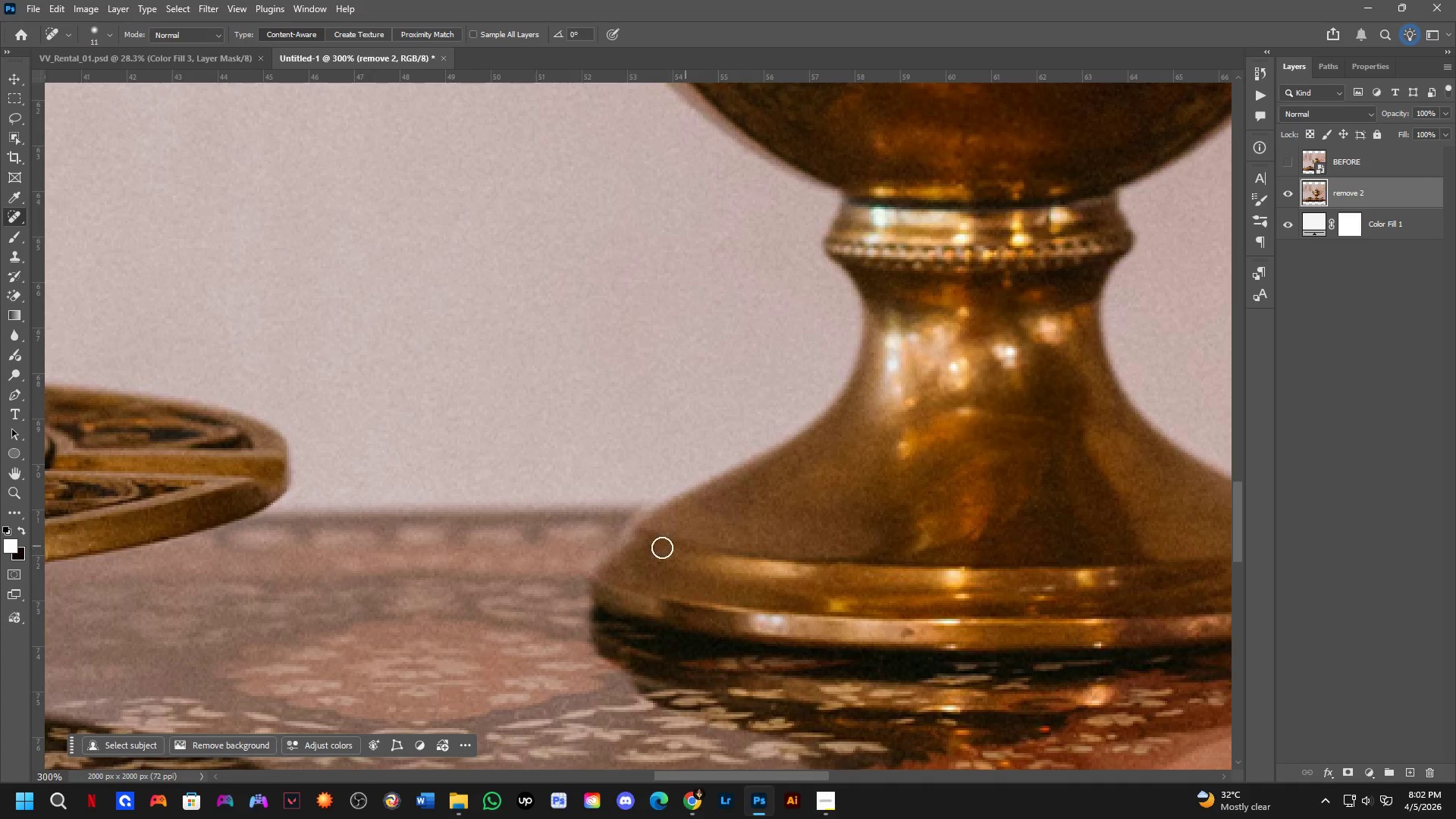 
hold_key(key=Space, duration=0.44)
 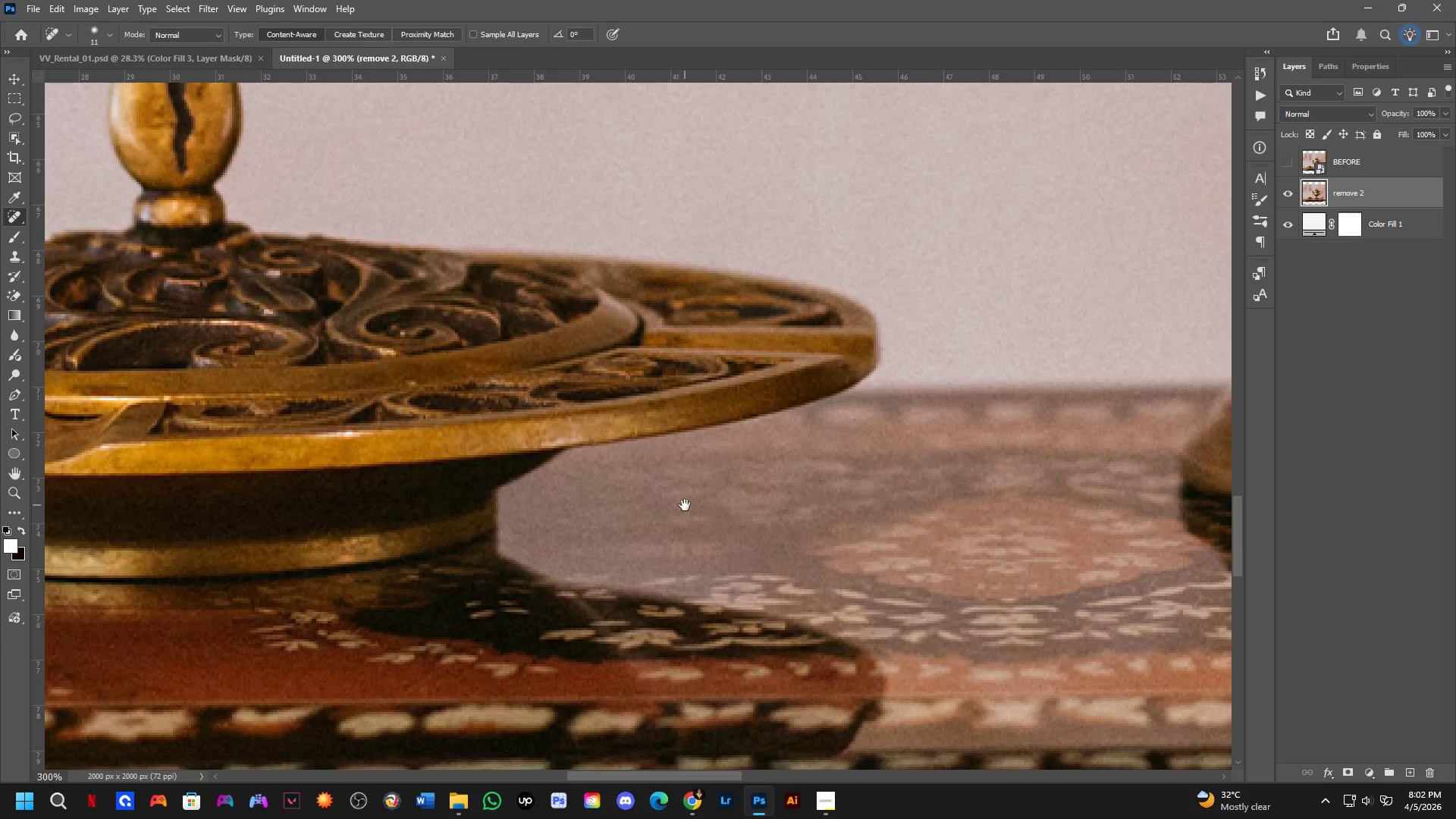 
left_click_drag(start_coordinate=[516, 548], to_coordinate=[1037, 457])
 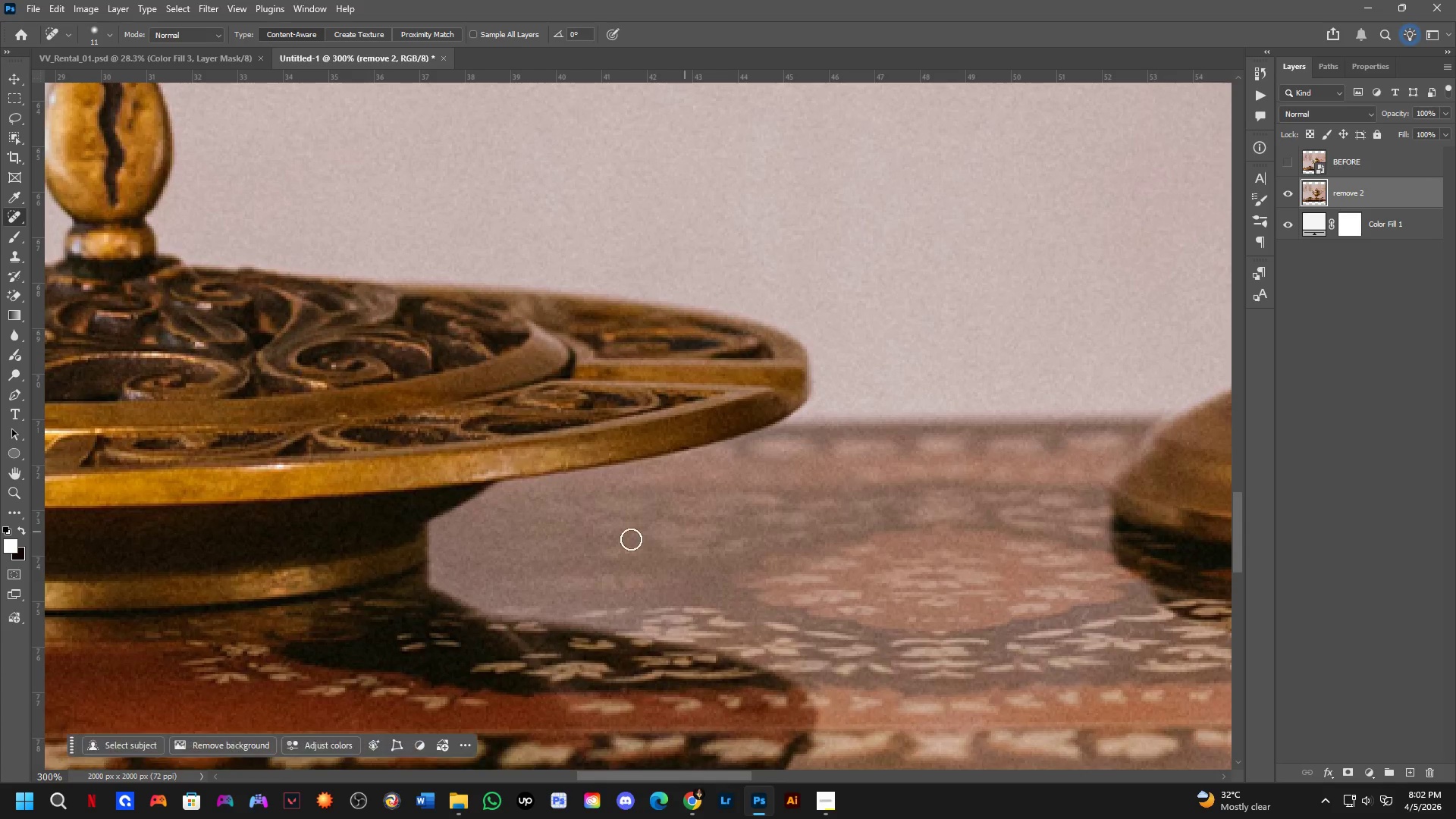 
hold_key(key=Space, duration=0.36)
 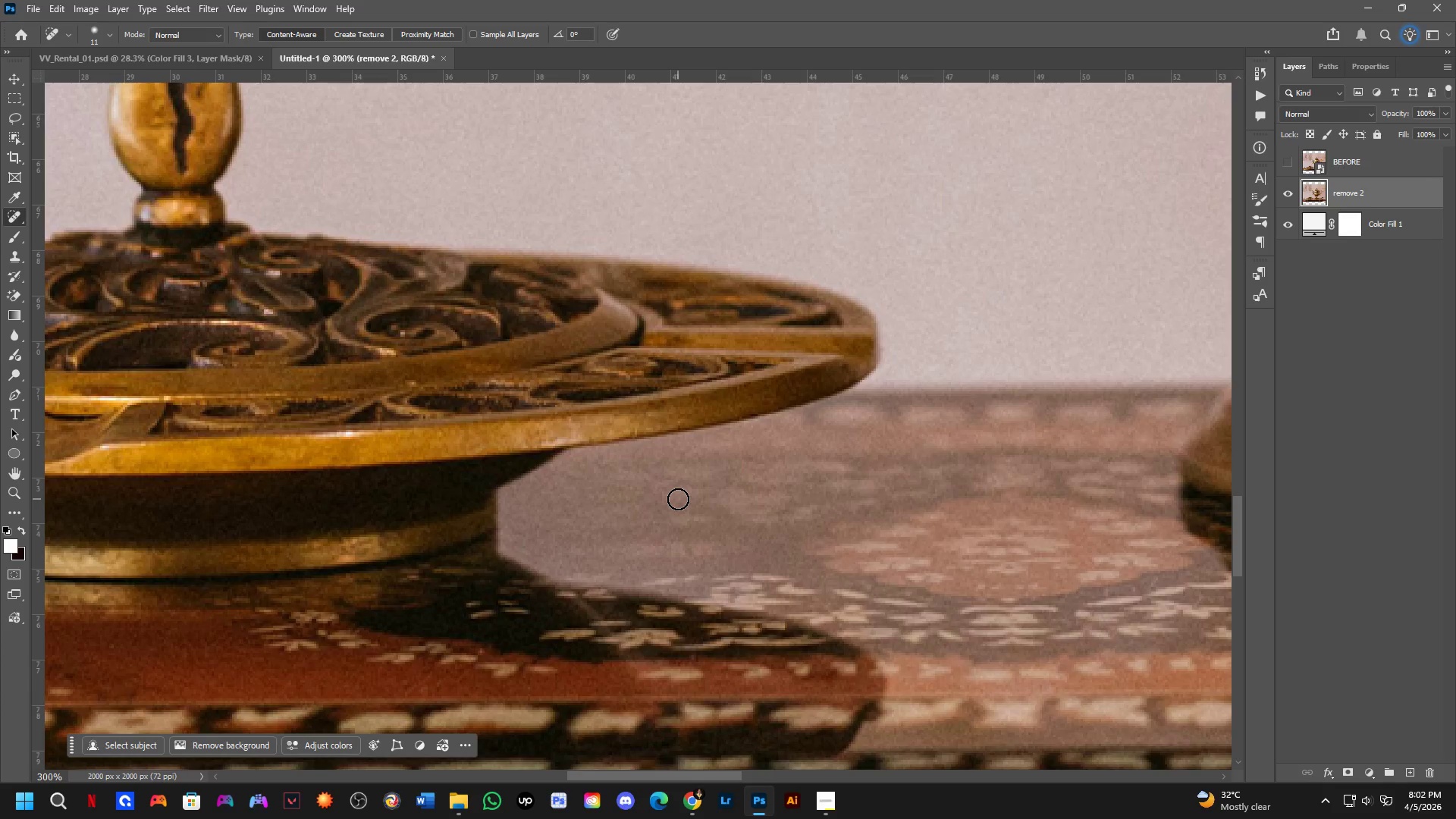 
left_click_drag(start_coordinate=[616, 538], to_coordinate=[685, 505])
 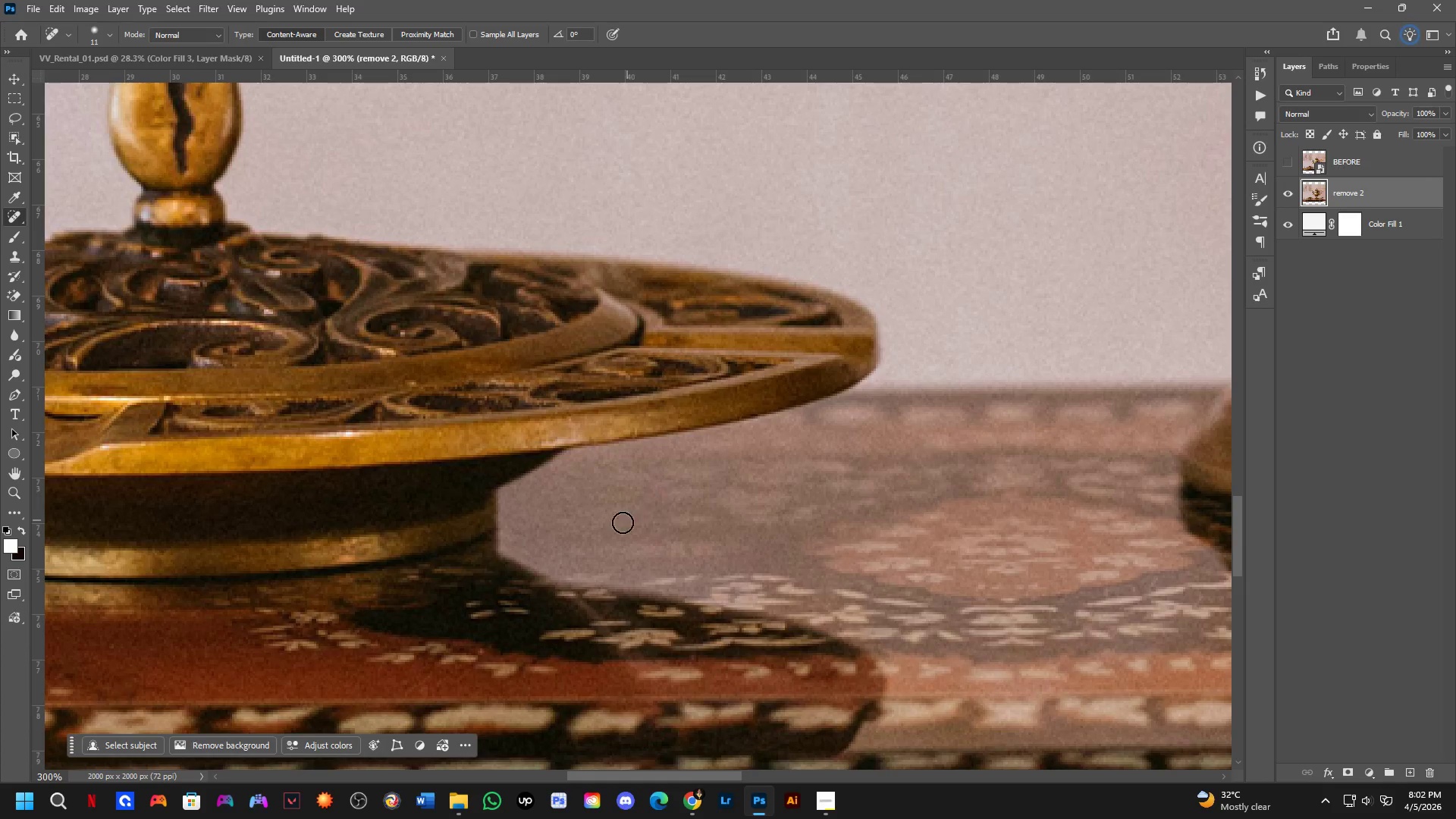 
scroll: coordinate [519, 540], scroll_direction: up, amount: 2.0
 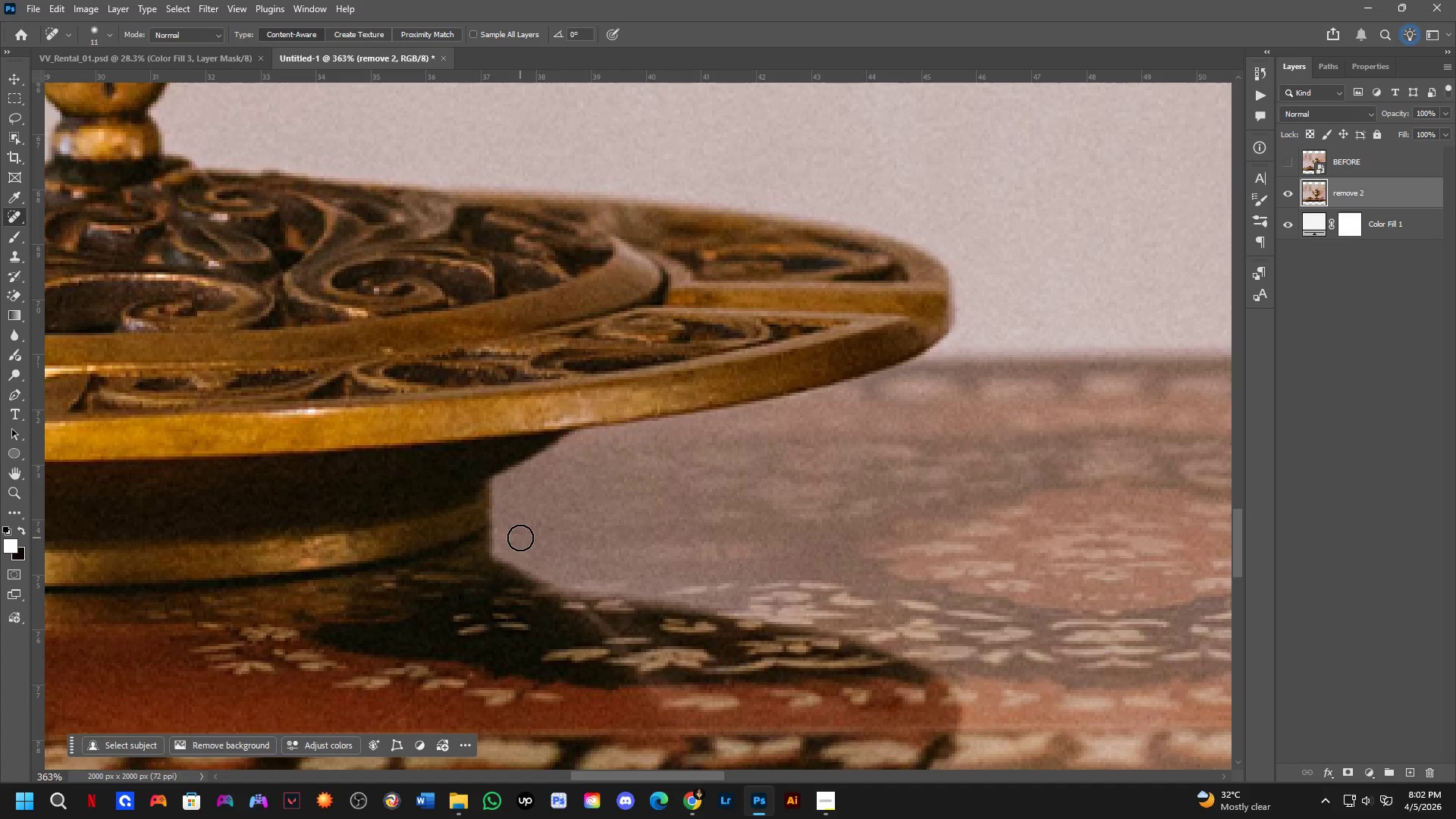 
hold_key(key=Space, duration=0.62)
 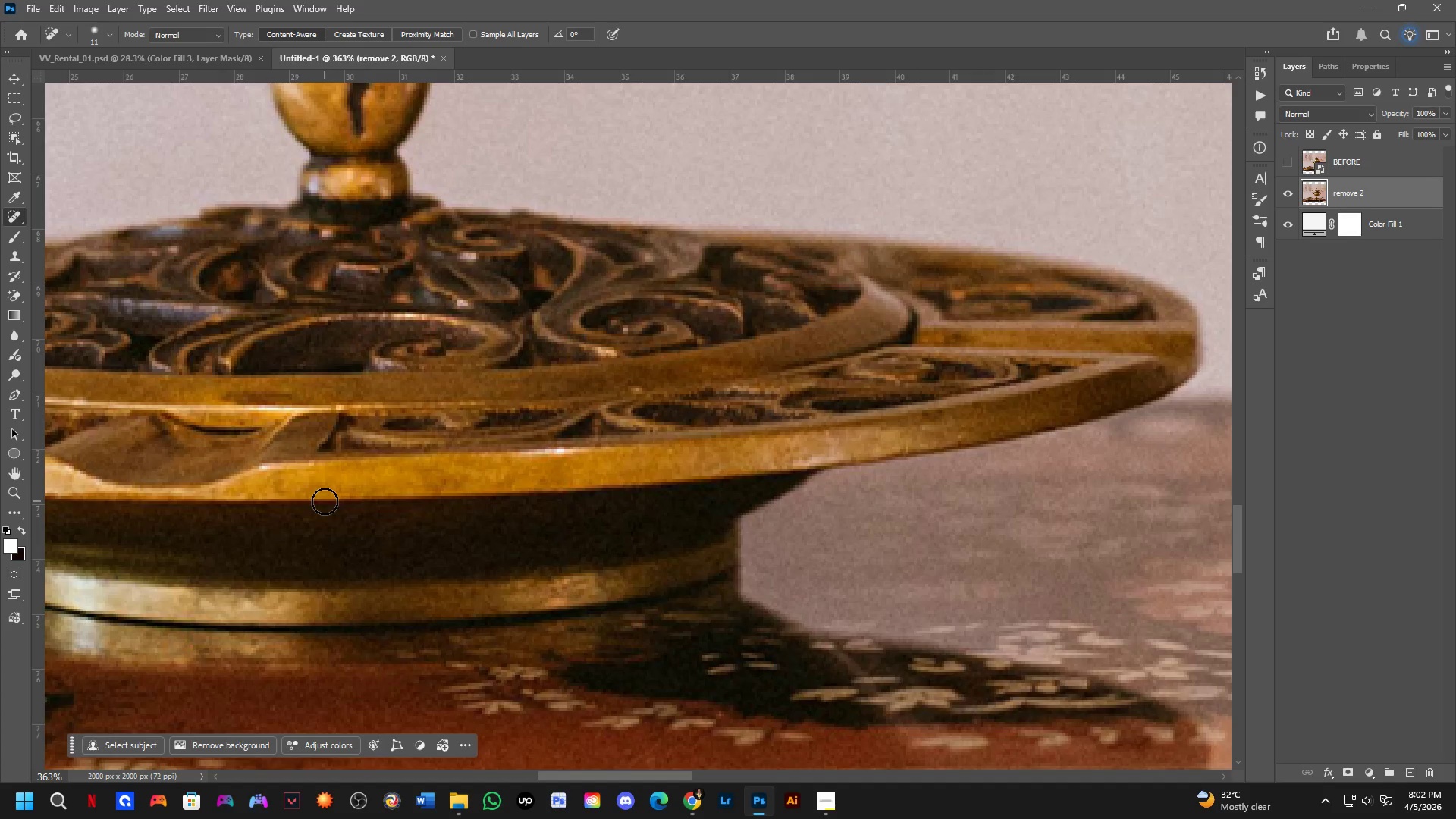 
left_click_drag(start_coordinate=[379, 528], to_coordinate=[628, 567])
 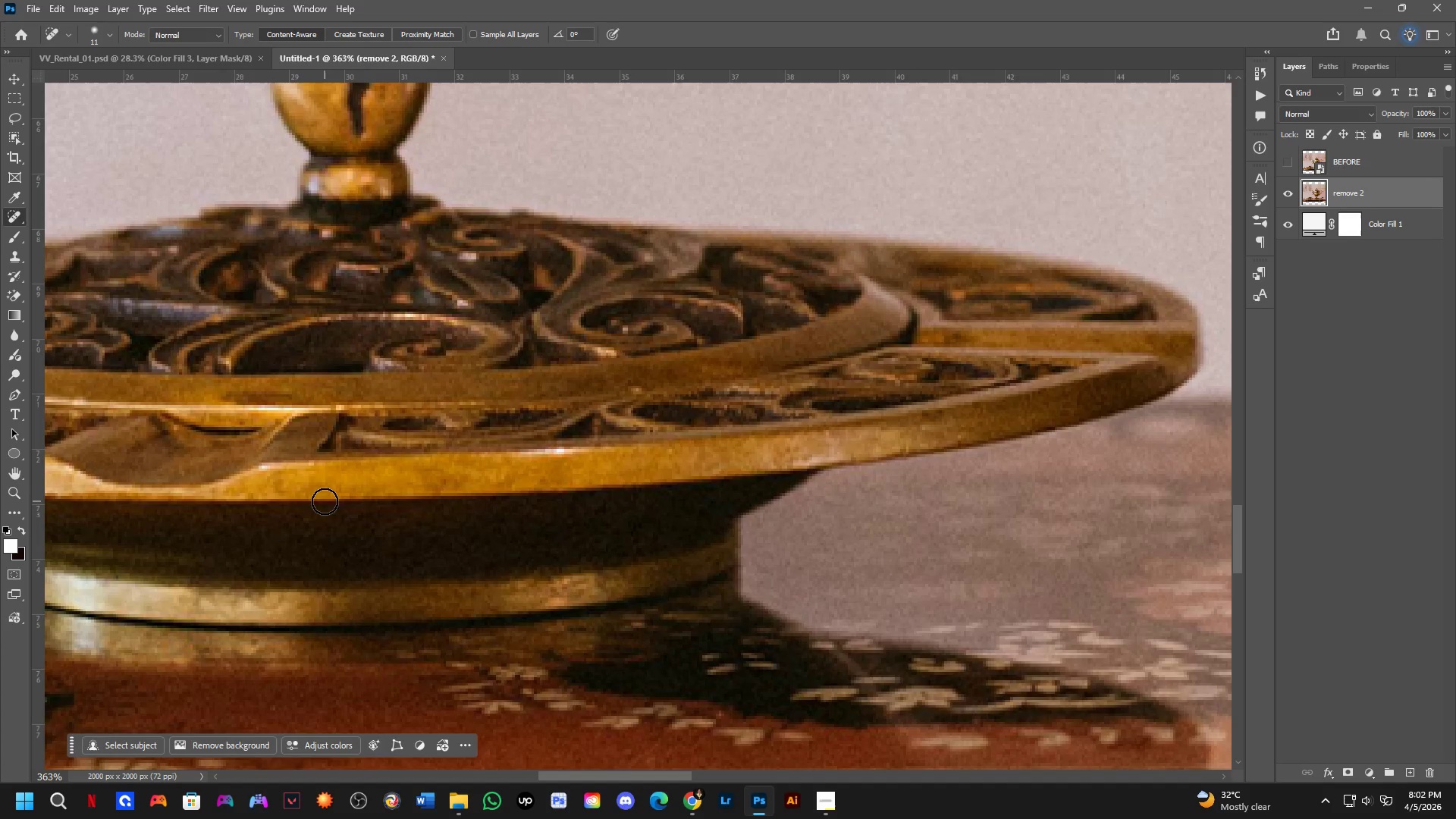 
hold_key(key=Space, duration=0.59)
 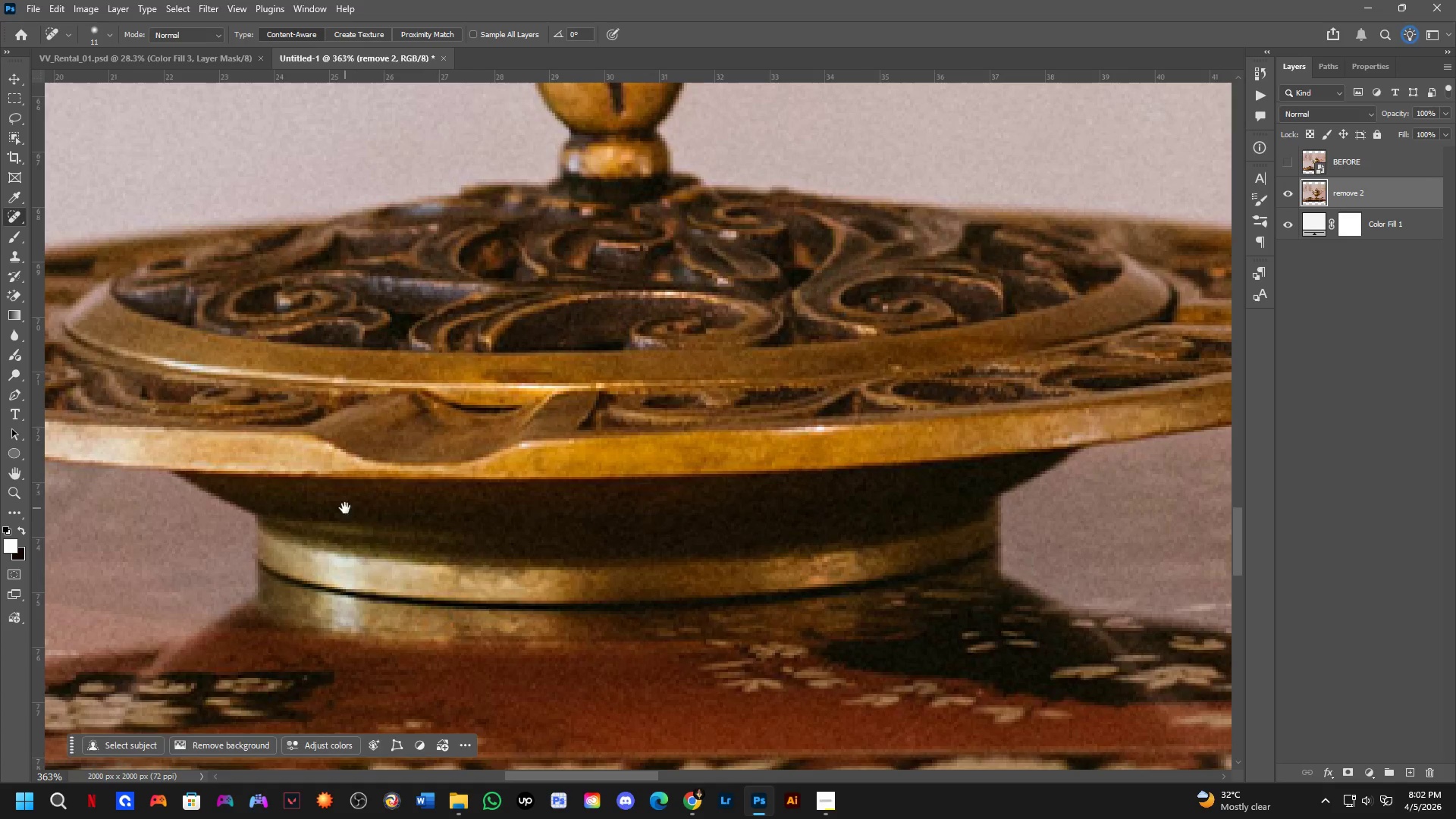 
left_click_drag(start_coordinate=[320, 503], to_coordinate=[580, 481])
 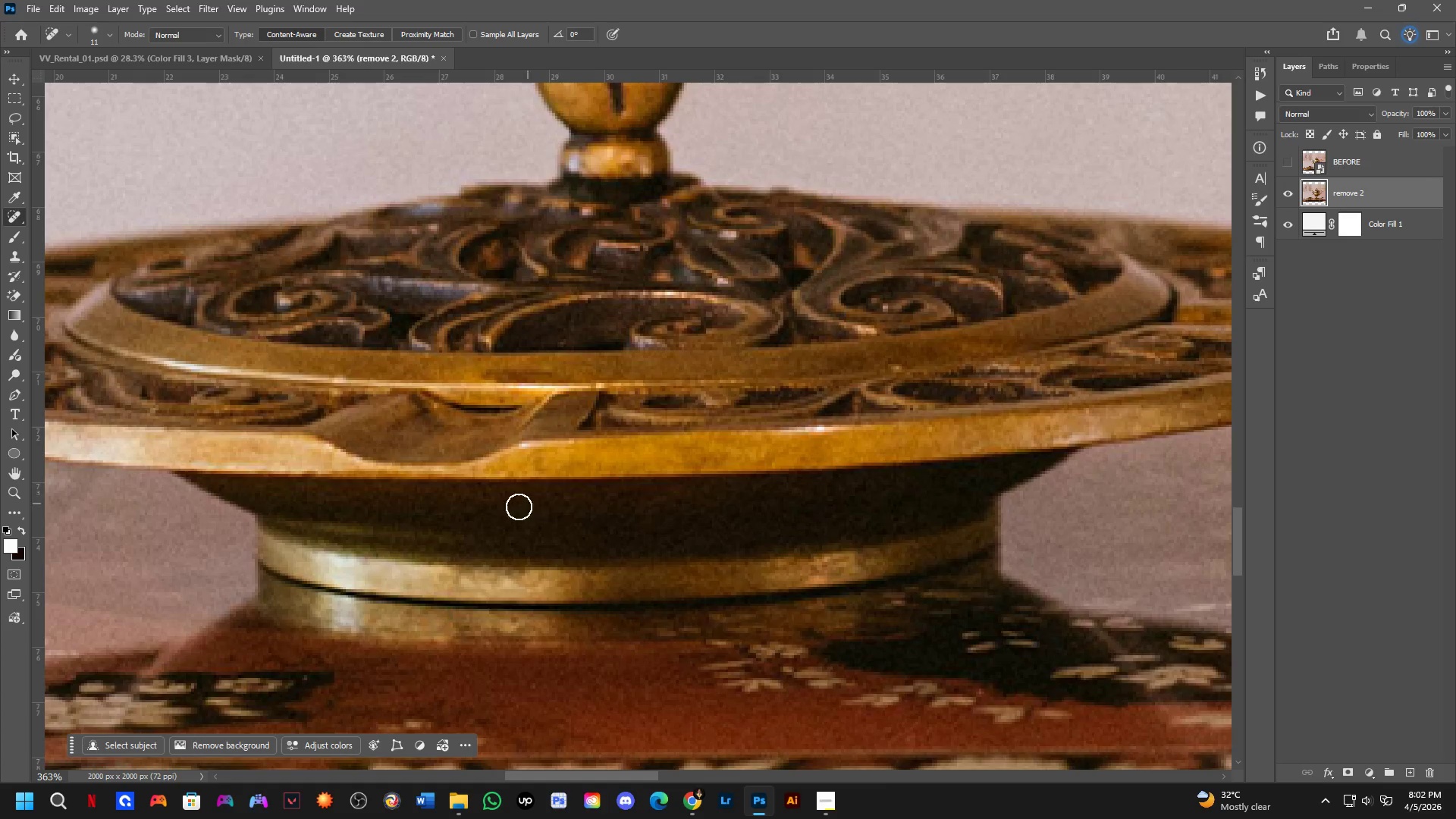 
hold_key(key=Space, duration=0.45)
 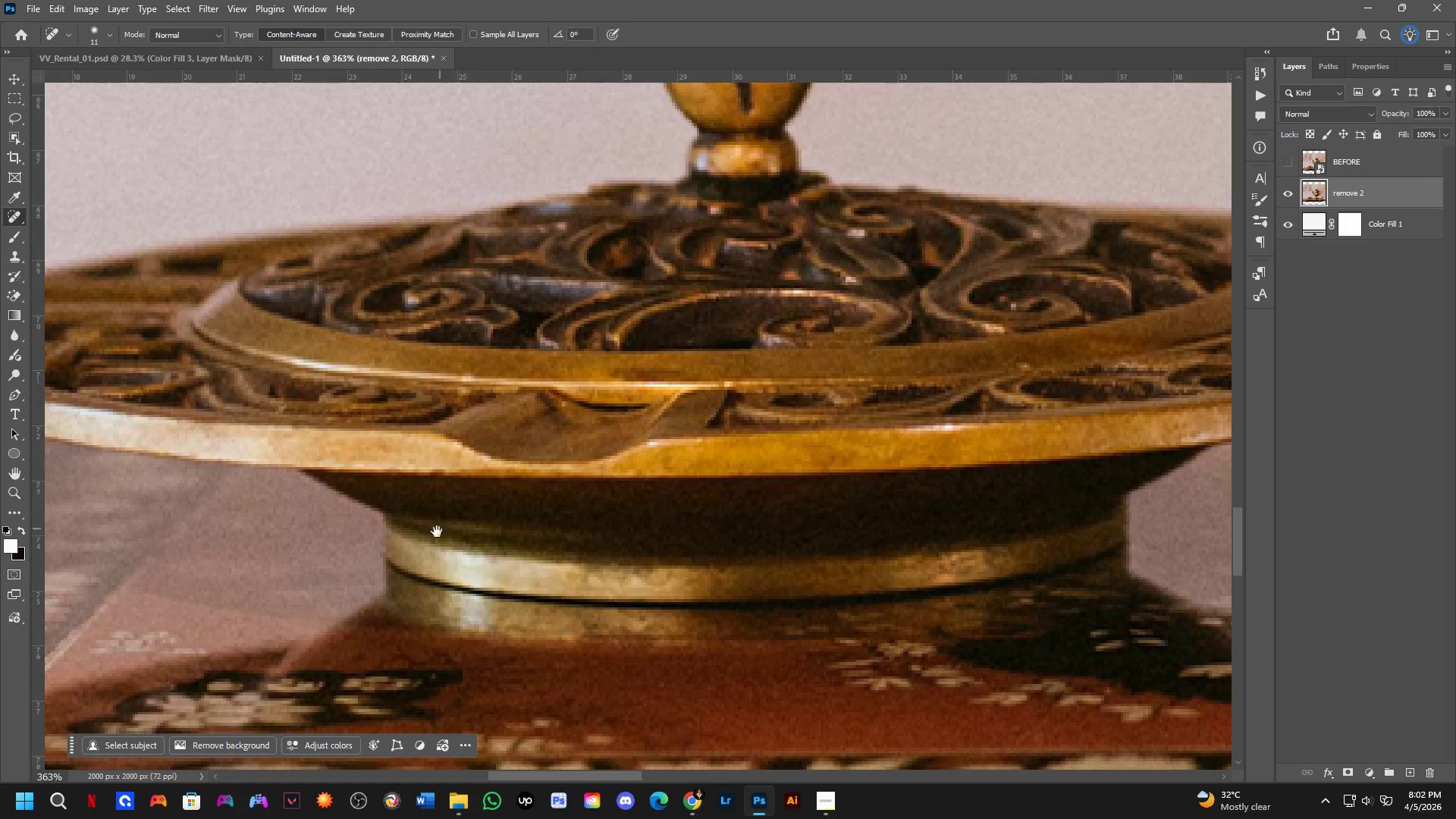 
left_click_drag(start_coordinate=[345, 508], to_coordinate=[473, 507])
 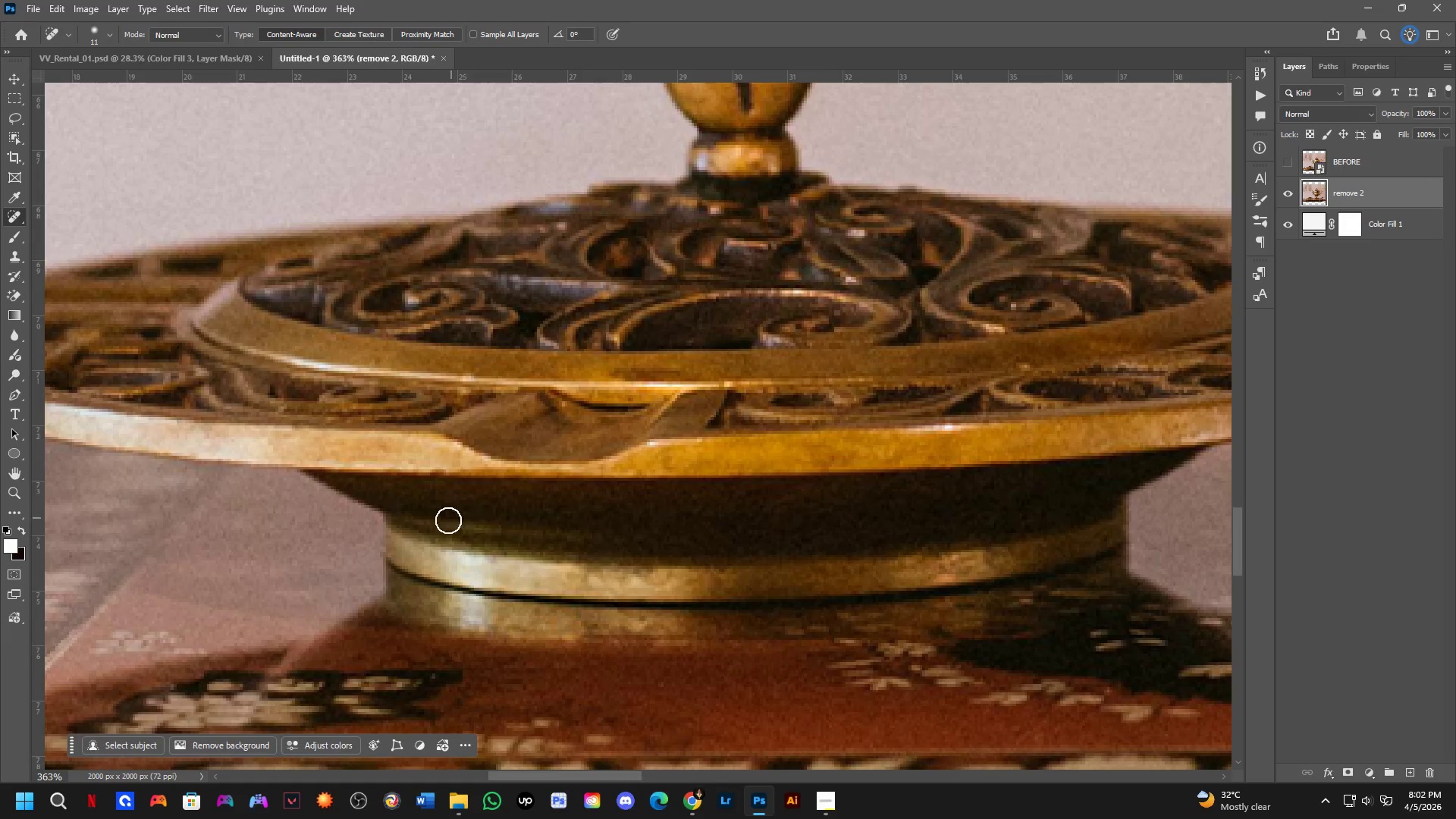 
hold_key(key=Space, duration=0.69)
 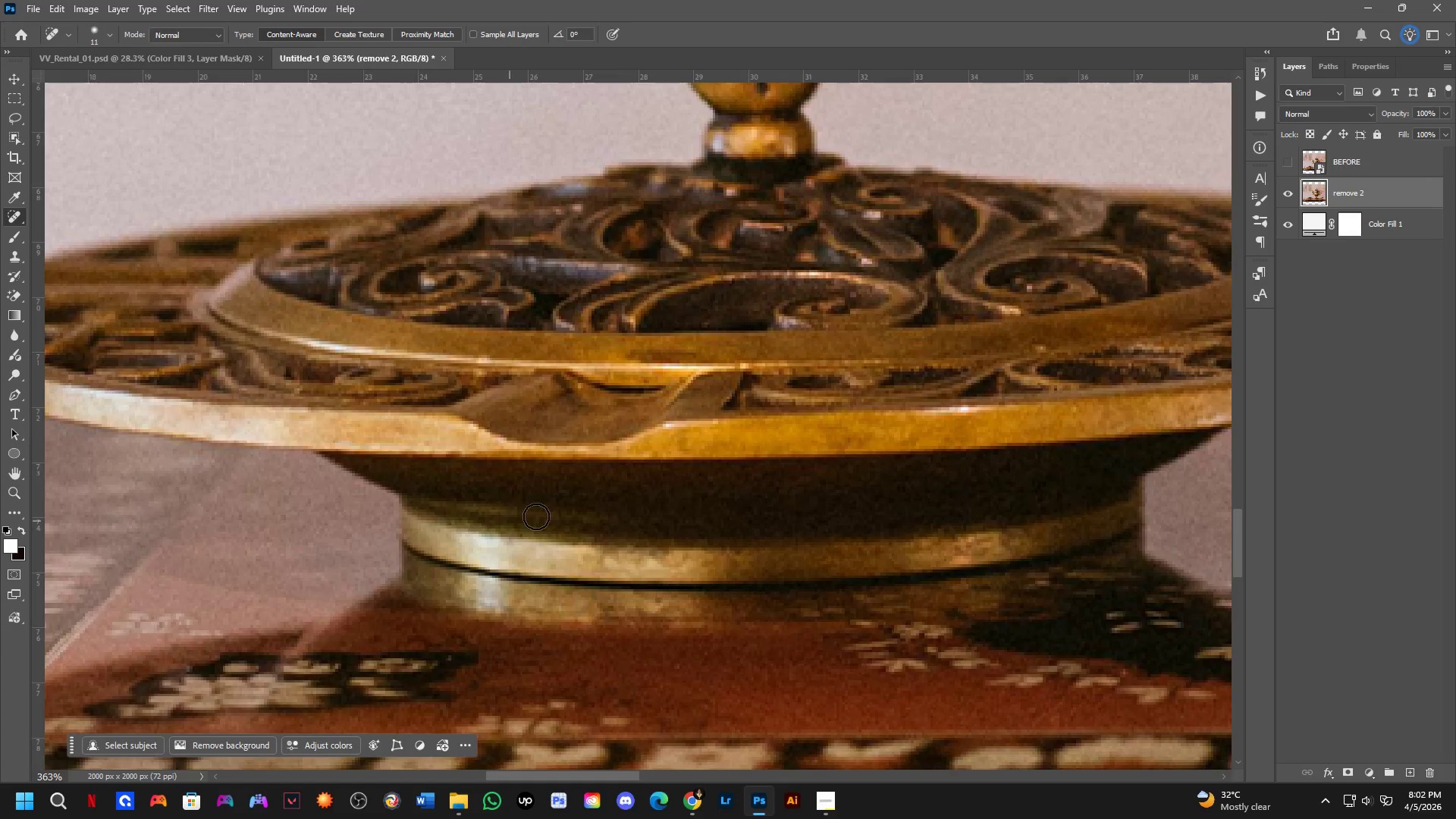 
left_click_drag(start_coordinate=[418, 552], to_coordinate=[434, 534])
 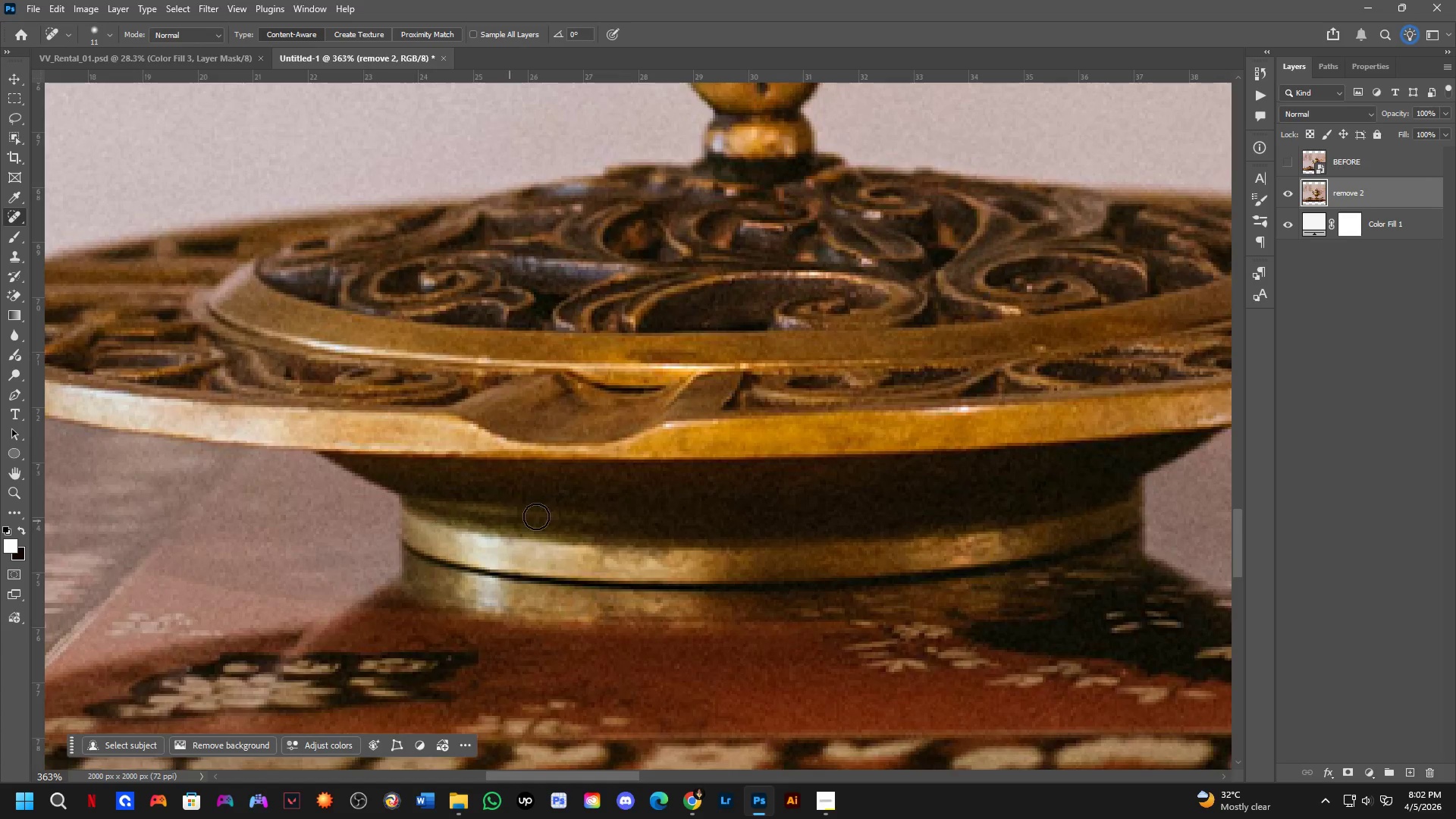 
hold_key(key=Space, duration=1.08)
 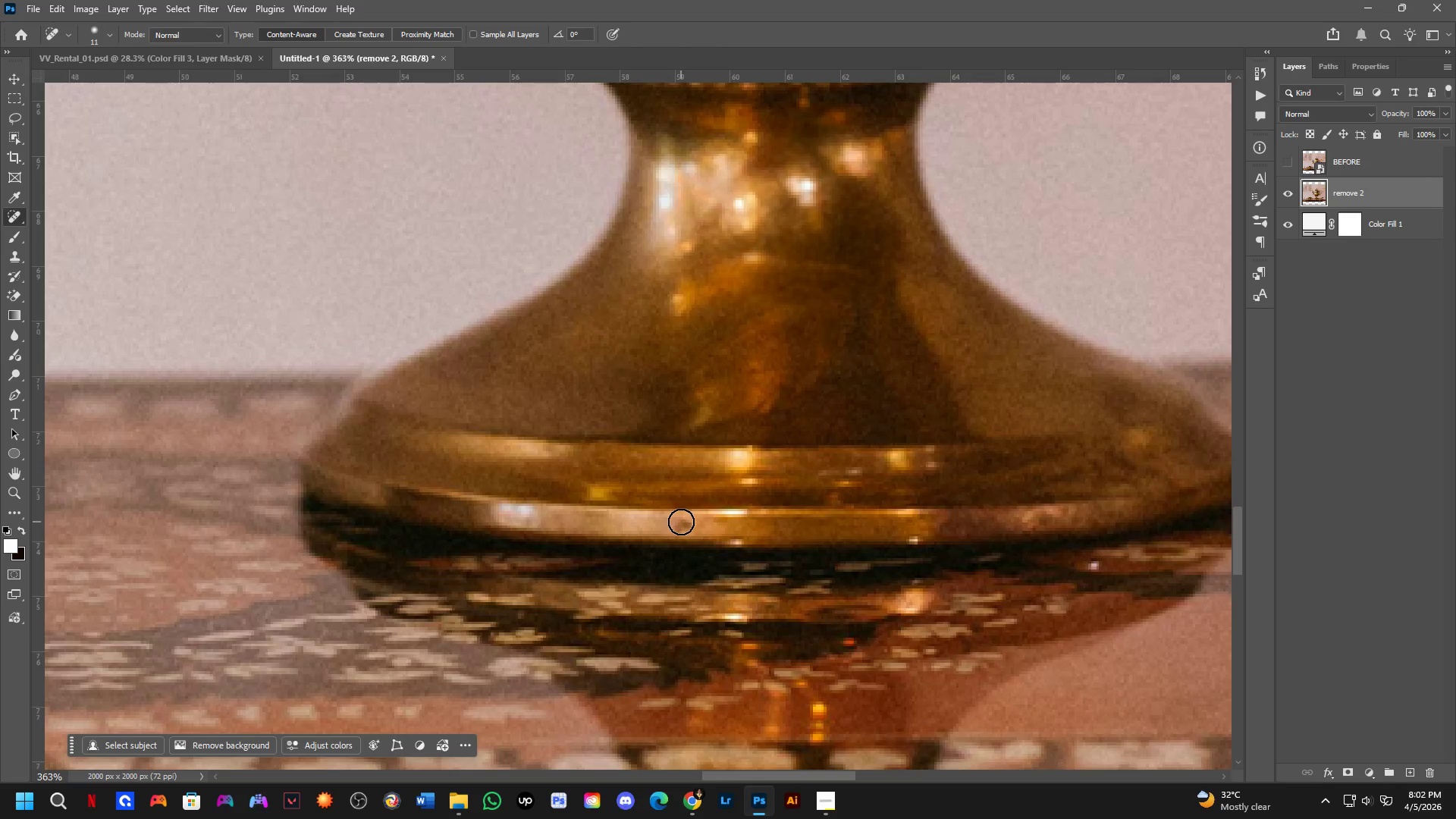 
left_click_drag(start_coordinate=[1072, 529], to_coordinate=[372, 541])
 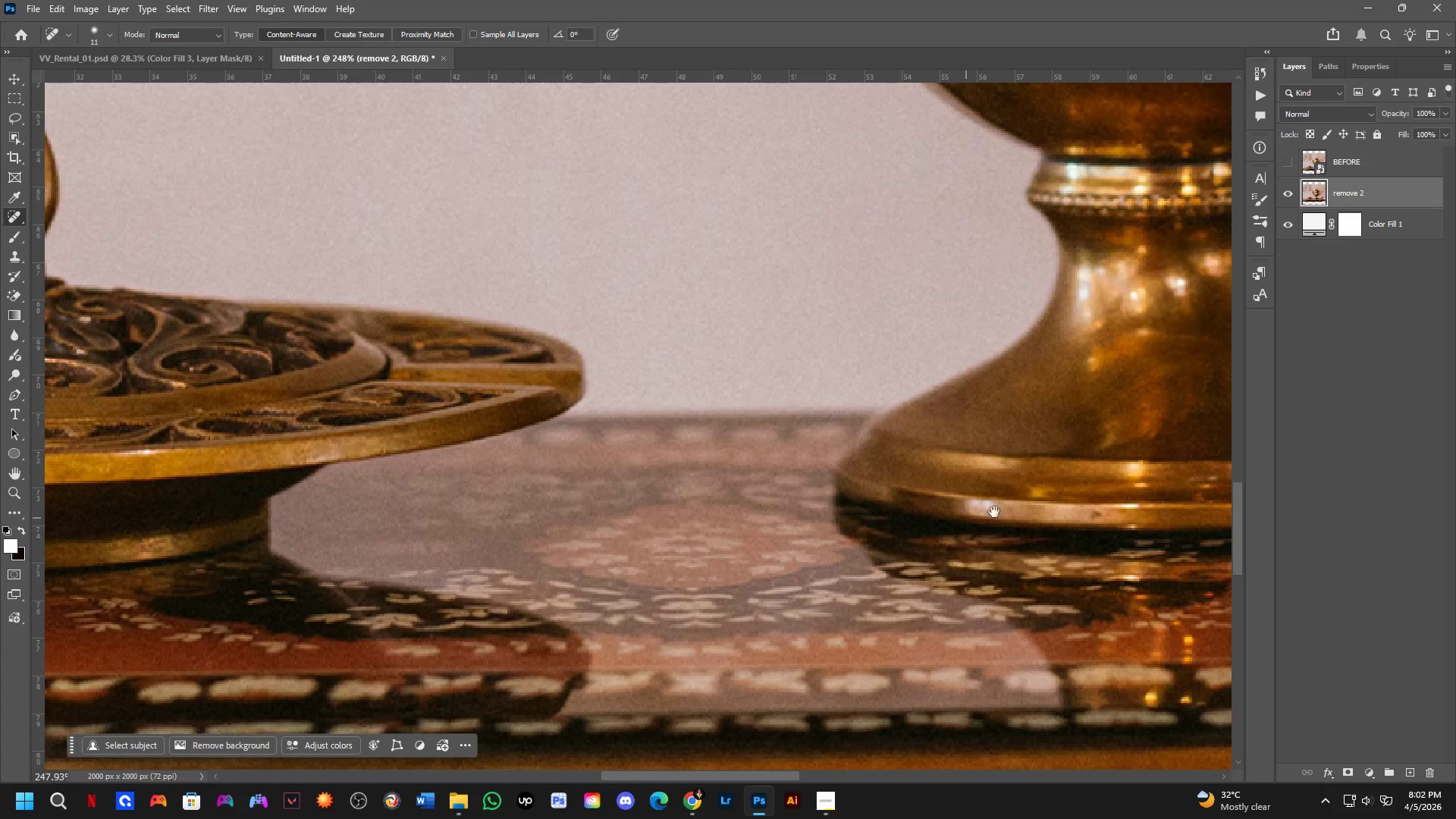 
scroll: coordinate [592, 505], scroll_direction: down, amount: 4.0
 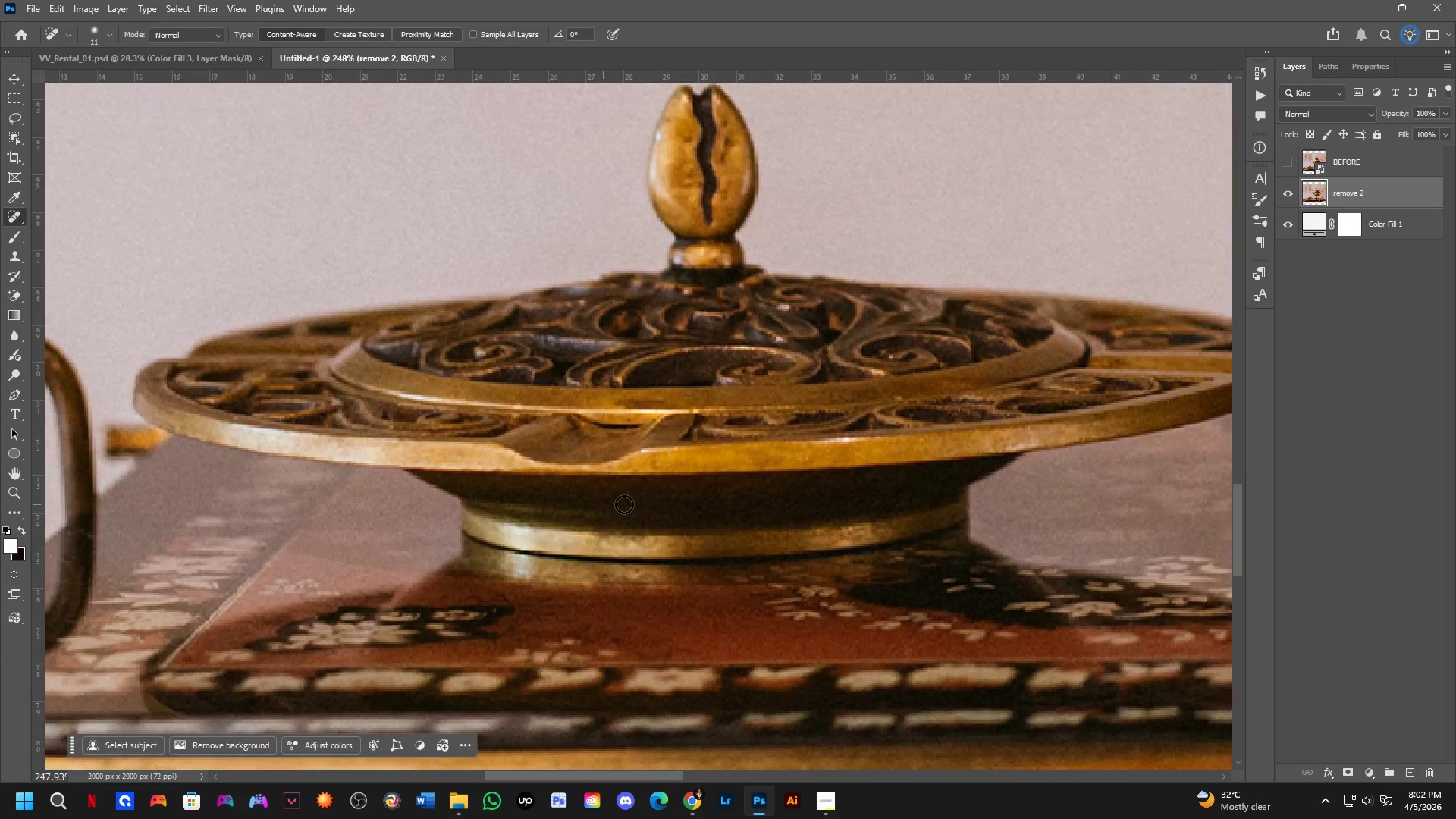 
left_click_drag(start_coordinate=[997, 510], to_coordinate=[584, 519])
 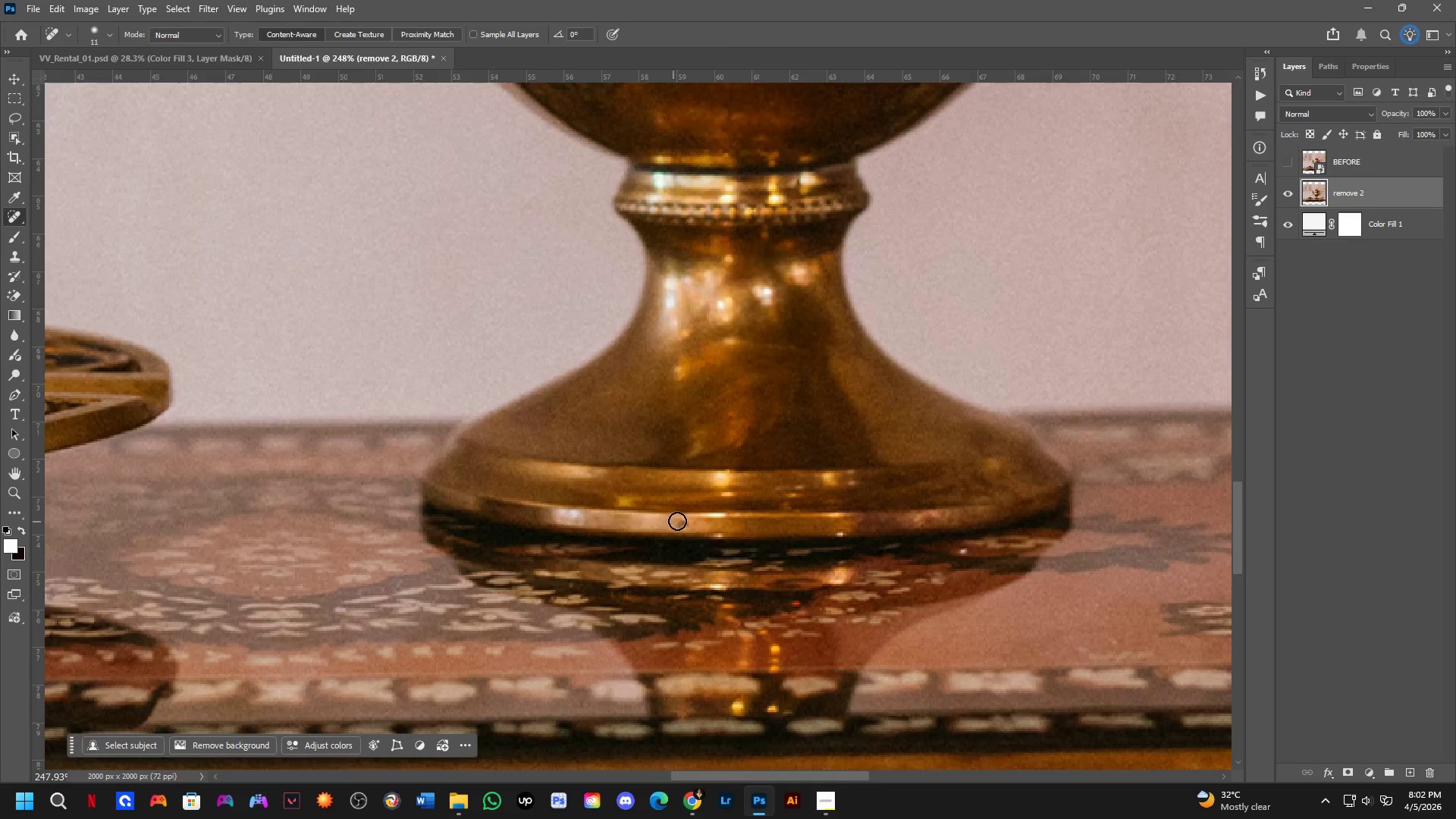 
left_click_drag(start_coordinate=[681, 522], to_coordinate=[692, 523])
 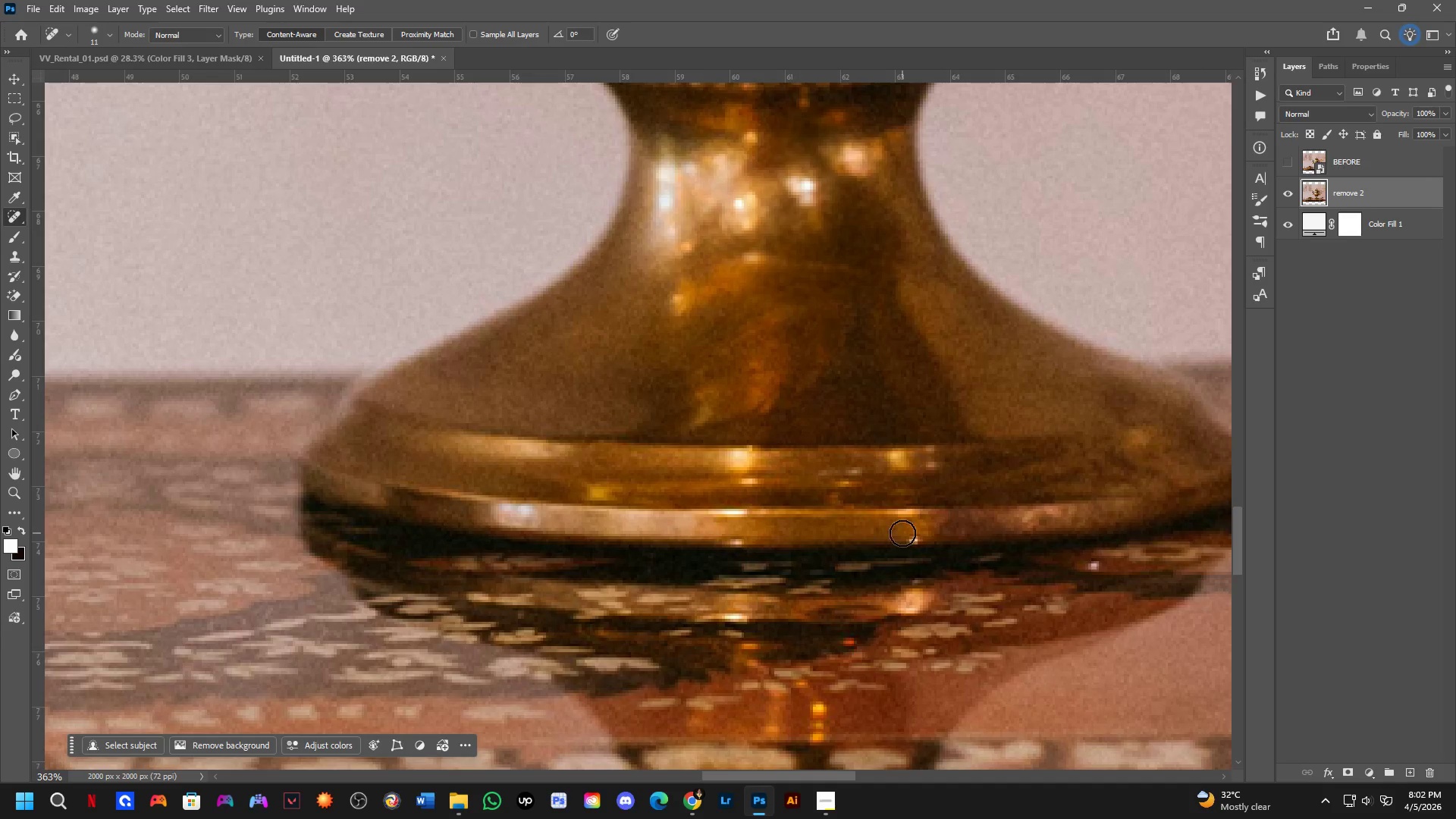 
scroll: coordinate [681, 520], scroll_direction: up, amount: 4.0
 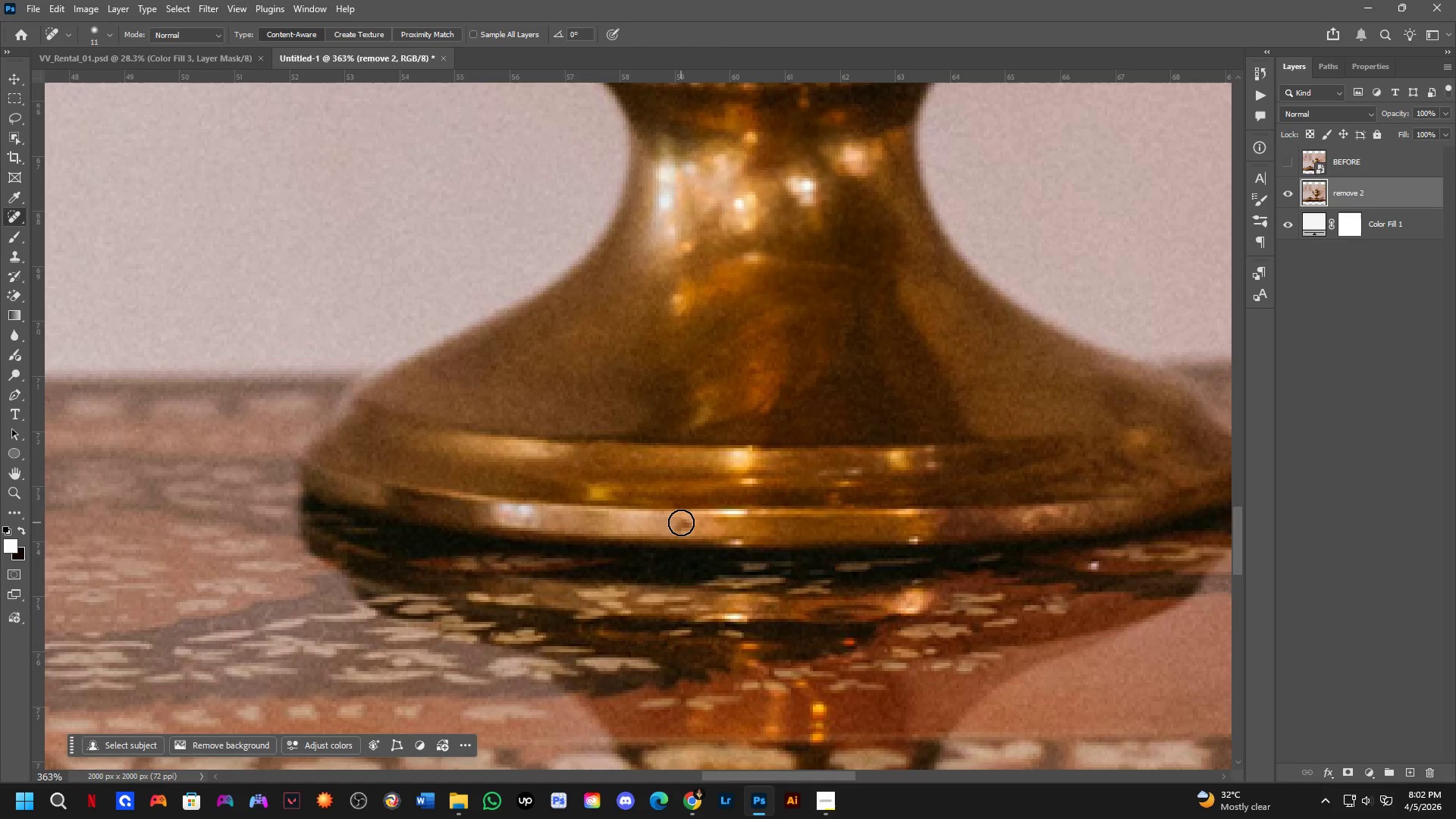 
left_click([913, 538])
 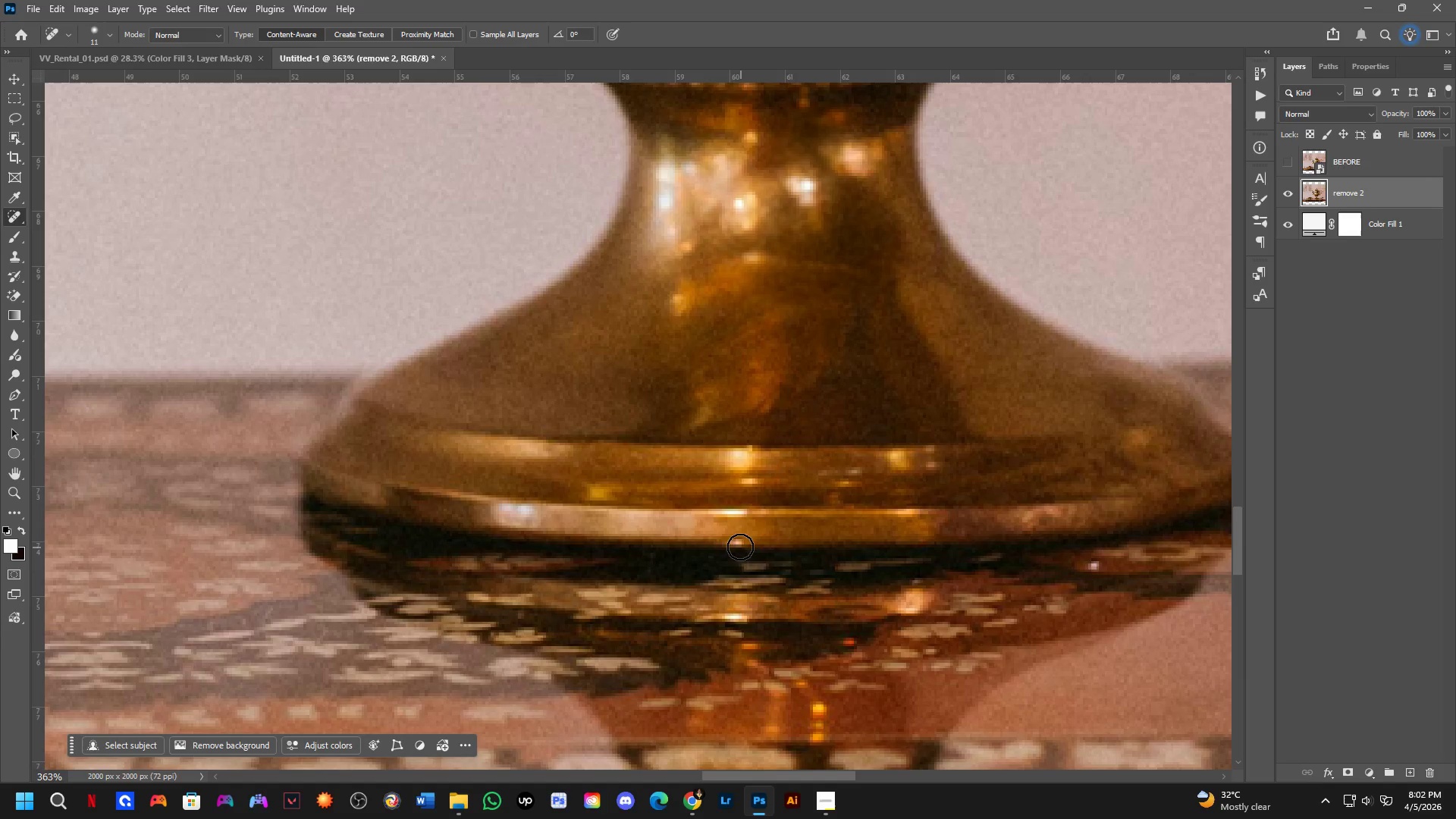 
left_click_drag(start_coordinate=[740, 547], to_coordinate=[736, 546])
 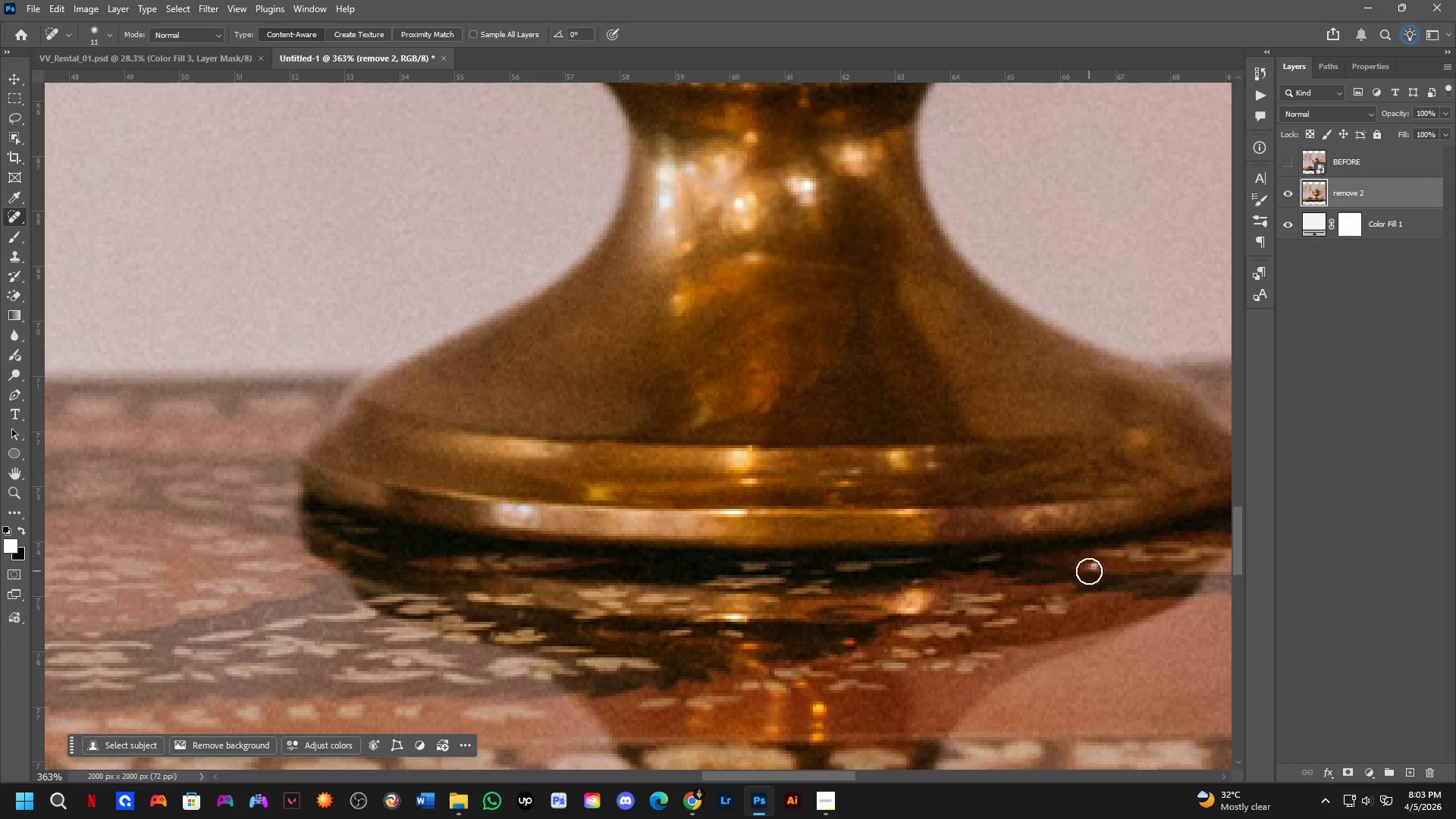 
left_click_drag(start_coordinate=[1089, 568], to_coordinate=[1107, 568])
 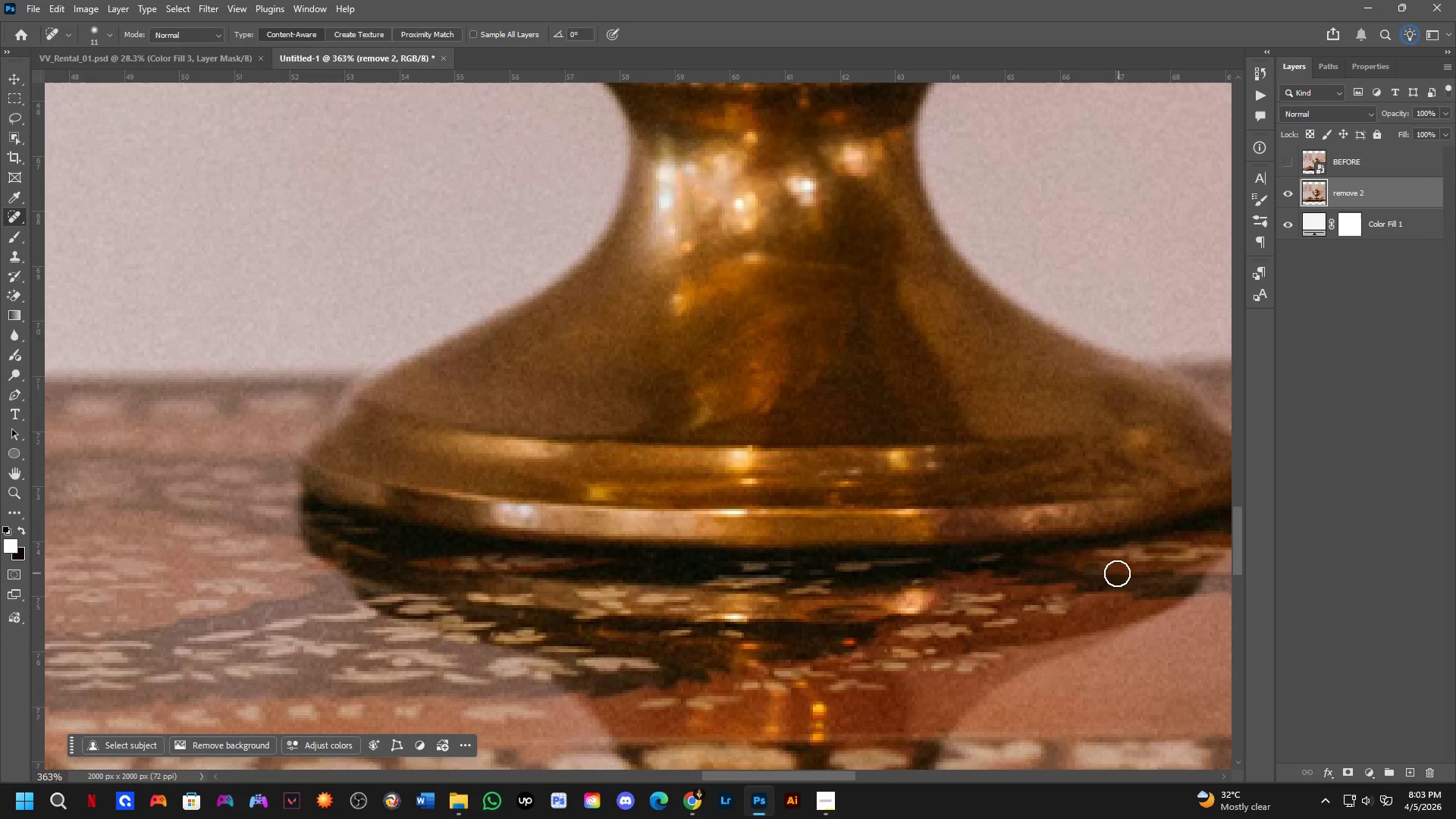 
hold_key(key=Space, duration=0.5)
 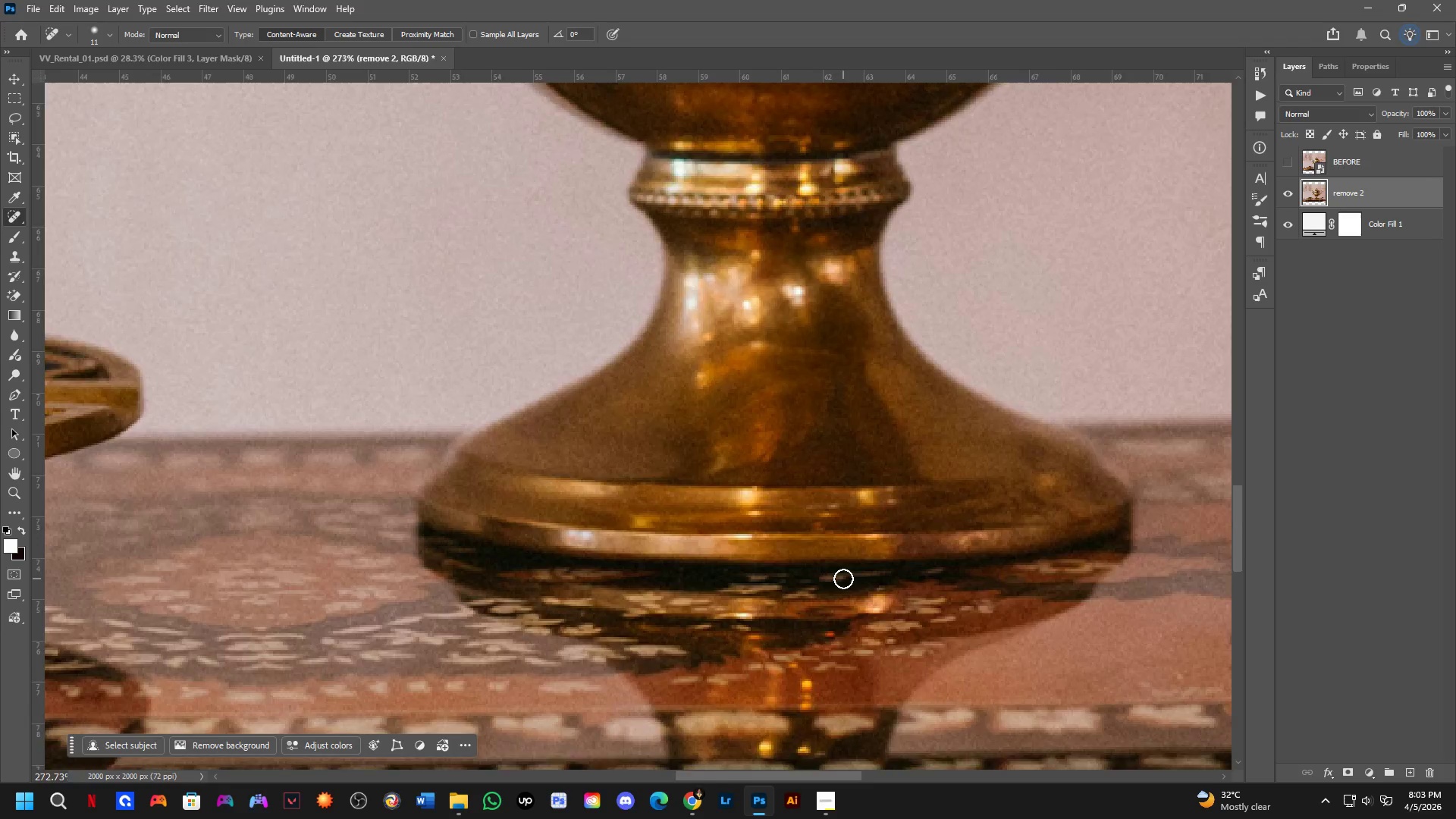 
left_click_drag(start_coordinate=[992, 580], to_coordinate=[949, 586])
 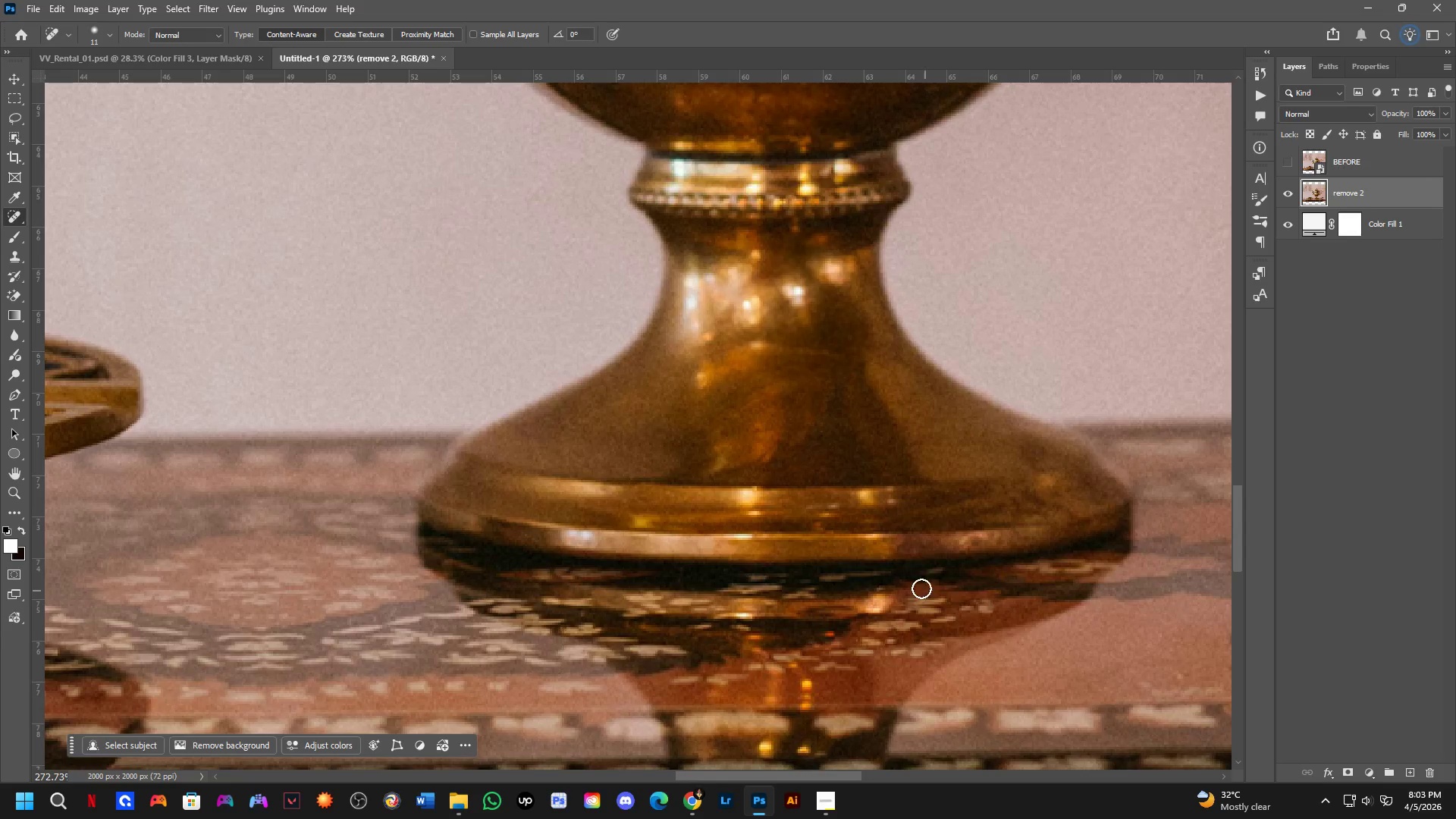 
scroll: coordinate [939, 585], scroll_direction: down, amount: 3.0
 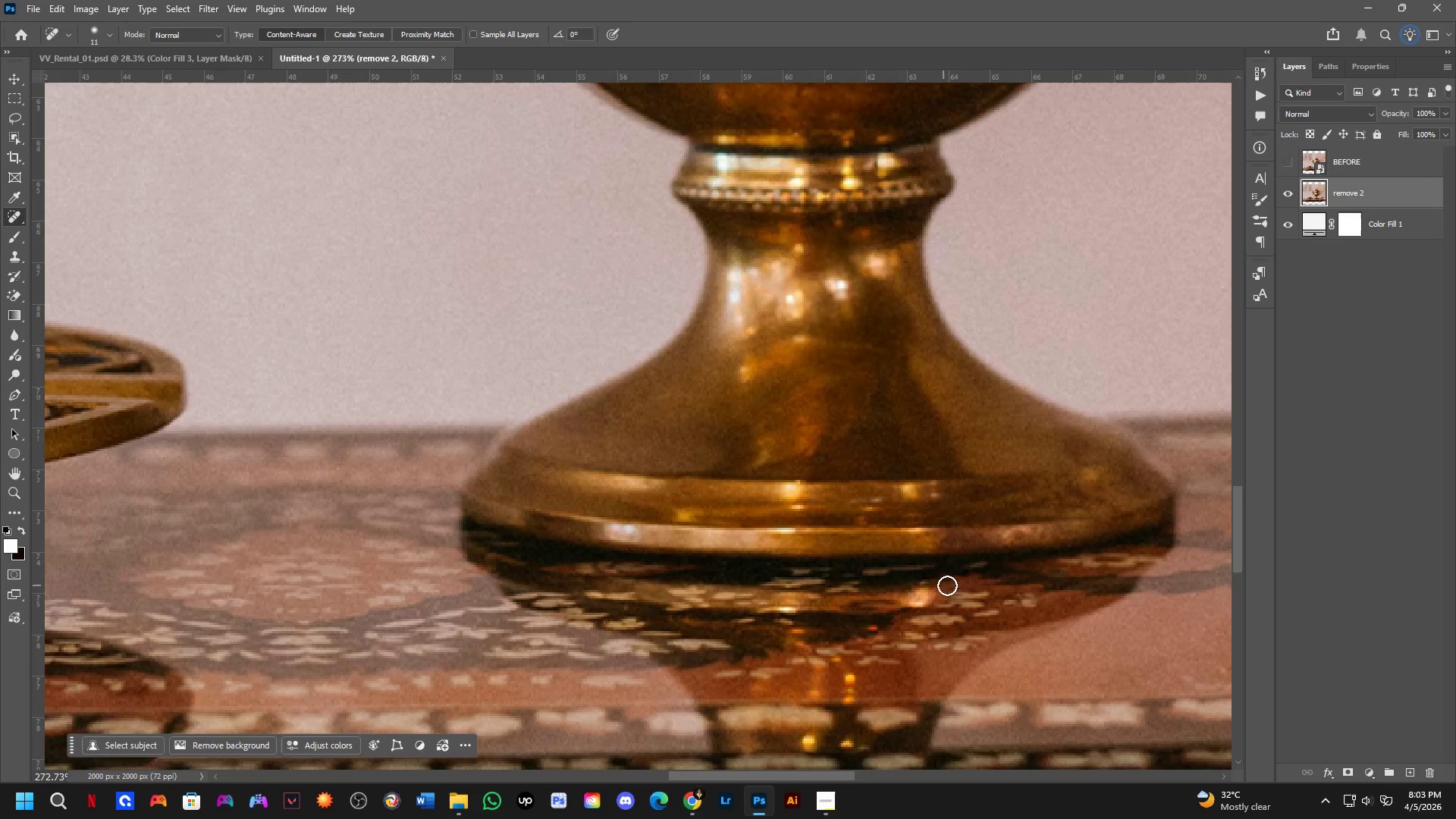 
hold_key(key=Space, duration=0.44)
 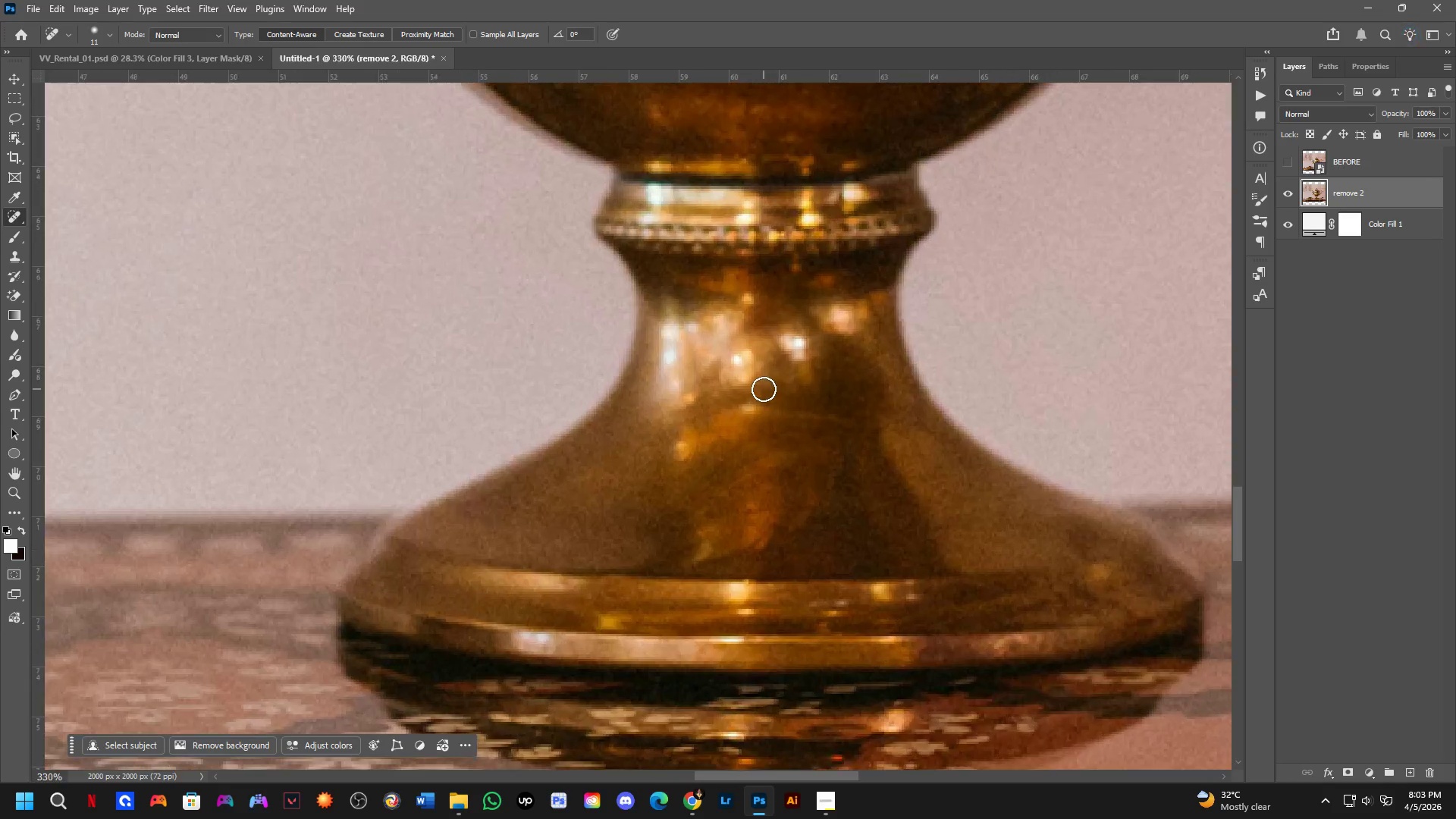 
left_click_drag(start_coordinate=[896, 522], to_coordinate=[878, 540])
 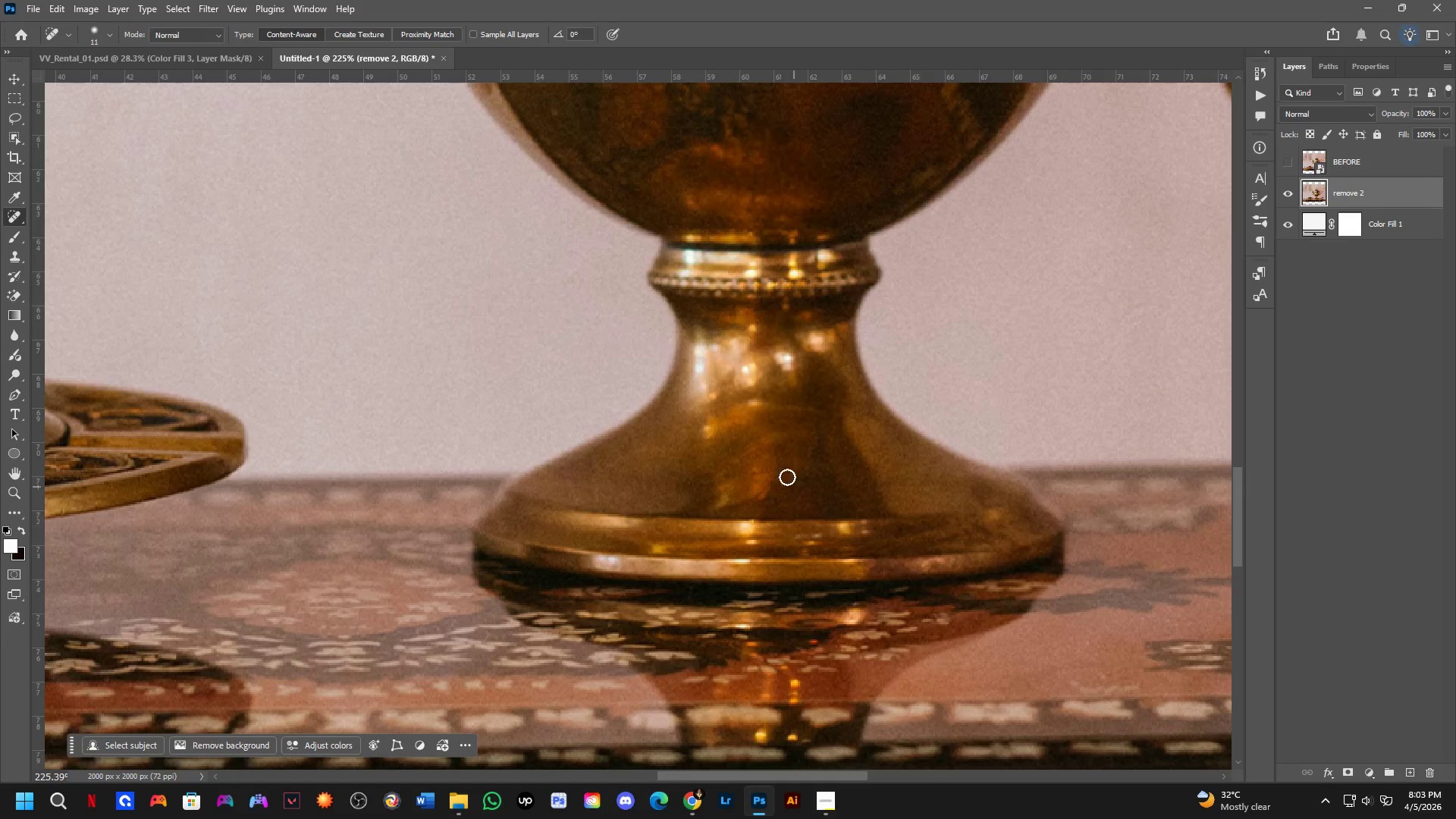 
scroll: coordinate [843, 579], scroll_direction: down, amount: 2.0
 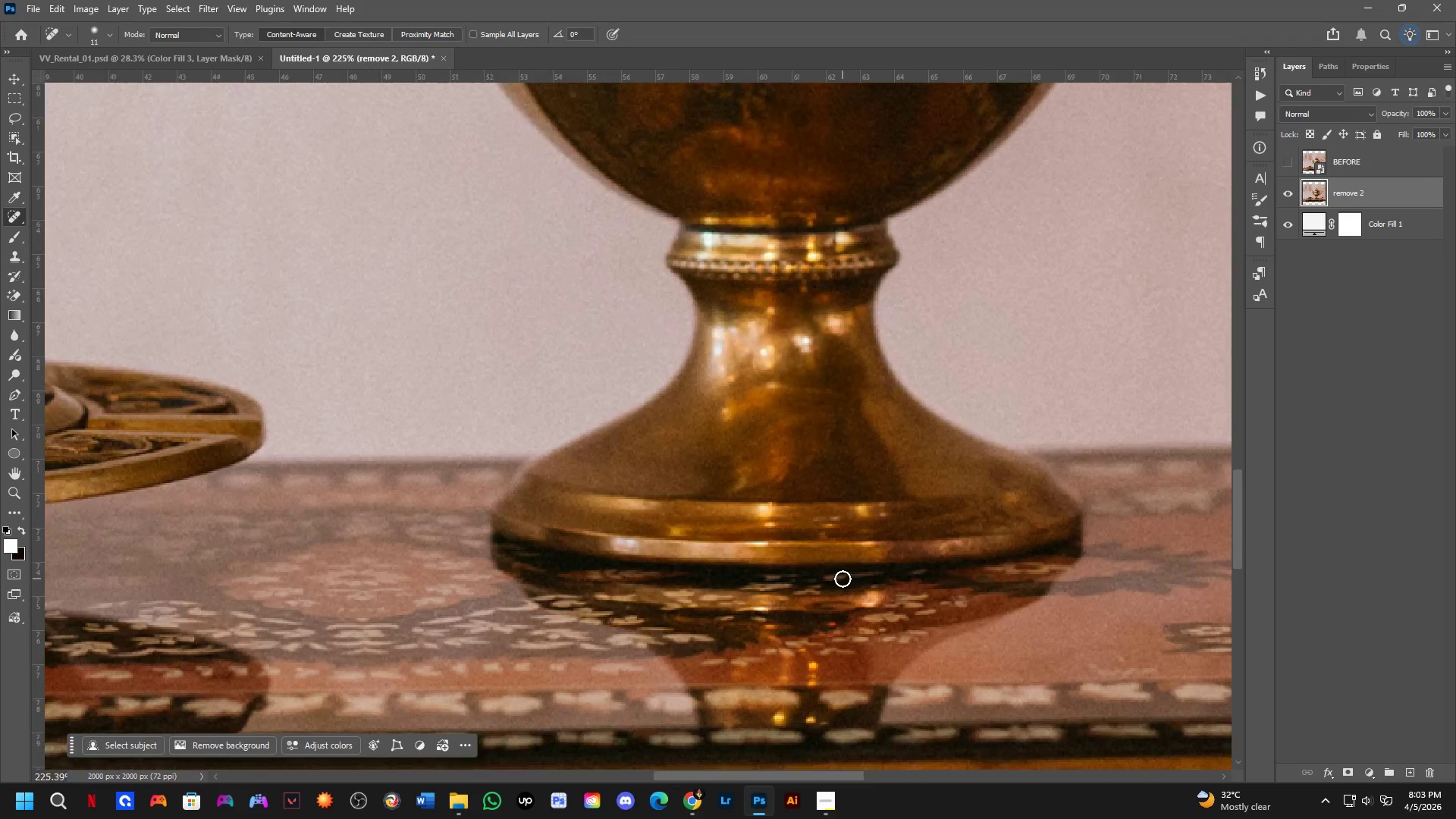 
hold_key(key=Space, duration=0.42)
 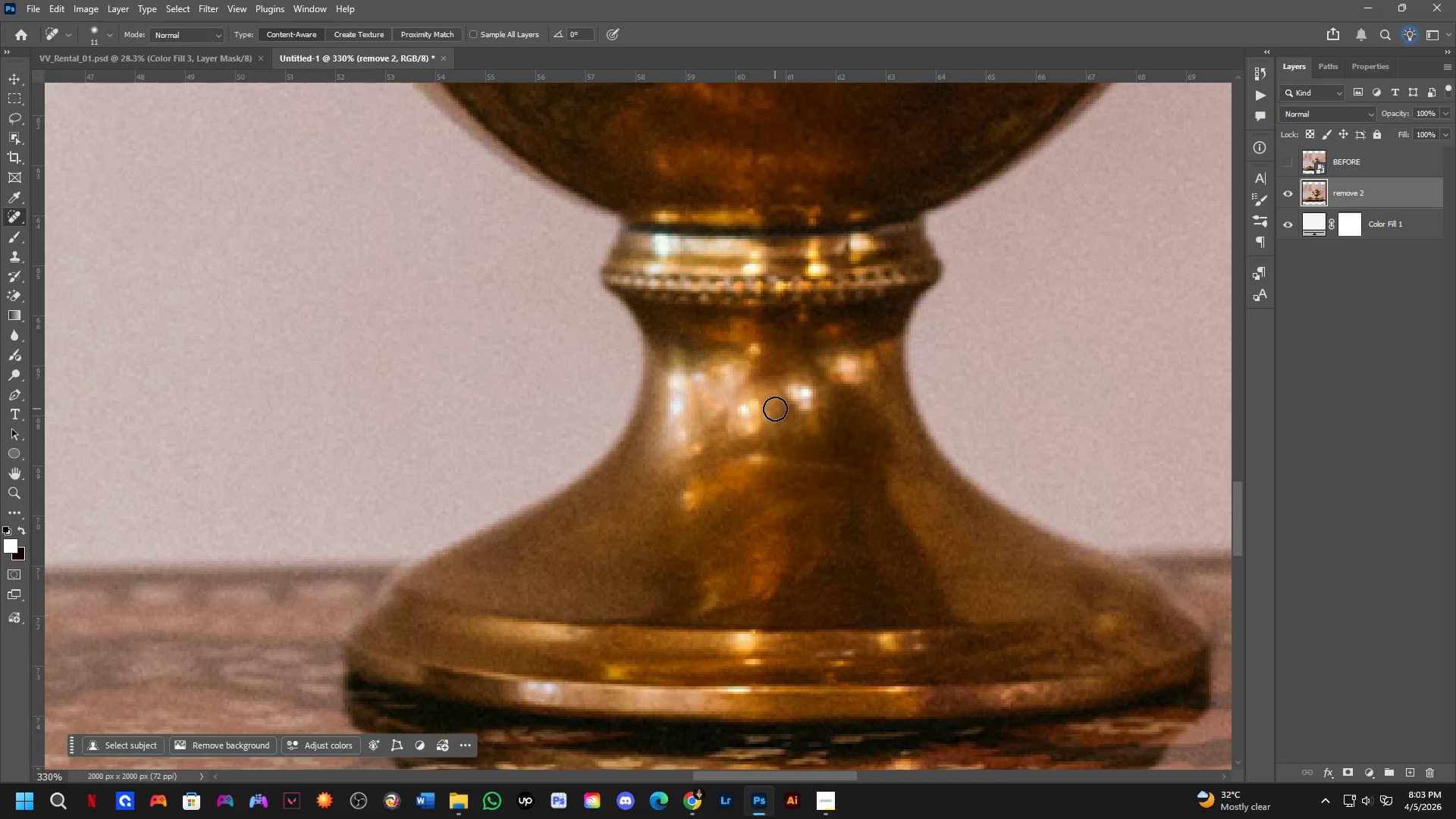 
scroll: coordinate [764, 389], scroll_direction: up, amount: 4.0
 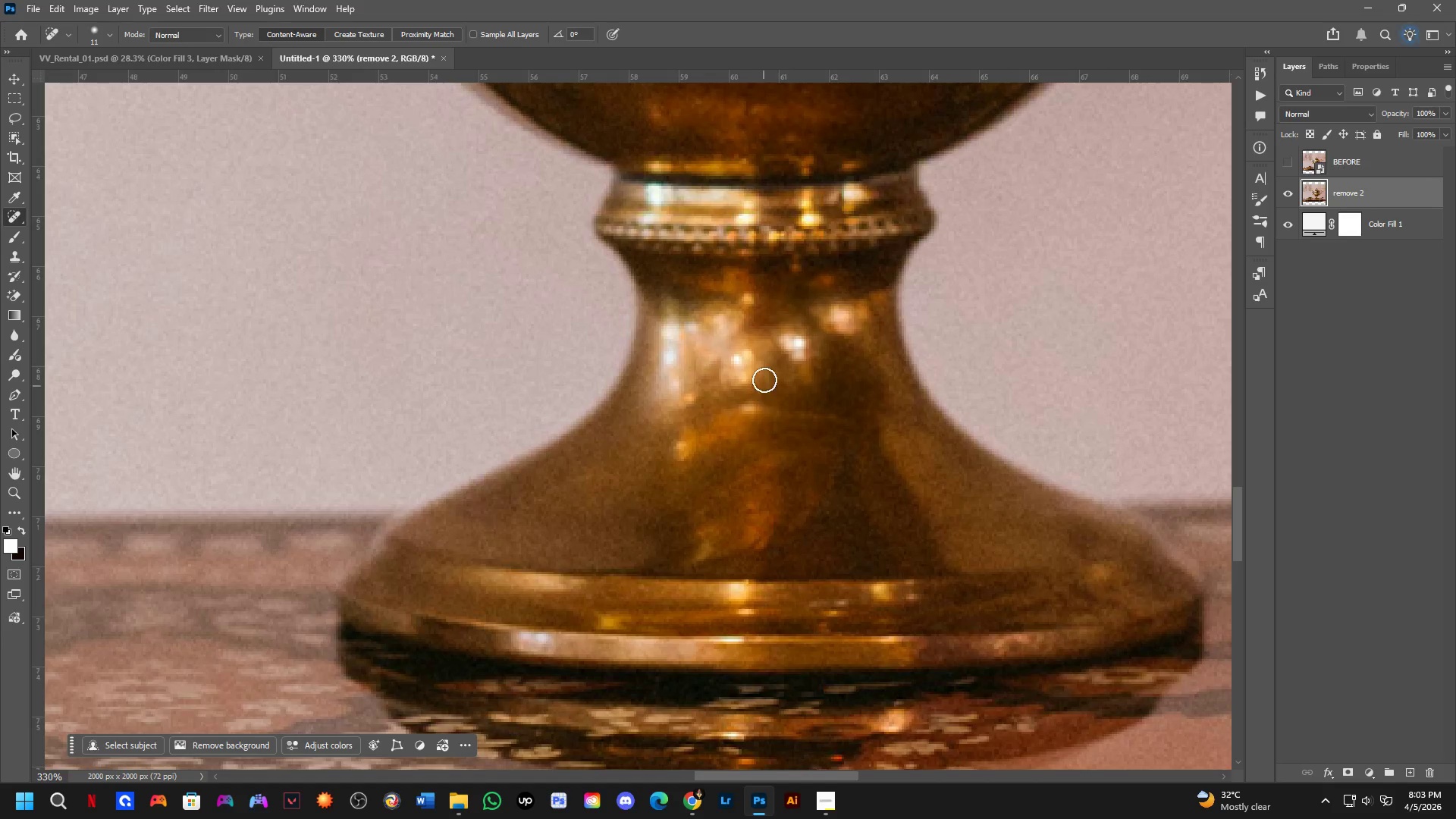 
left_click_drag(start_coordinate=[772, 365], to_coordinate=[779, 410])
 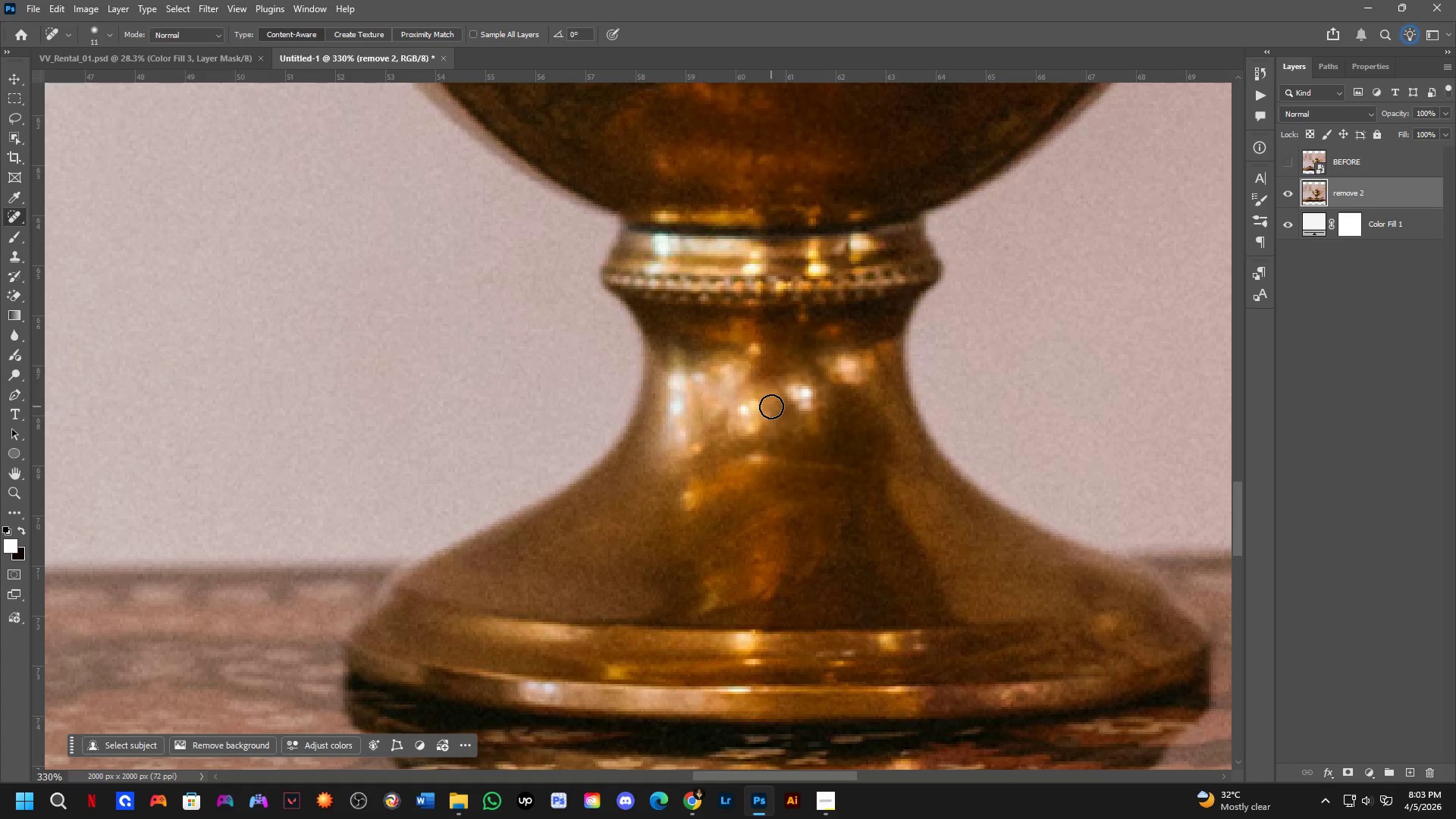 
hold_key(key=Space, duration=0.45)
 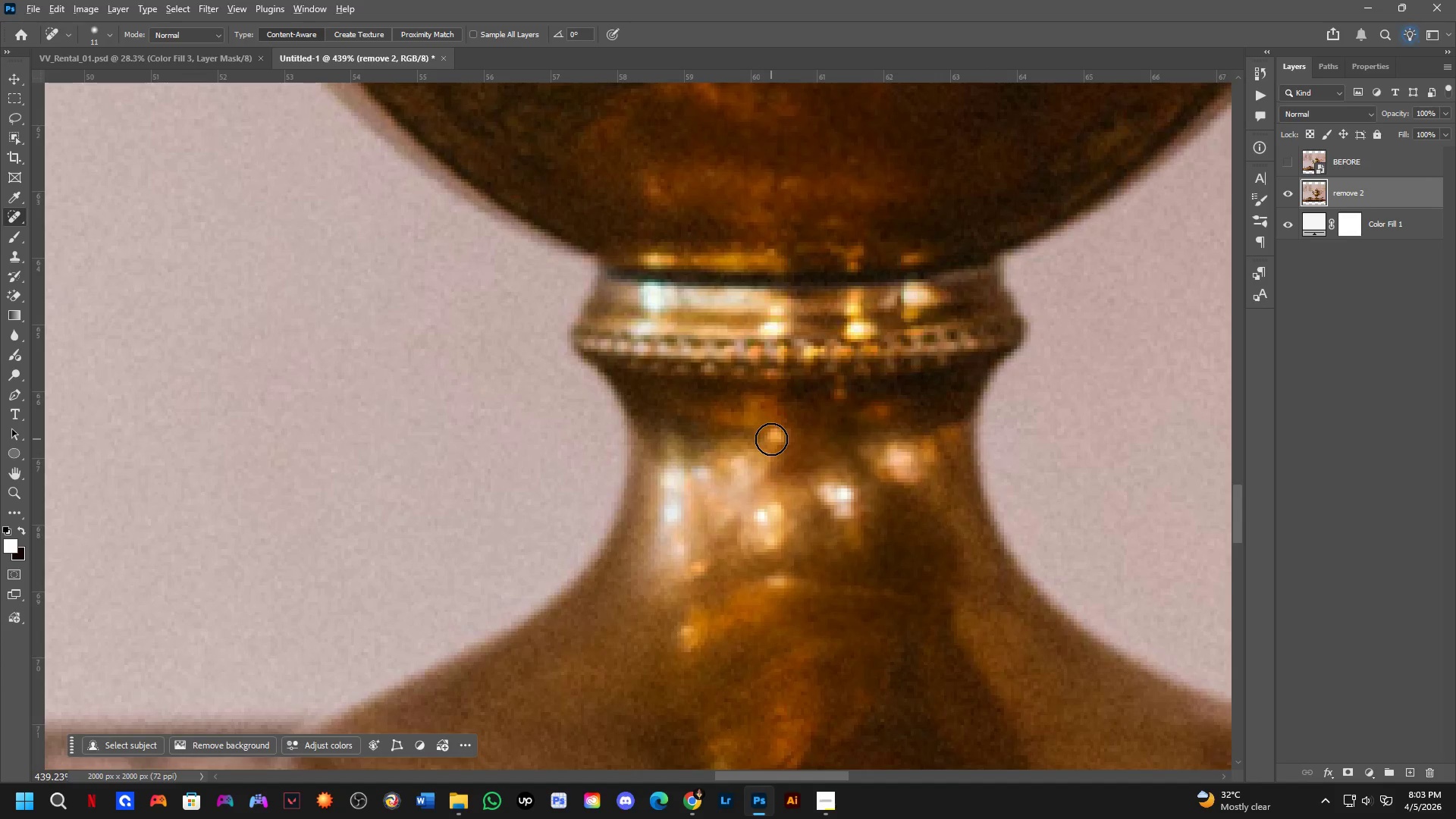 
left_click_drag(start_coordinate=[770, 376], to_coordinate=[770, 447])
 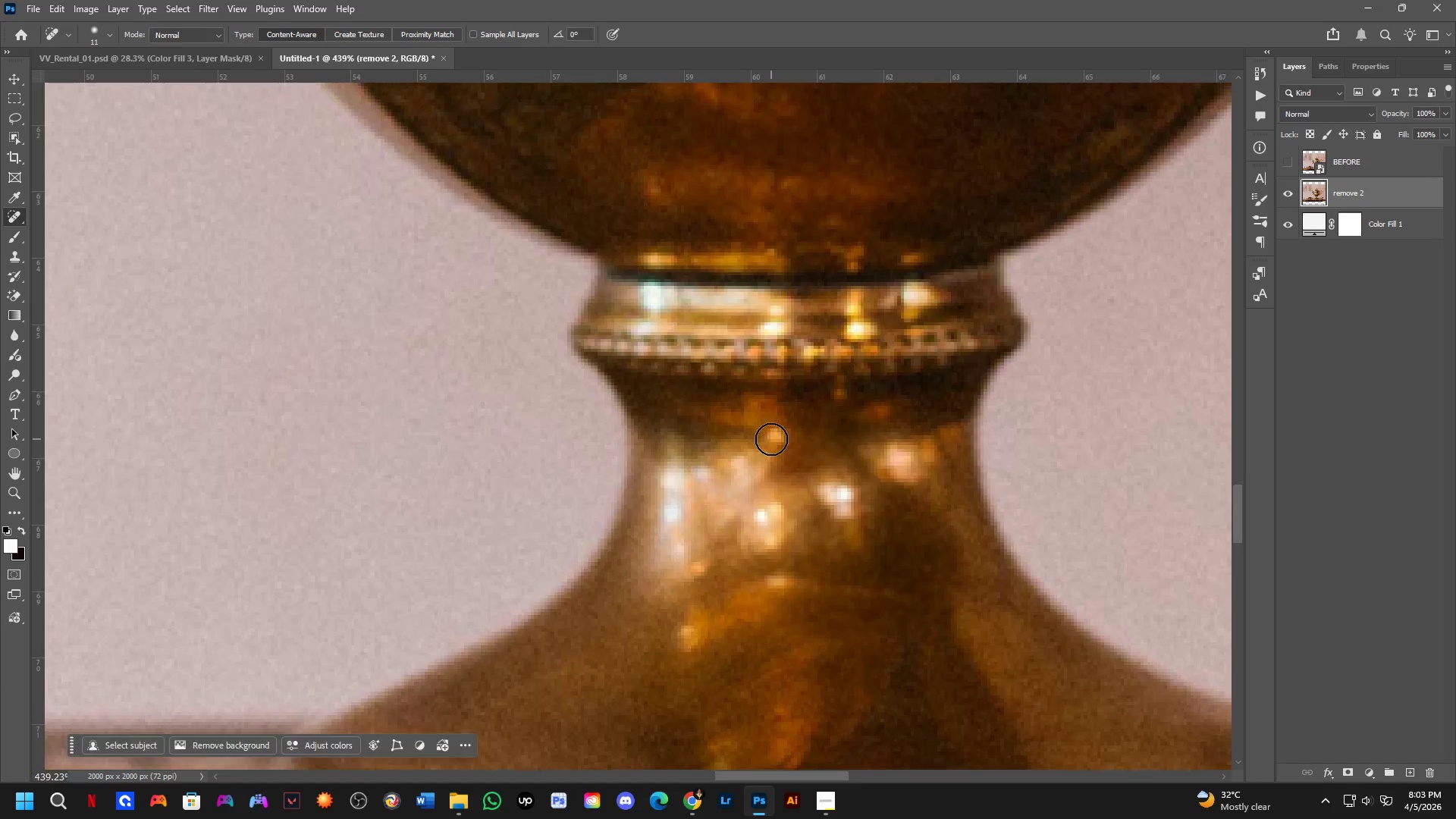 
scroll: coordinate [692, 400], scroll_direction: up, amount: 3.0
 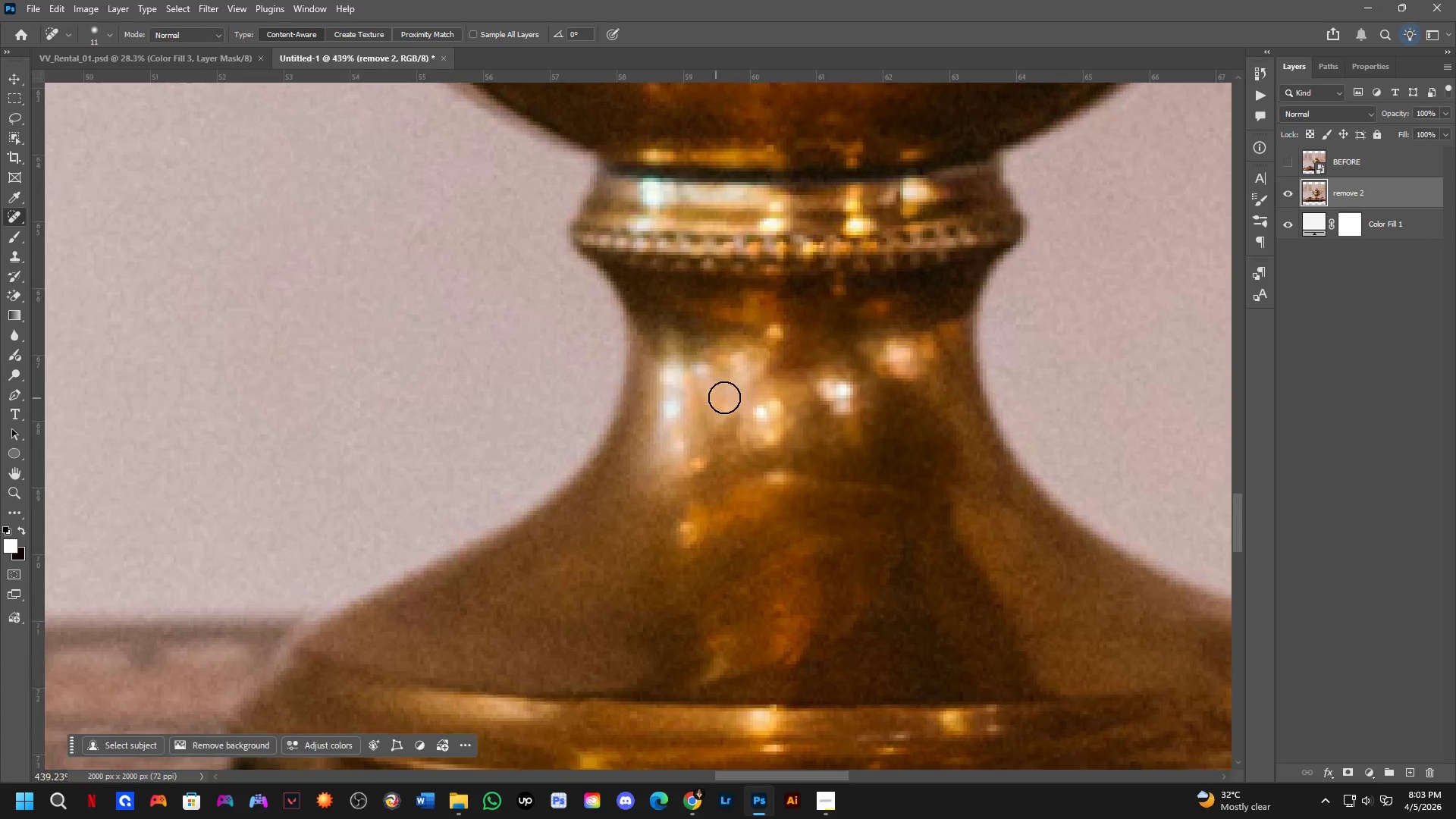 
hold_key(key=AltLeft, duration=0.41)
 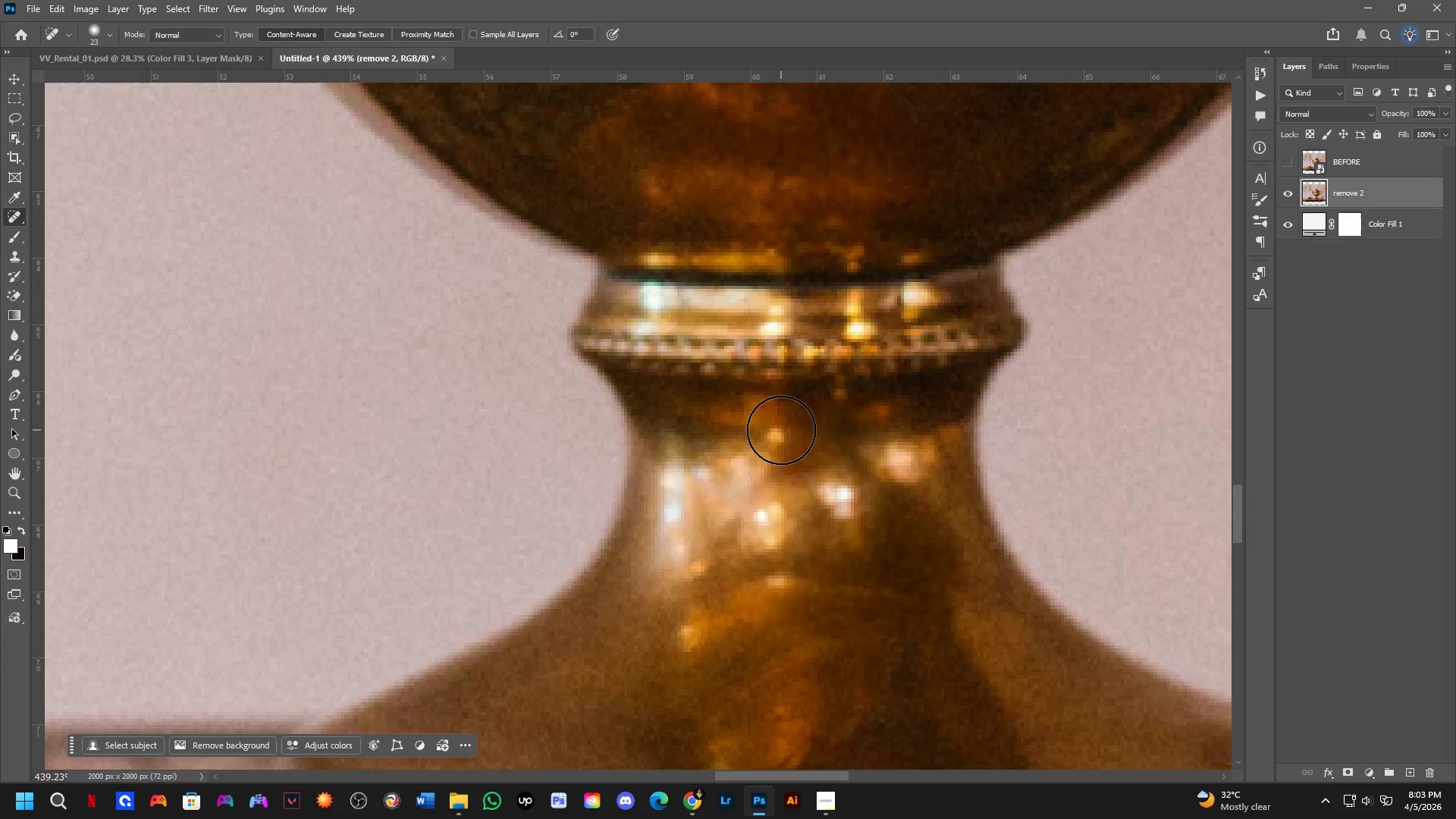 
left_click_drag(start_coordinate=[780, 430], to_coordinate=[764, 433])
 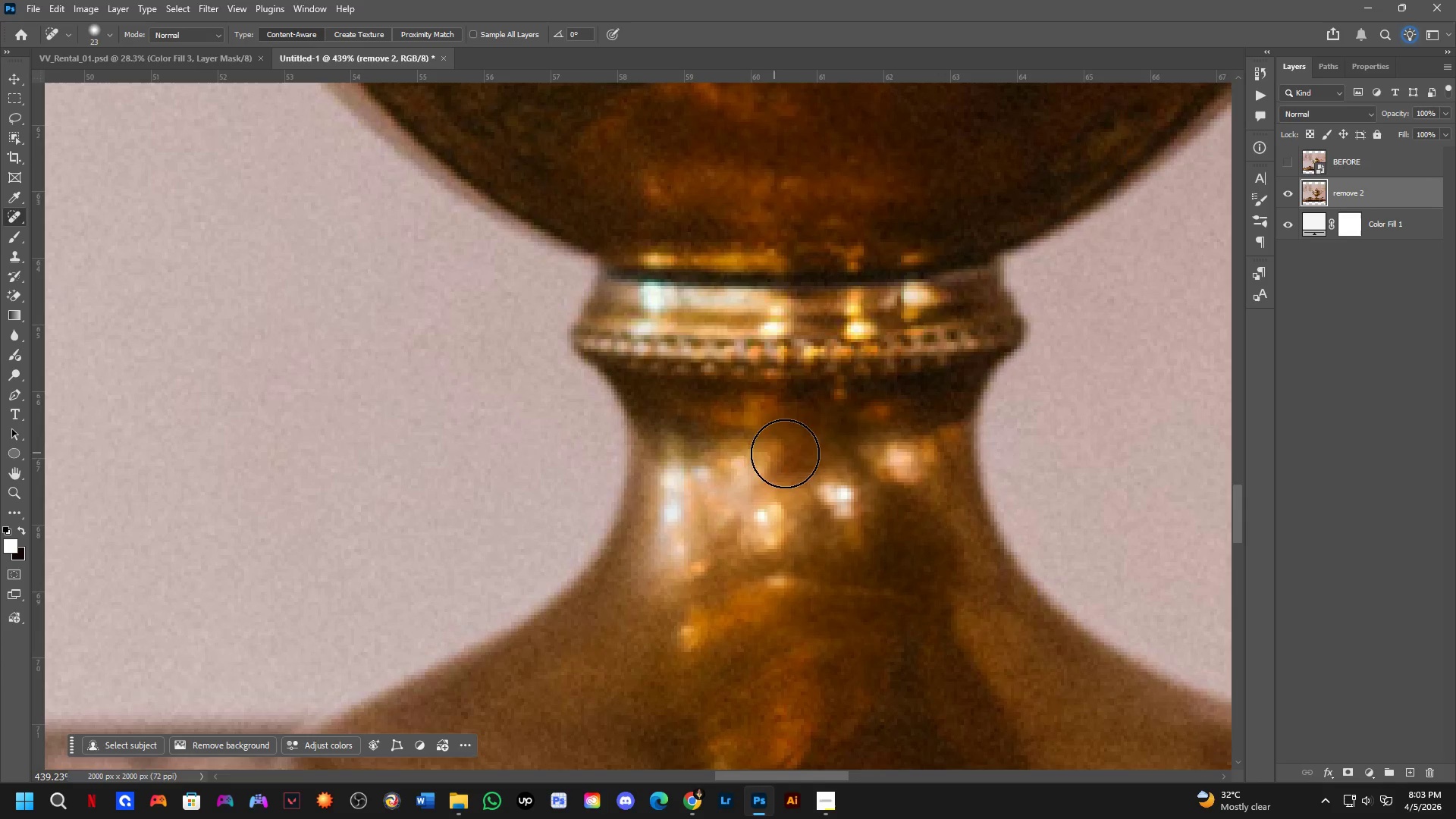 
key(Alt+AltLeft)
 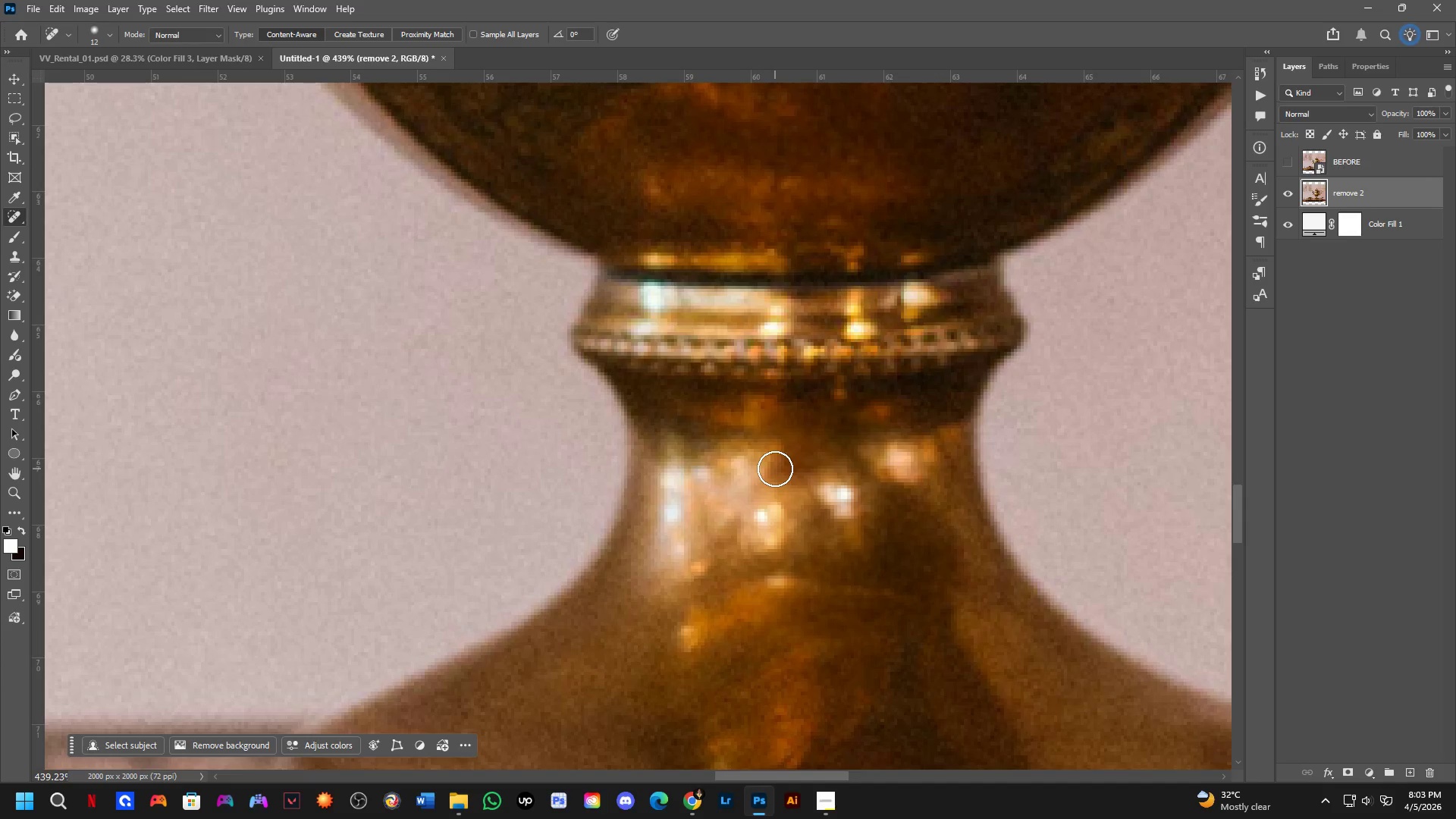 
hold_key(key=Space, duration=0.52)
 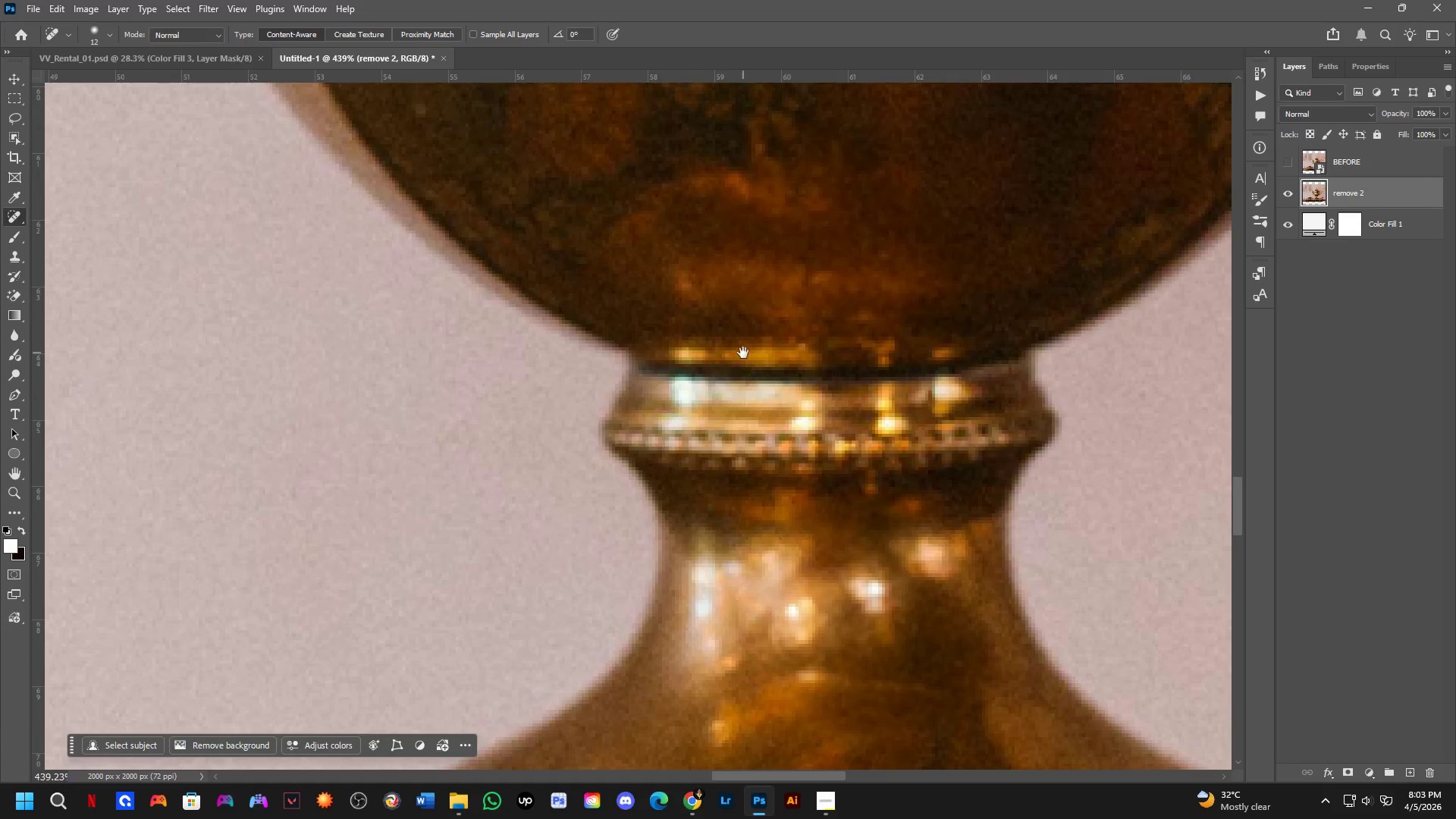 
left_click_drag(start_coordinate=[842, 356], to_coordinate=[813, 414])
 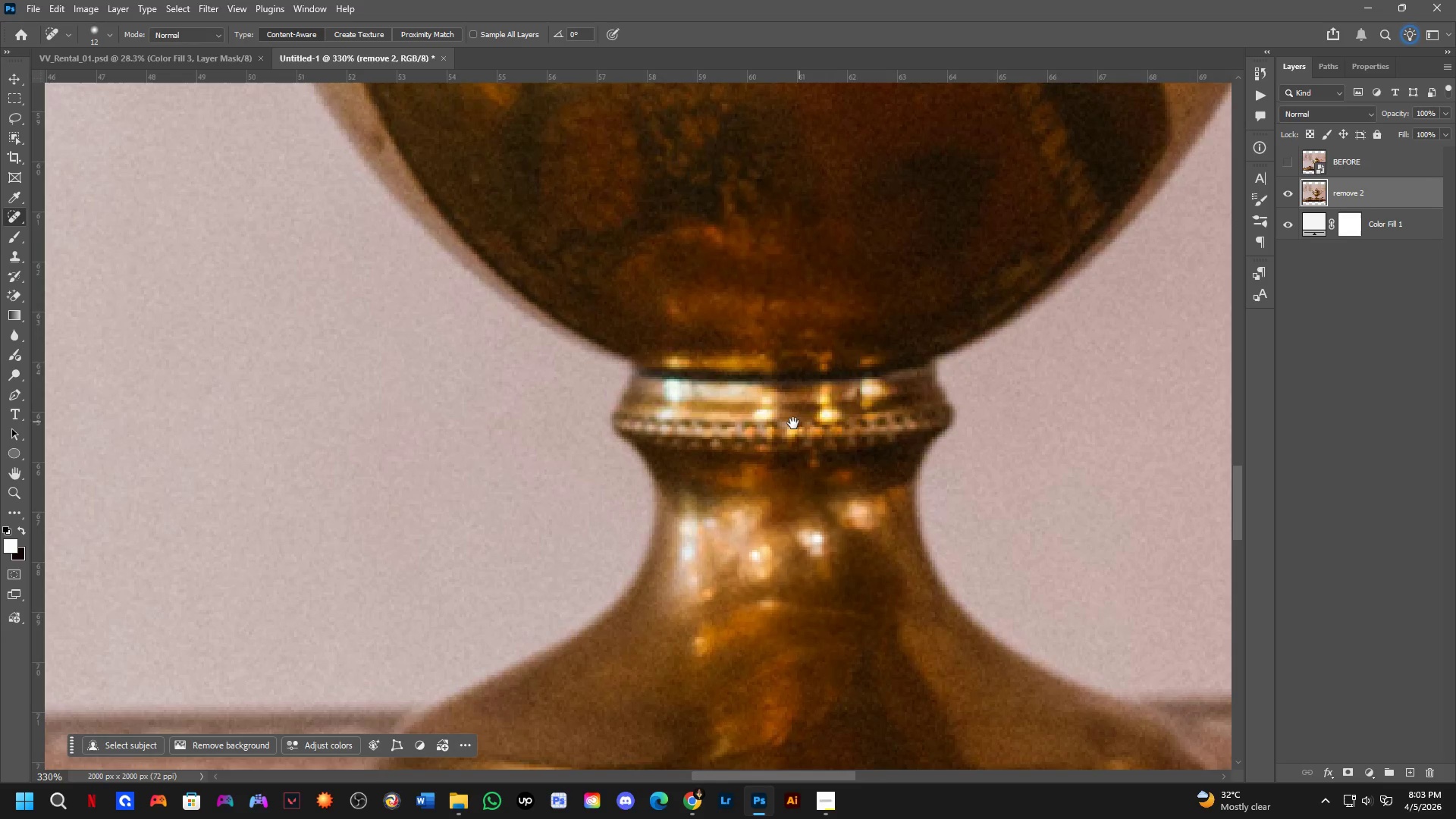 
scroll: coordinate [851, 442], scroll_direction: down, amount: 3.0
 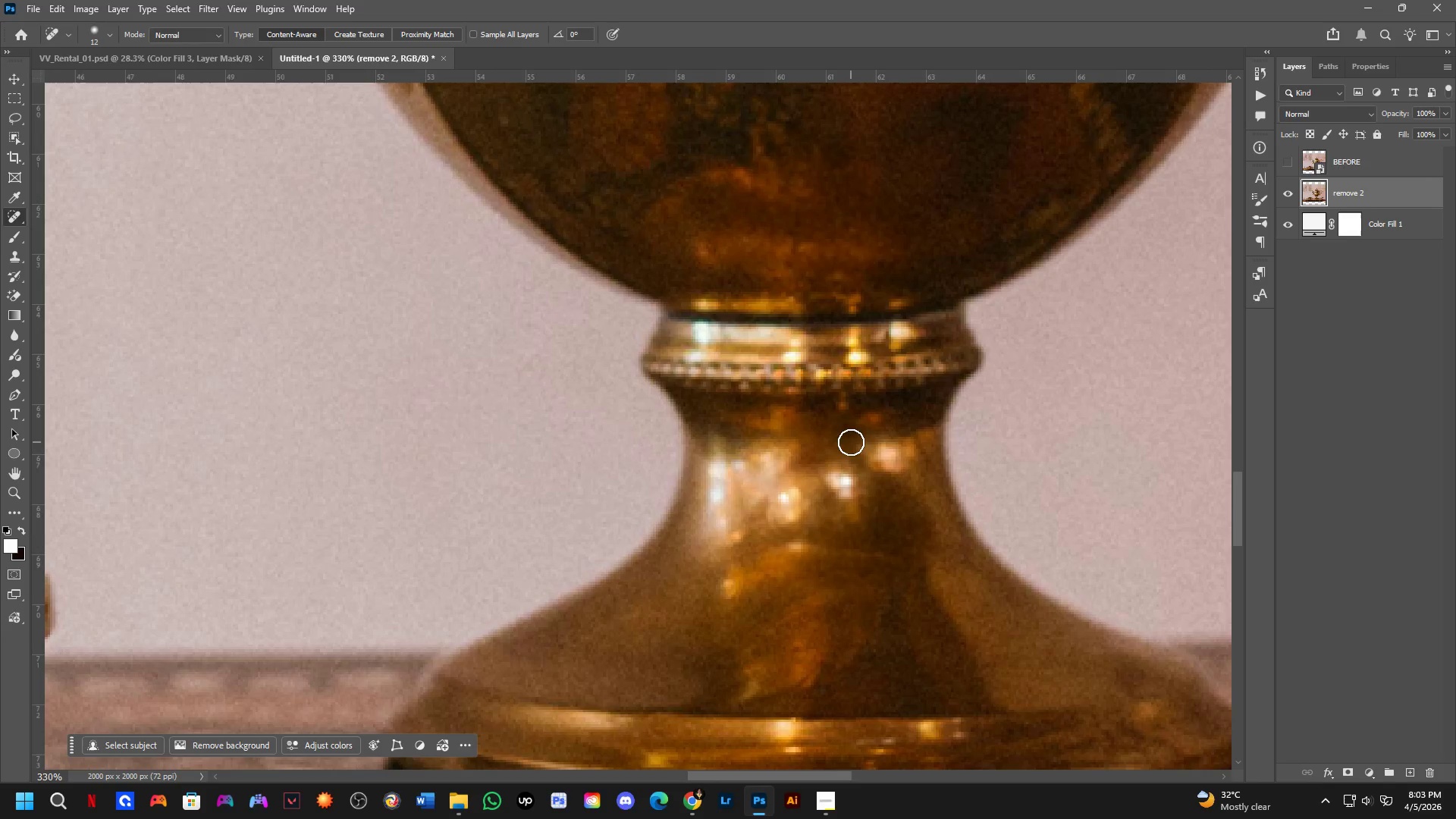 
hold_key(key=Space, duration=0.88)
 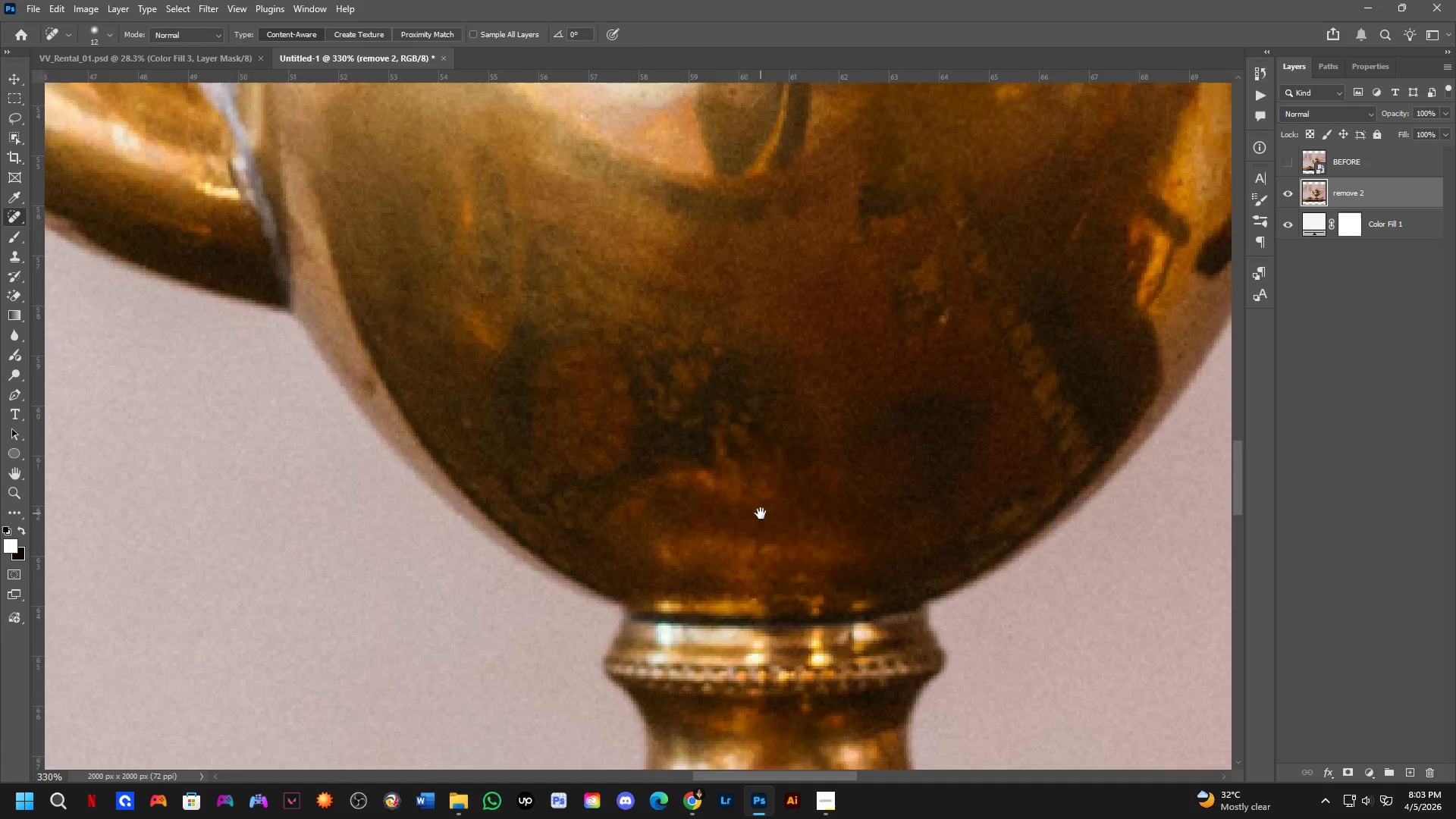 
left_click_drag(start_coordinate=[742, 356], to_coordinate=[712, 455])
 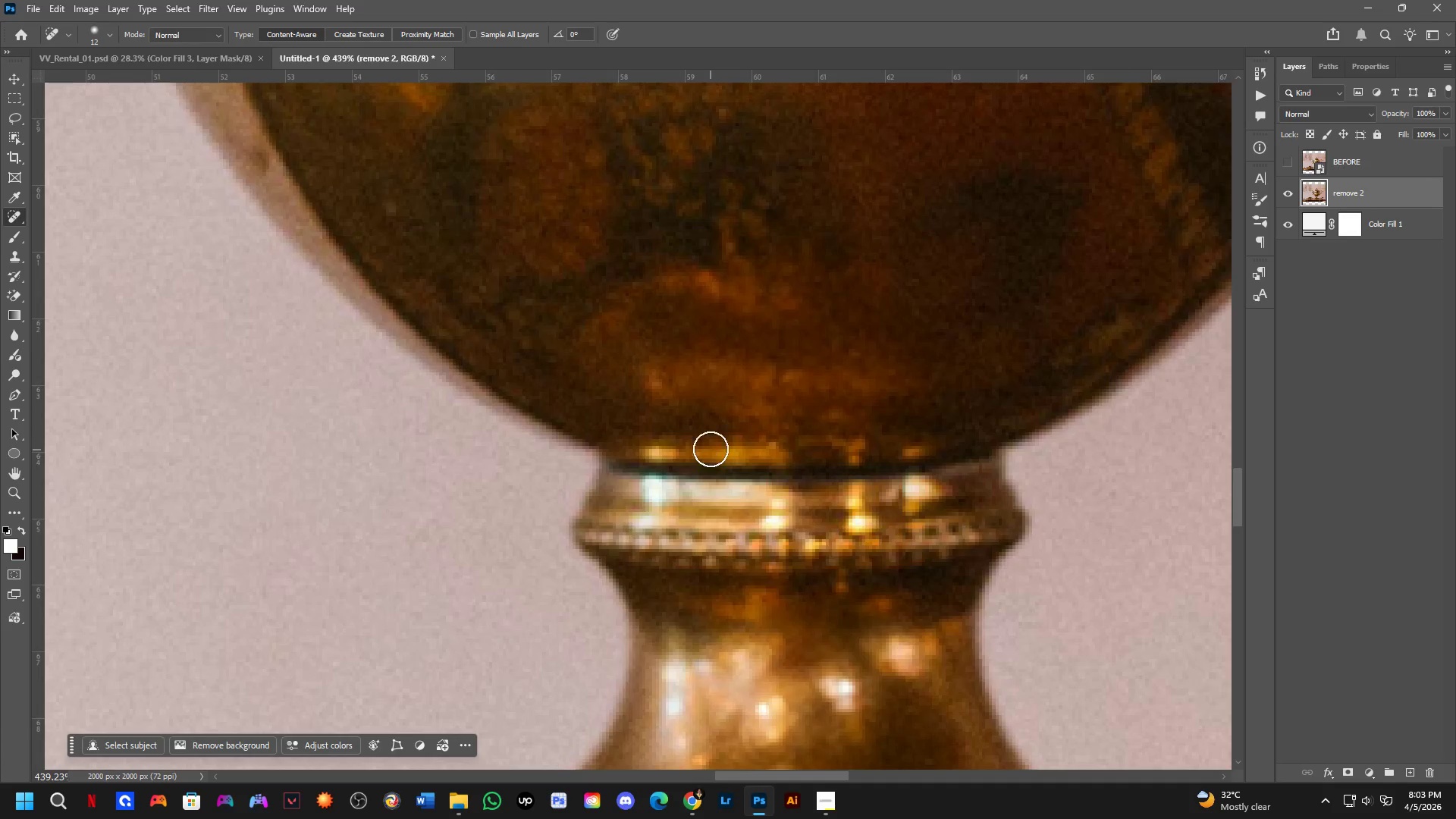 
scroll: coordinate [642, 387], scroll_direction: up, amount: 3.0
 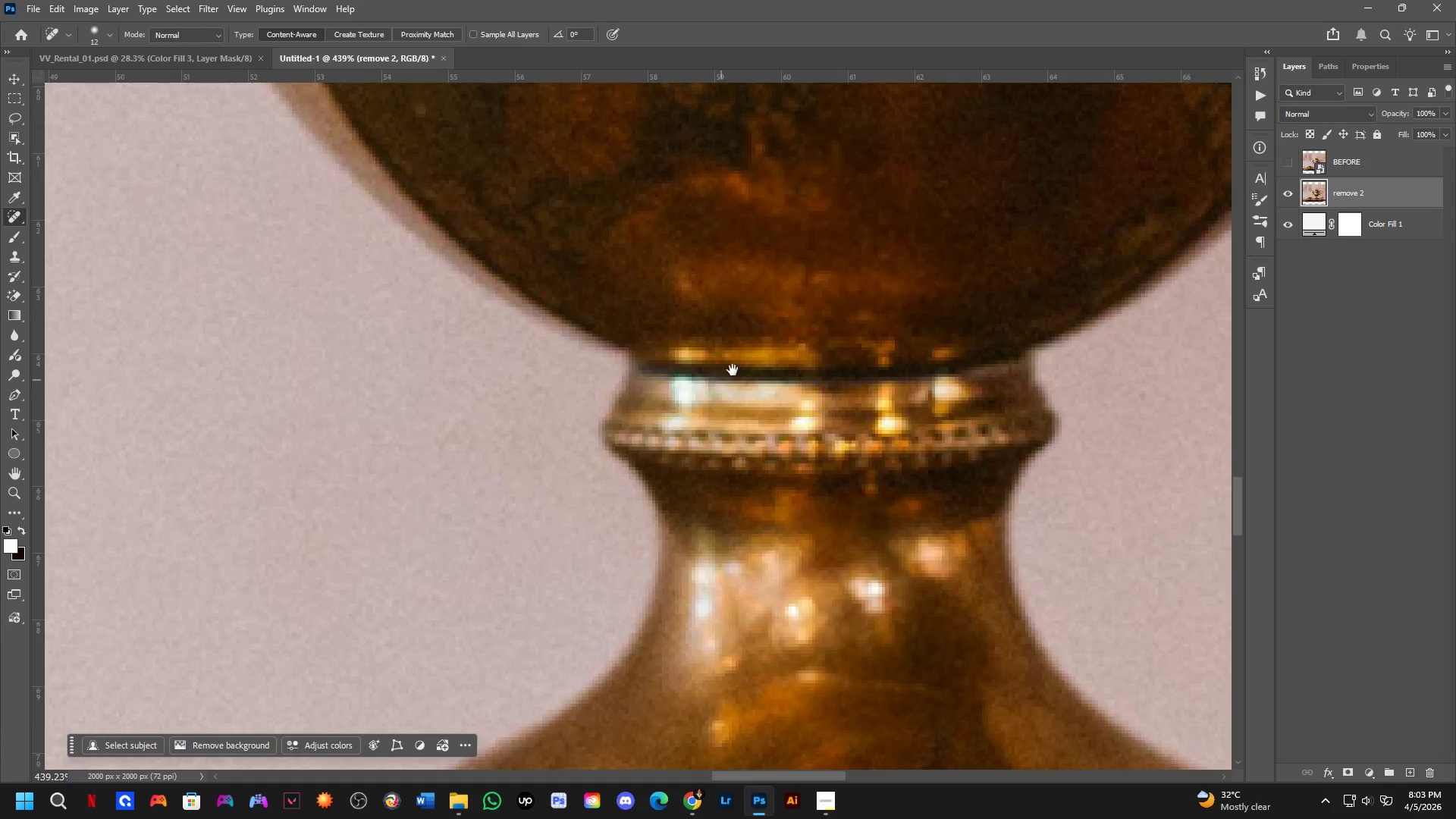 
hold_key(key=Space, duration=0.56)
 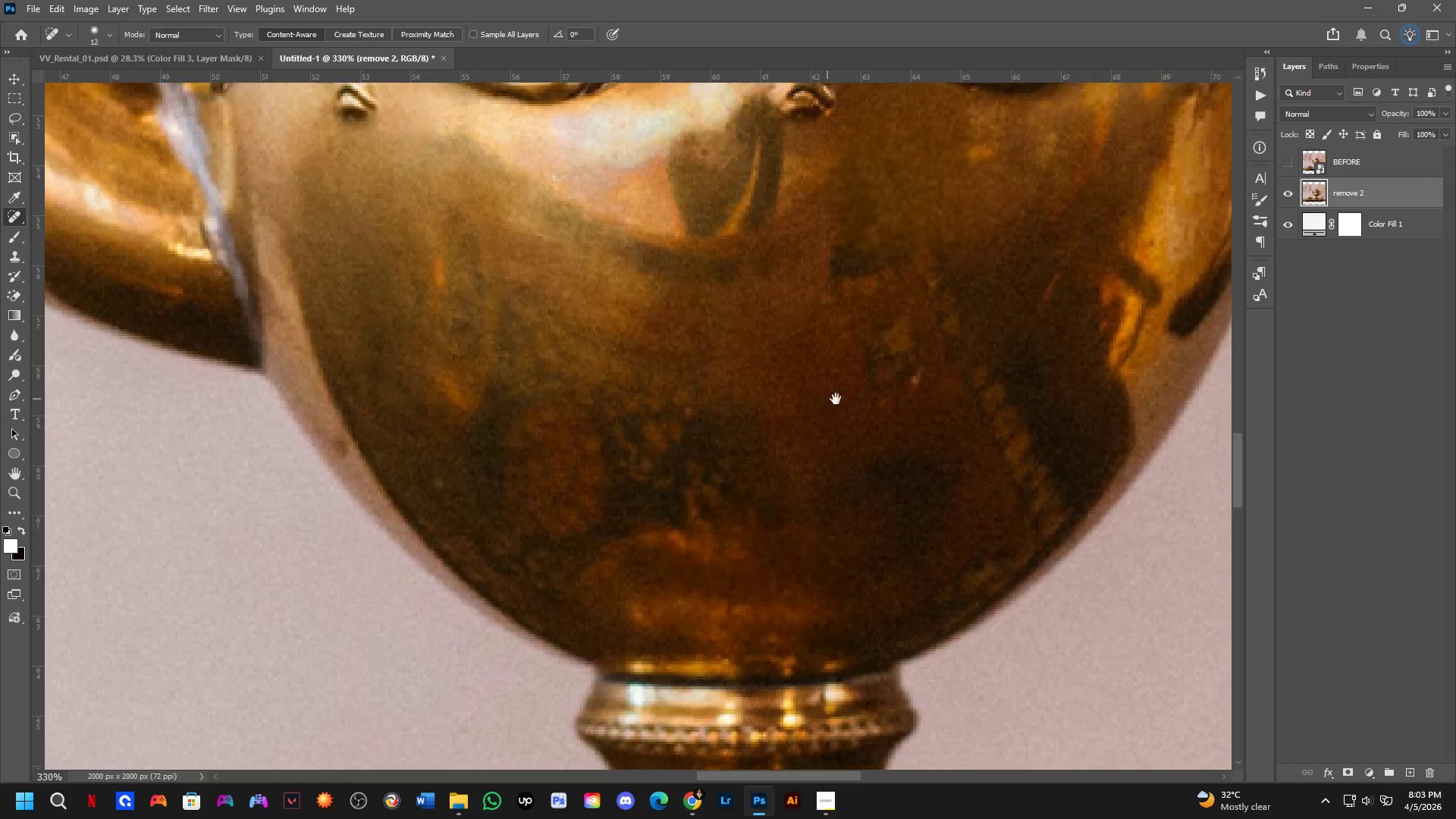 
left_click_drag(start_coordinate=[764, 358], to_coordinate=[763, 519])
 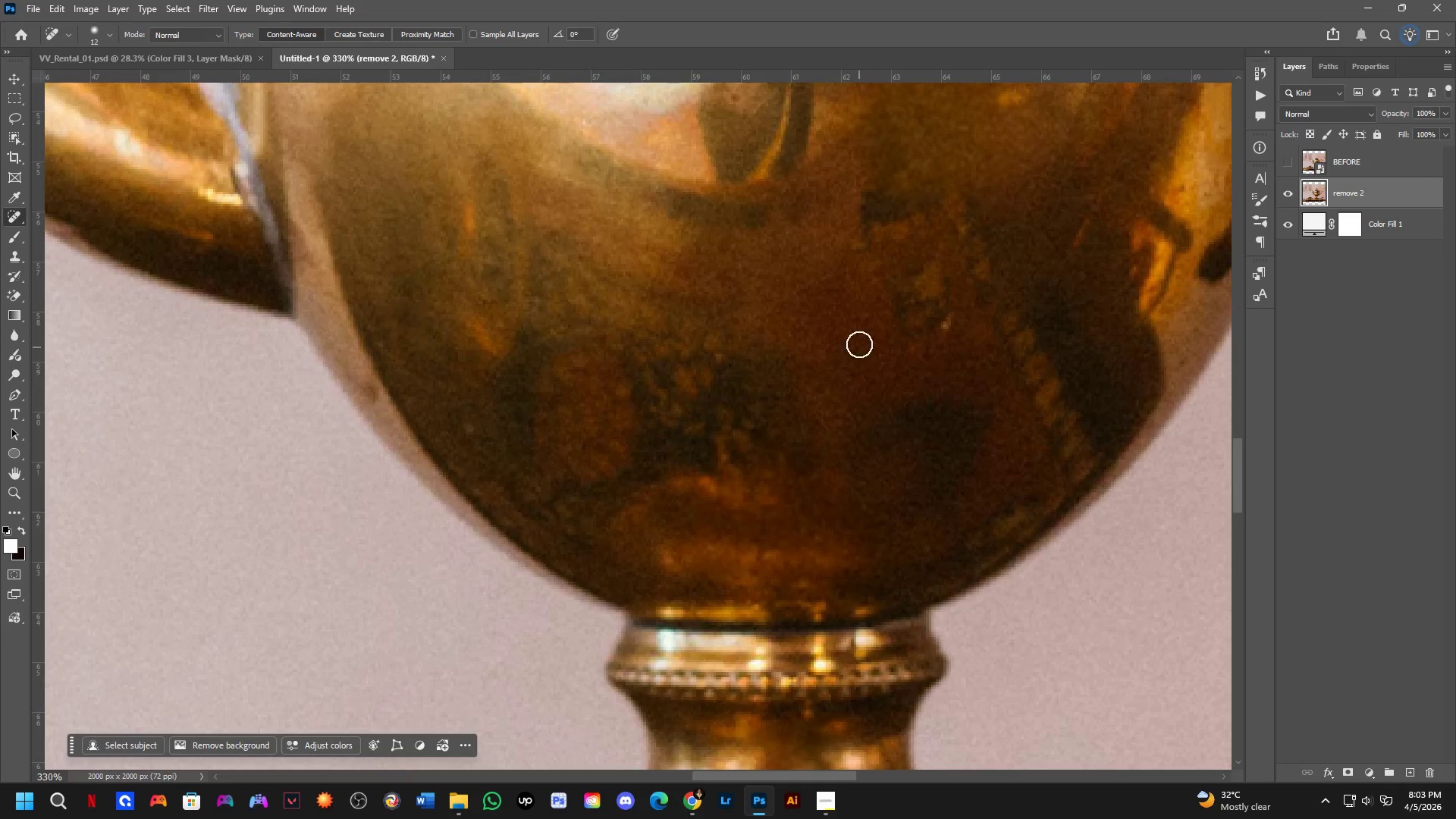 
scroll: coordinate [711, 449], scroll_direction: down, amount: 3.0
 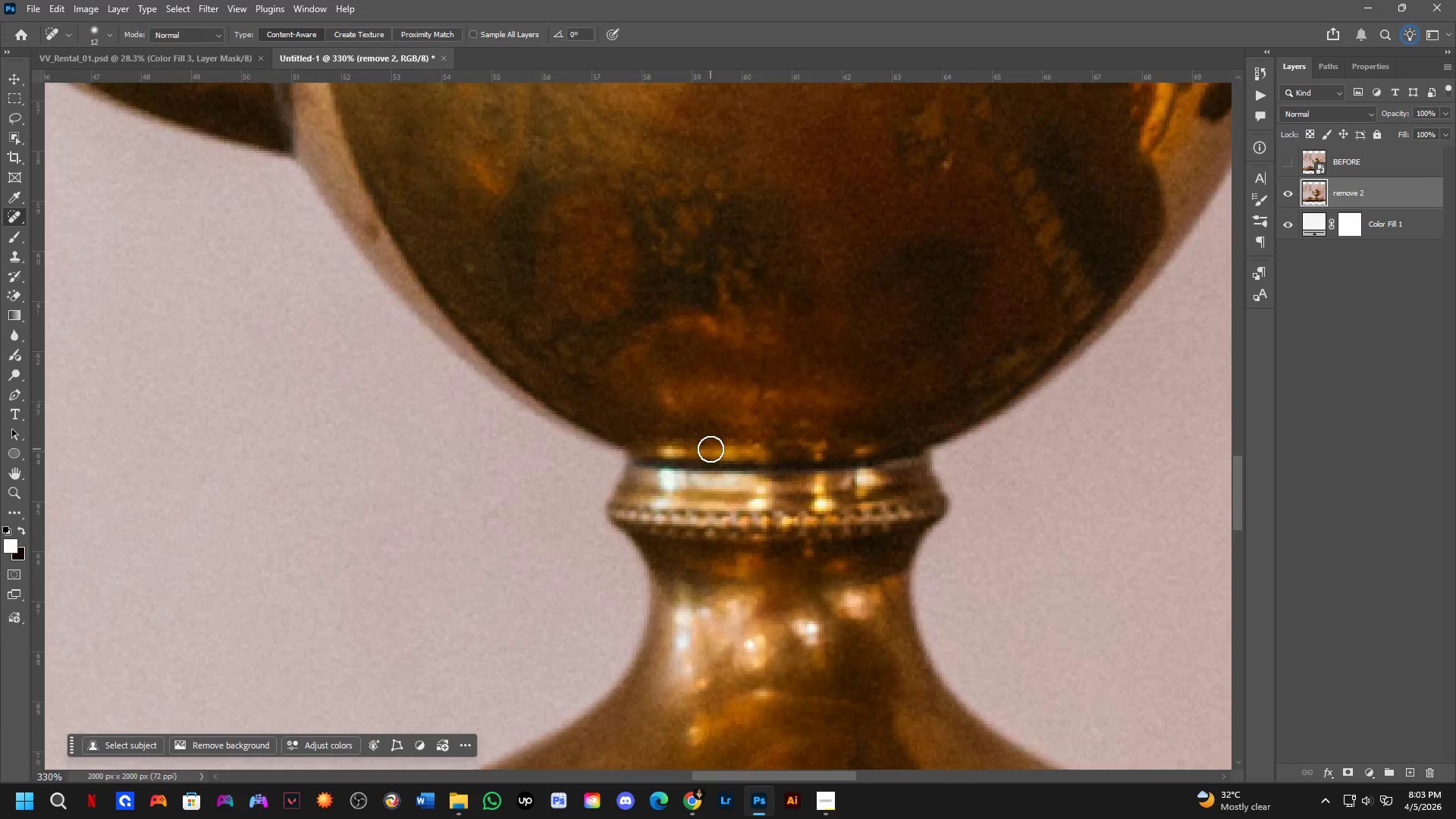 
hold_key(key=Space, duration=0.44)
 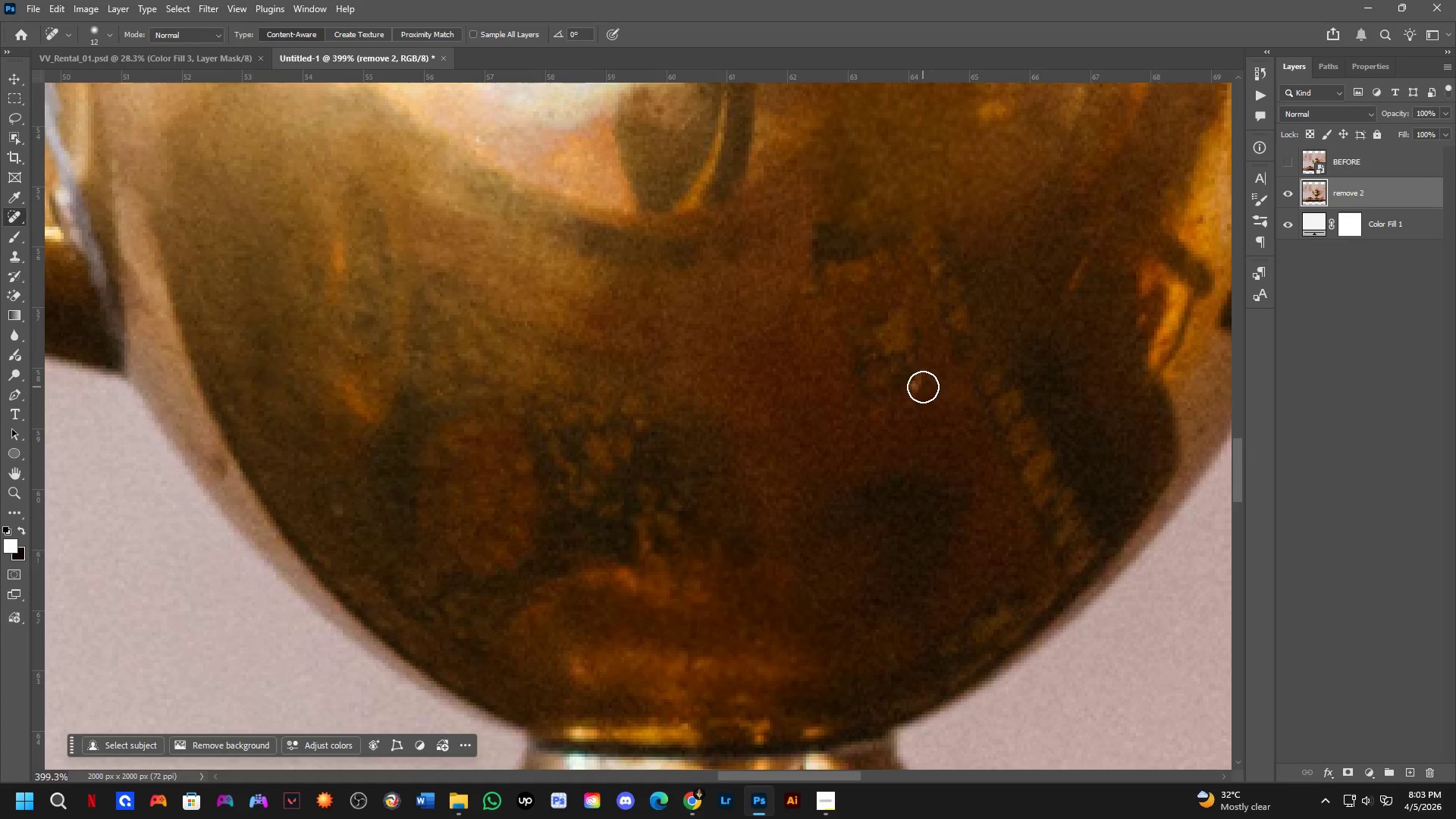 
left_click_drag(start_coordinate=[849, 349], to_coordinate=[821, 399])
 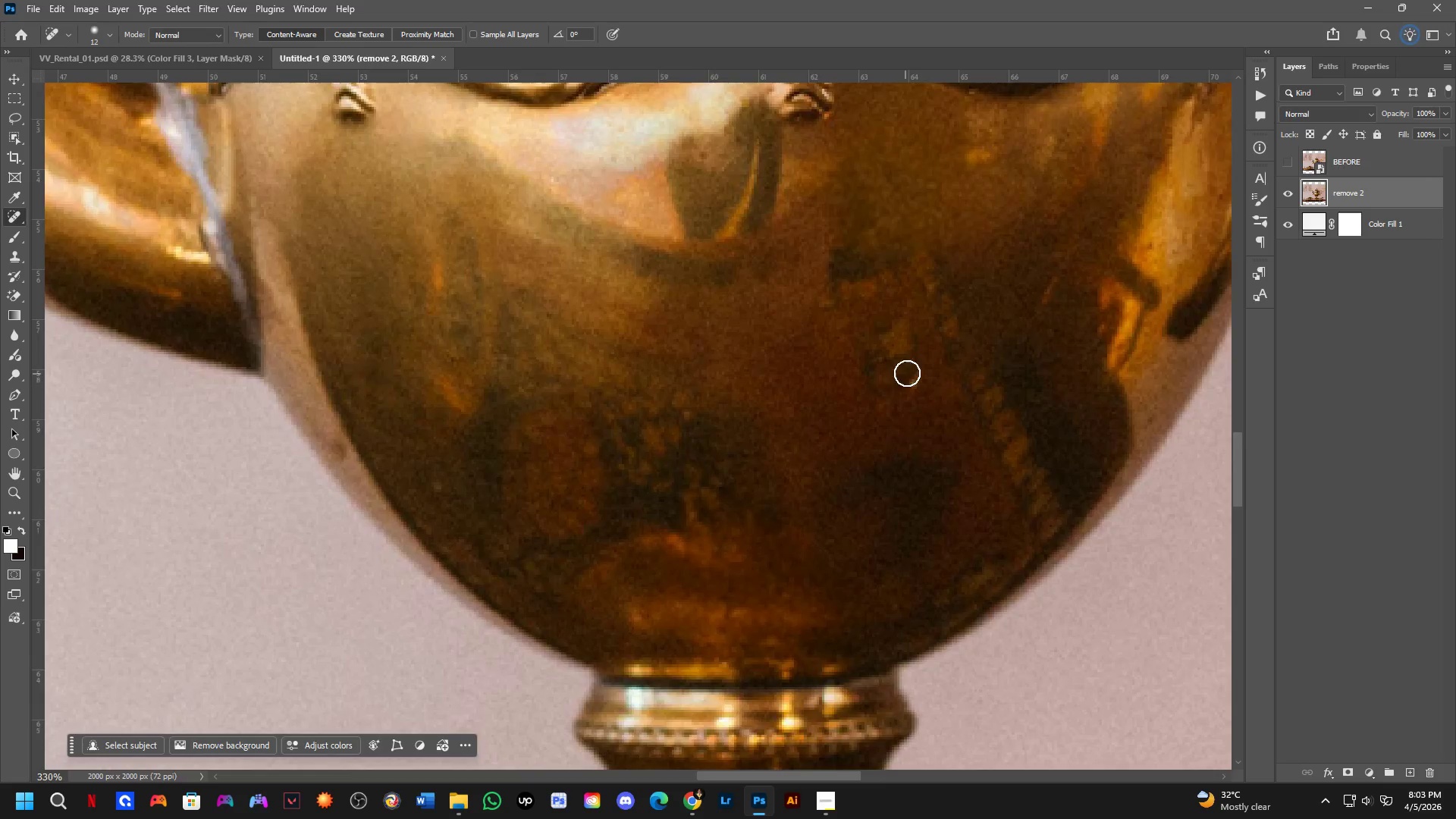 
left_click_drag(start_coordinate=[923, 387], to_coordinate=[902, 398])
 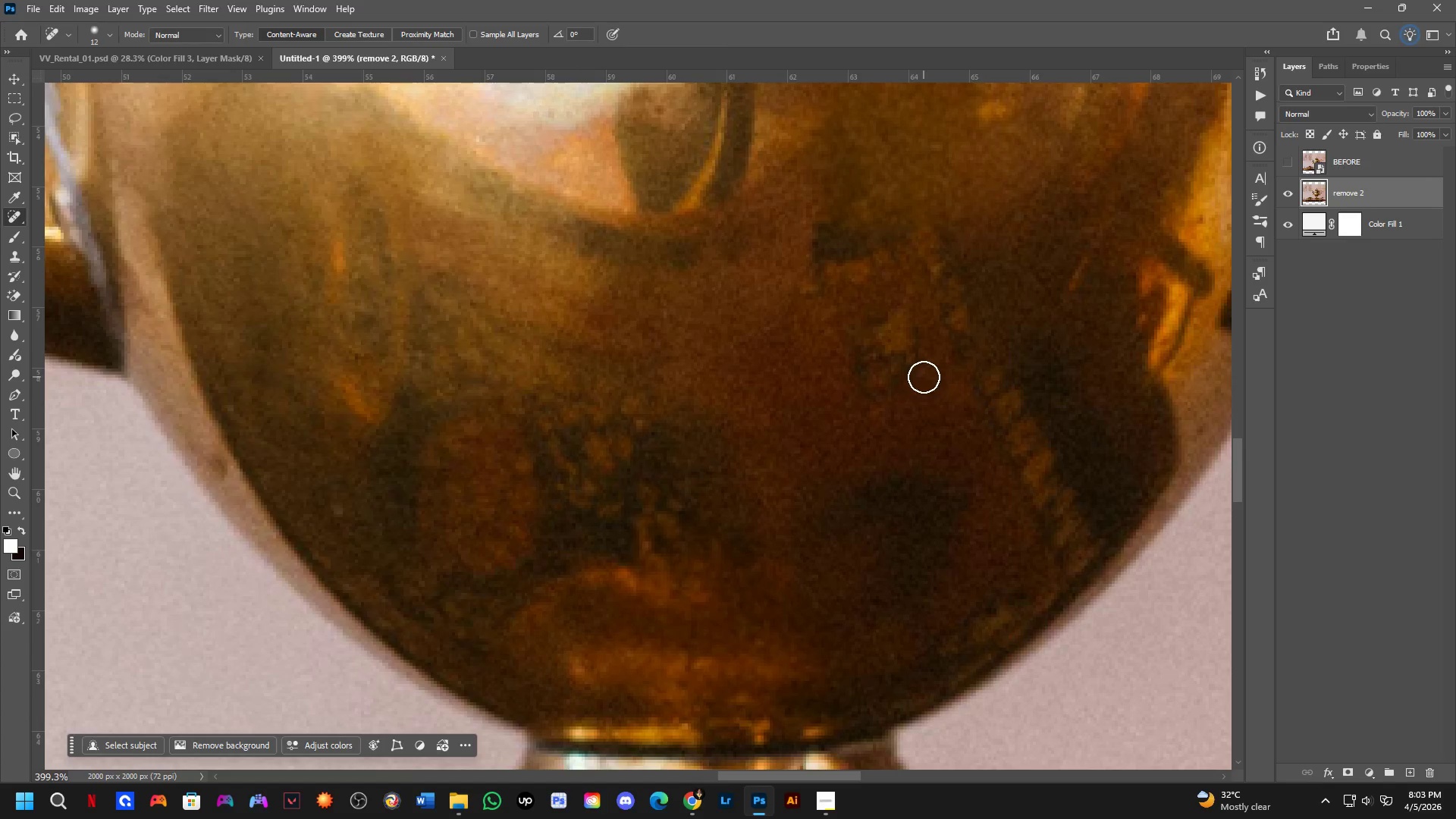 
scroll: coordinate [908, 373], scroll_direction: up, amount: 2.0
 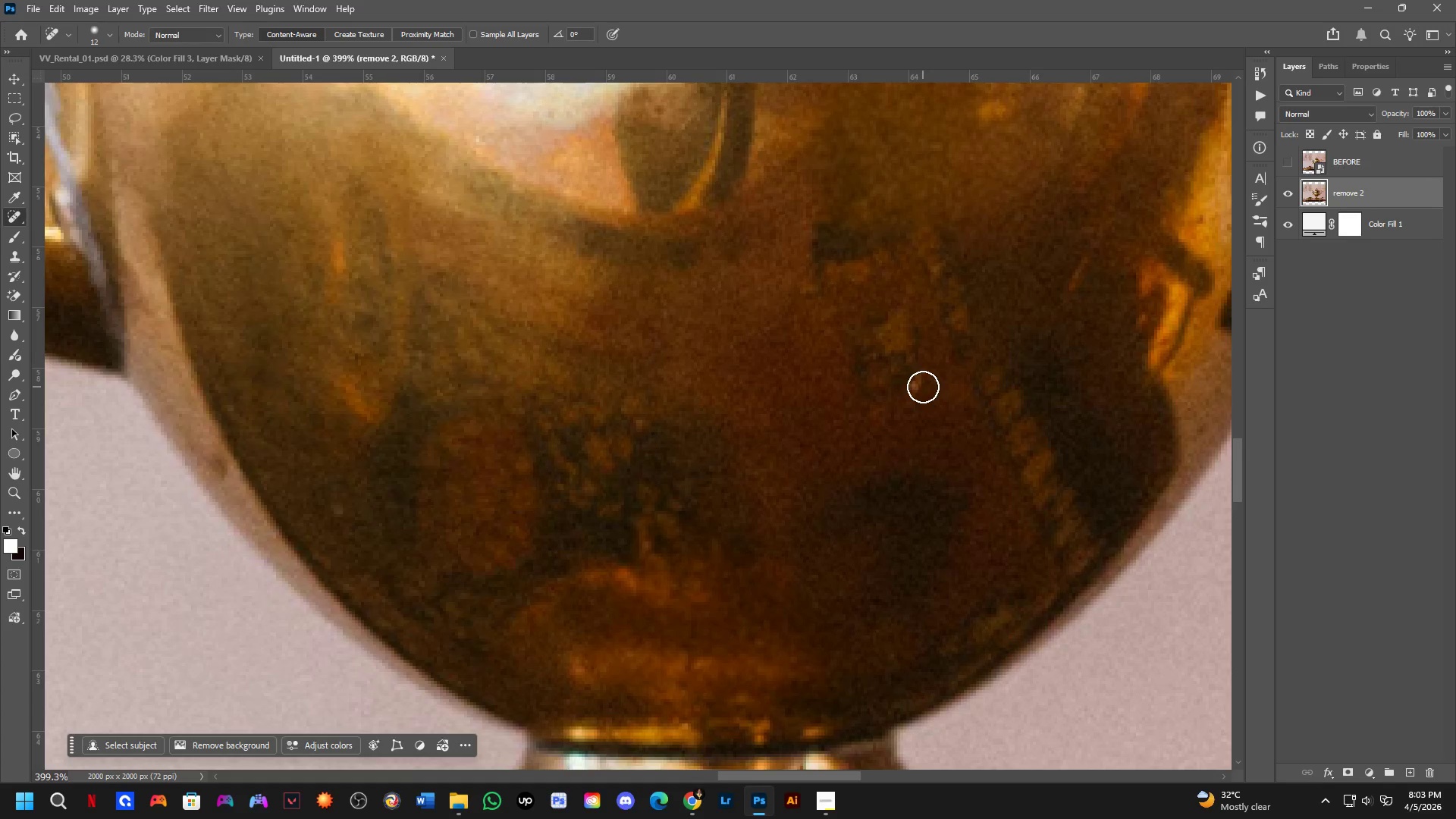 
left_click_drag(start_coordinate=[923, 377], to_coordinate=[917, 385])
 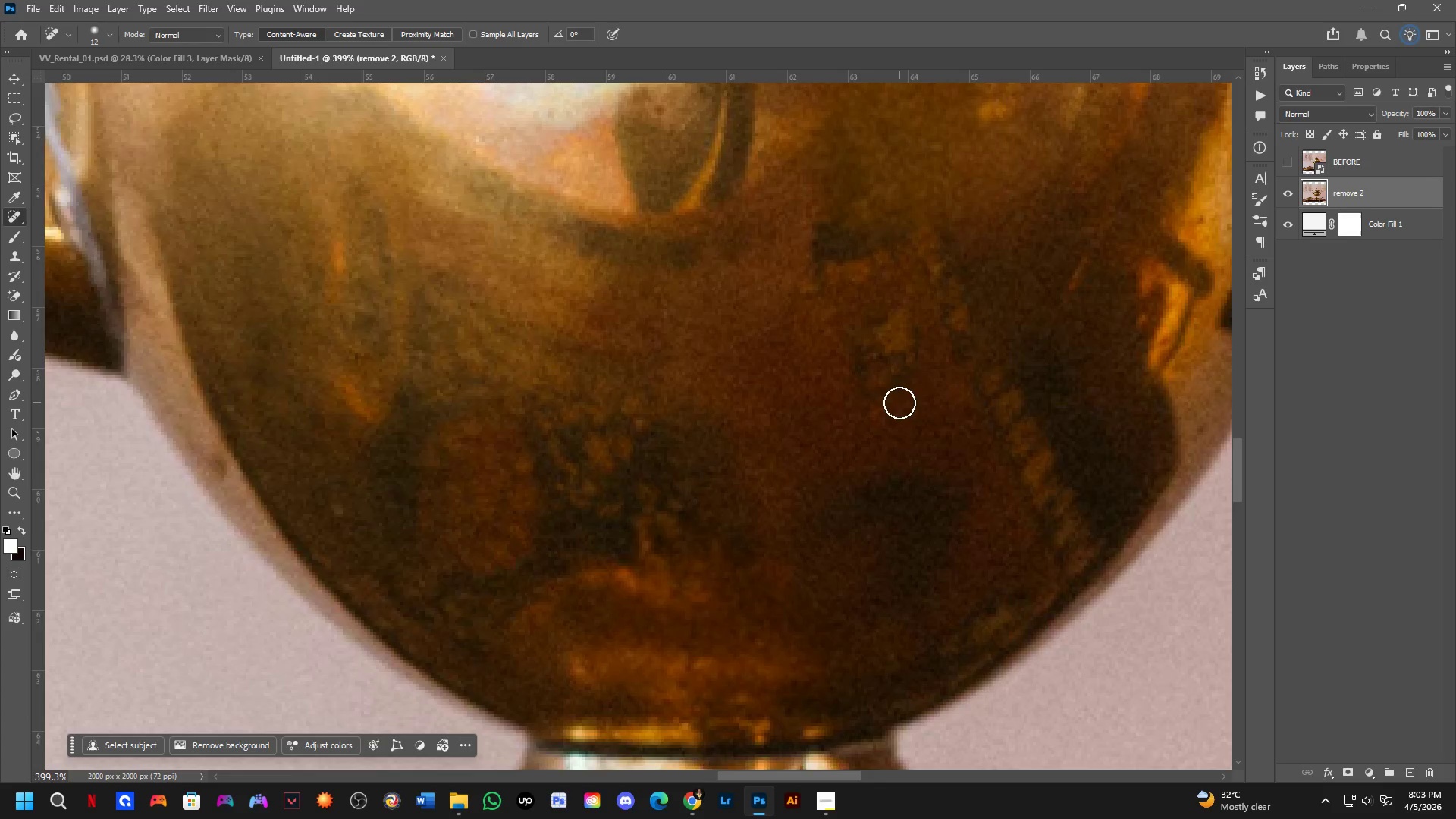 
hold_key(key=Space, duration=0.52)
 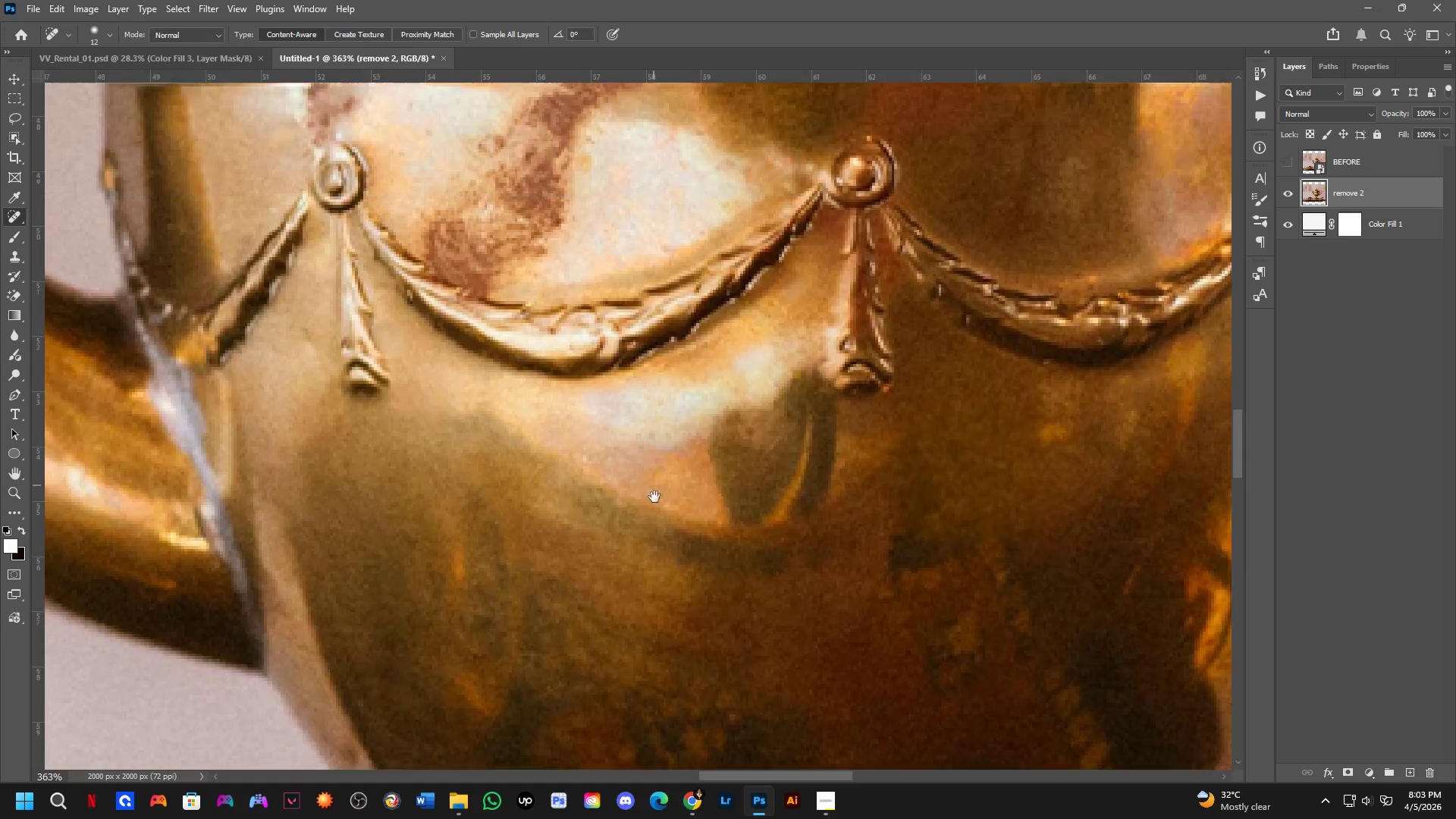 
left_click_drag(start_coordinate=[951, 364], to_coordinate=[936, 511])
 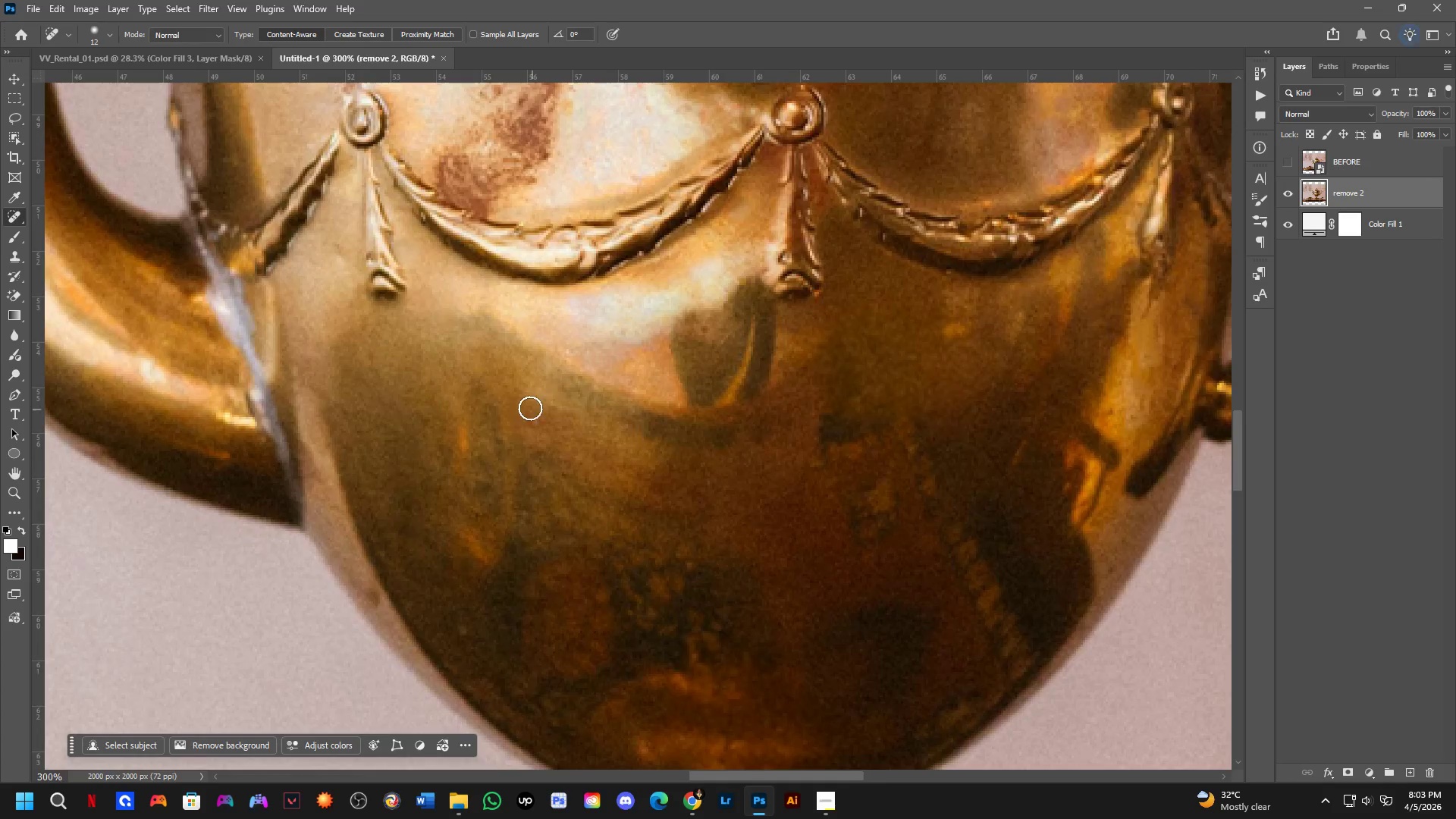 
scroll: coordinate [899, 403], scroll_direction: down, amount: 3.0
 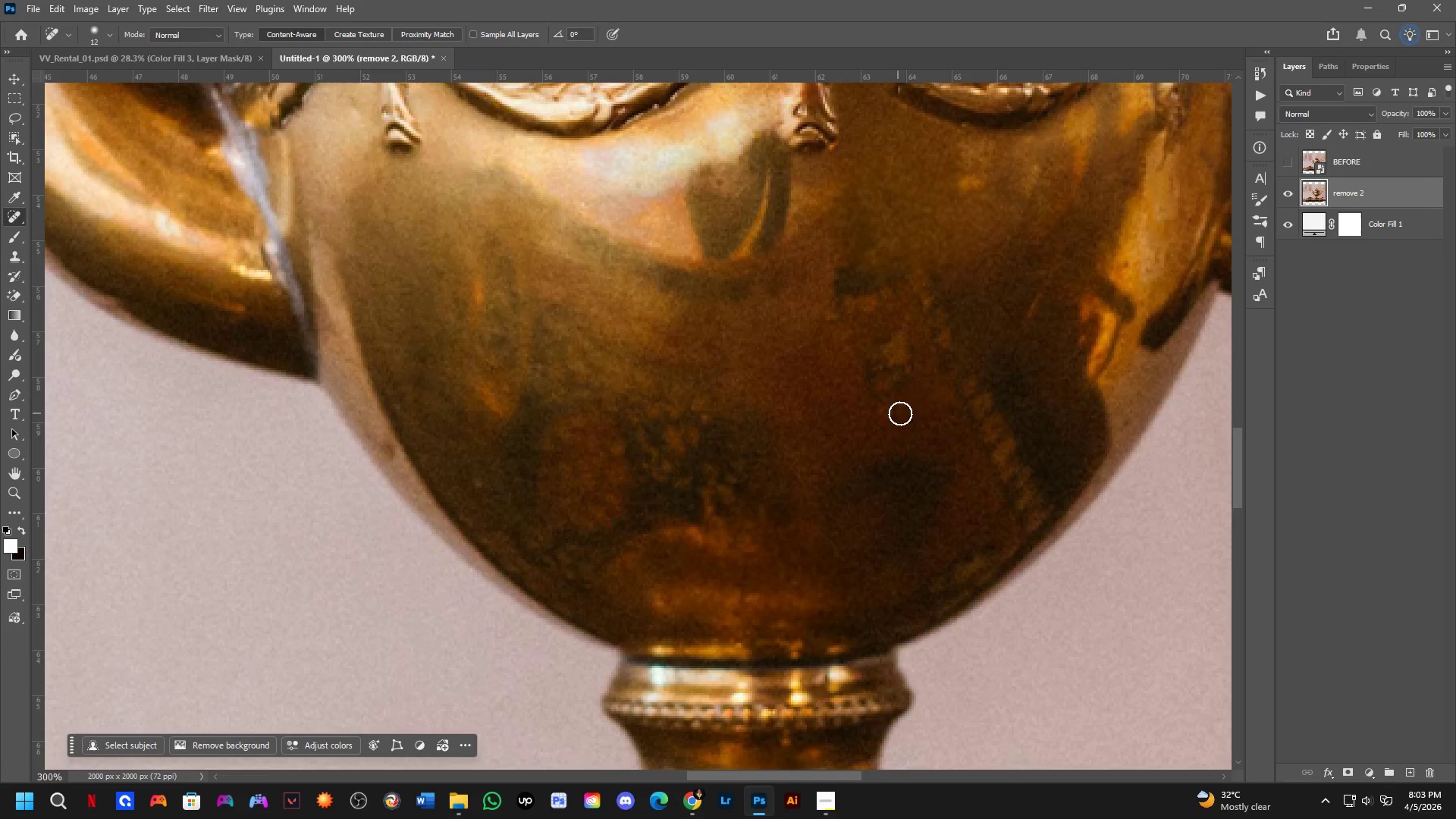 
hold_key(key=Space, duration=0.47)
 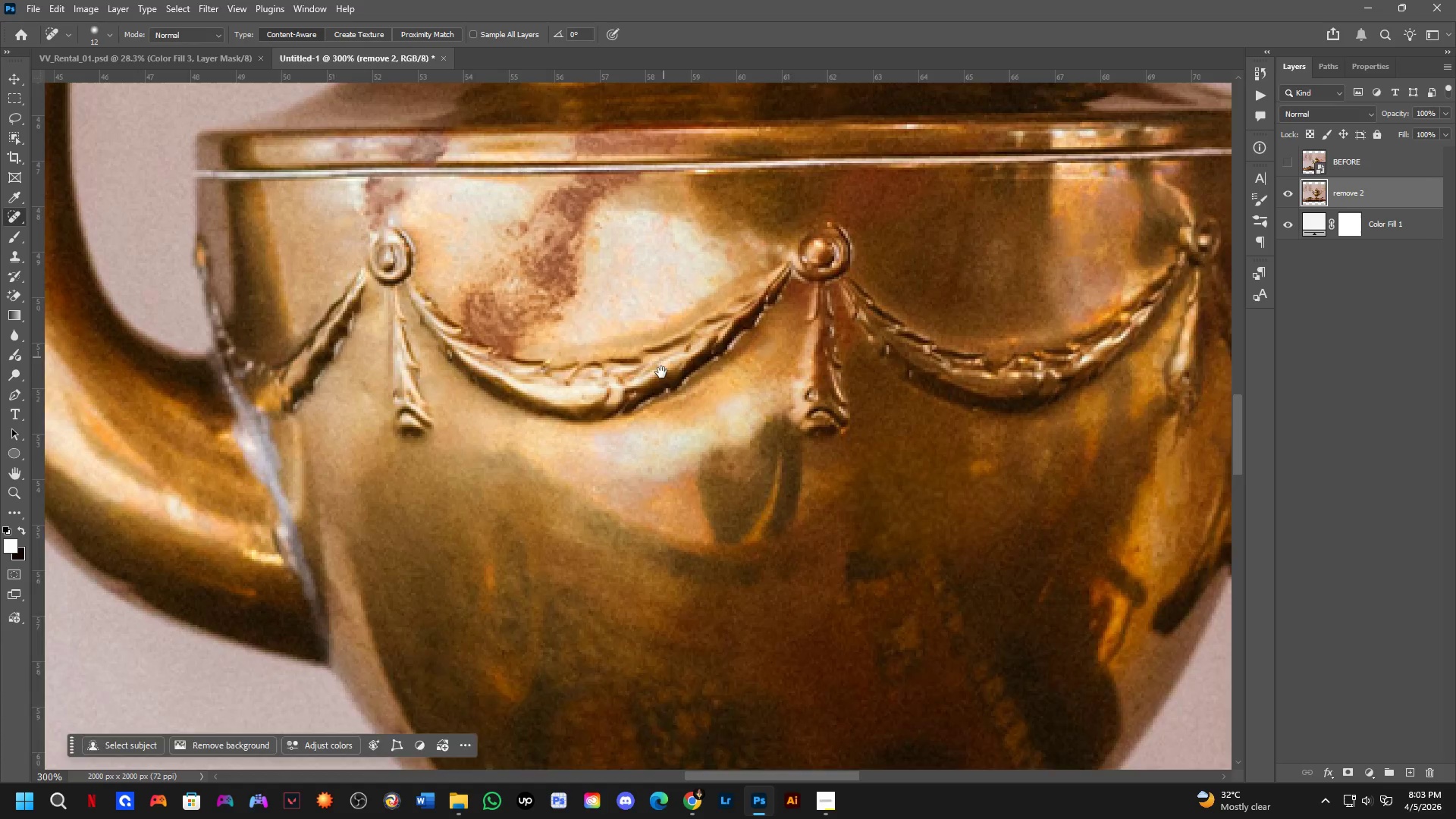 
left_click_drag(start_coordinate=[644, 362], to_coordinate=[655, 514])
 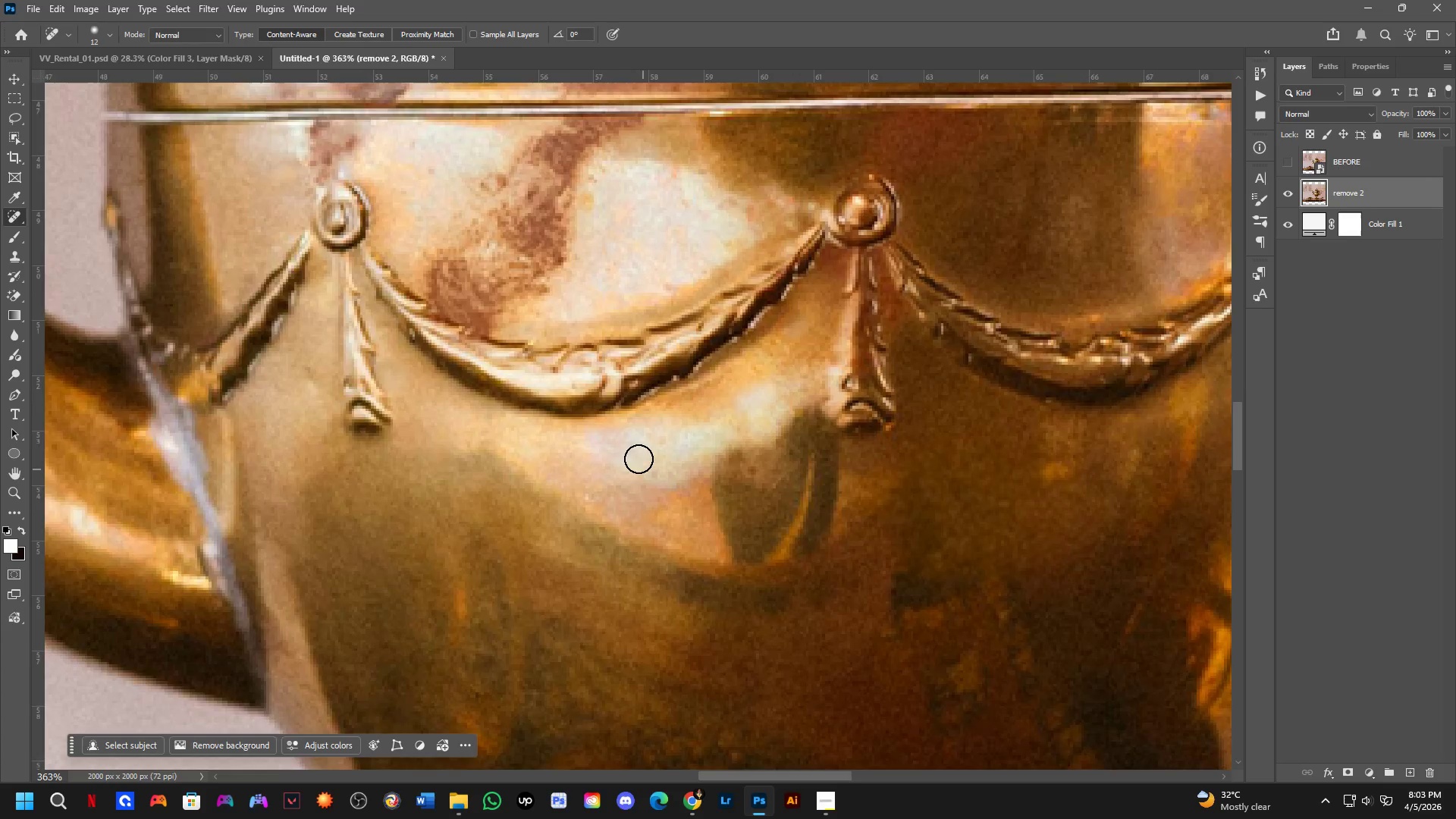 
scroll: coordinate [530, 408], scroll_direction: up, amount: 2.0
 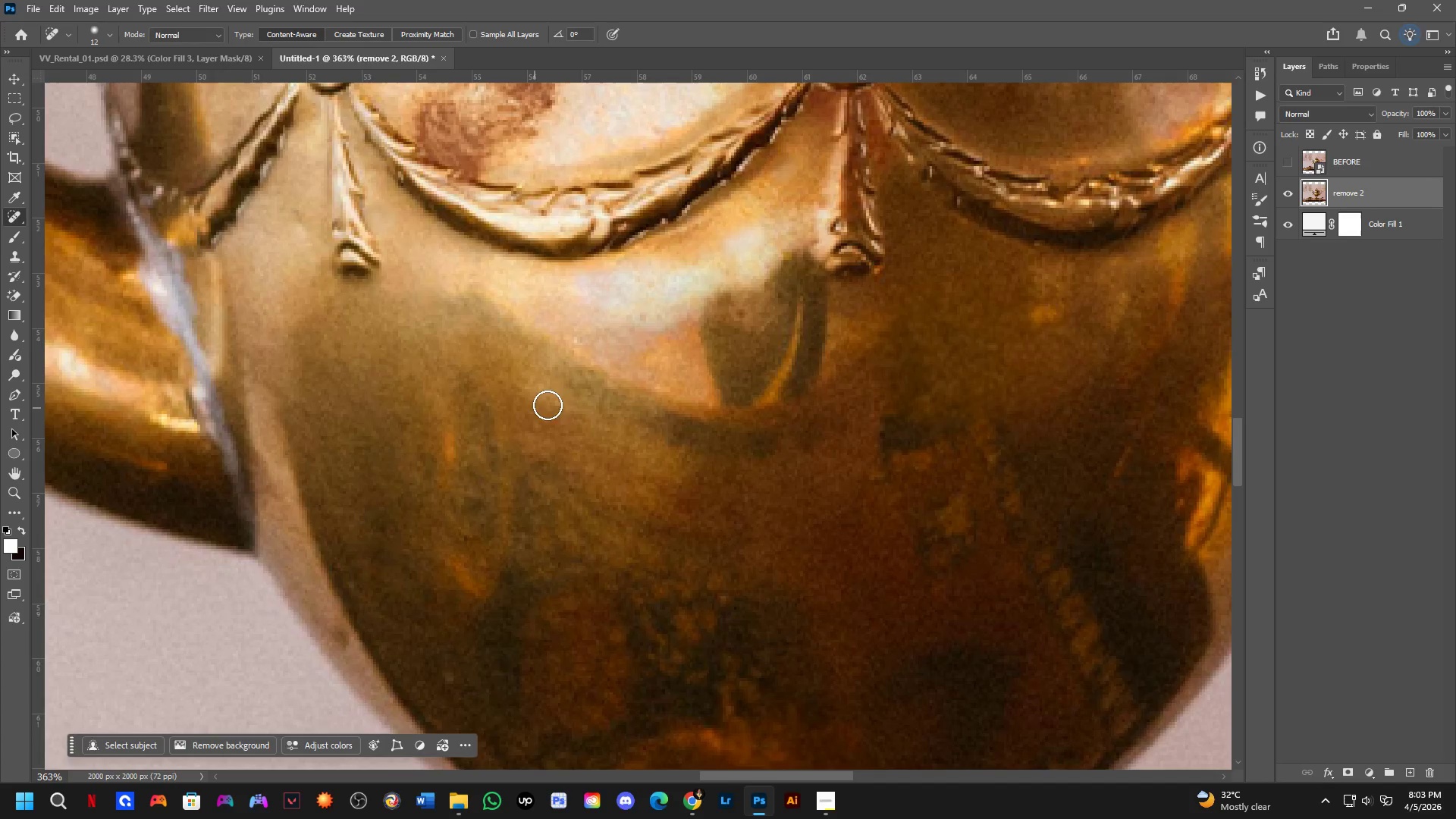 
key(Shift+ShiftLeft)
 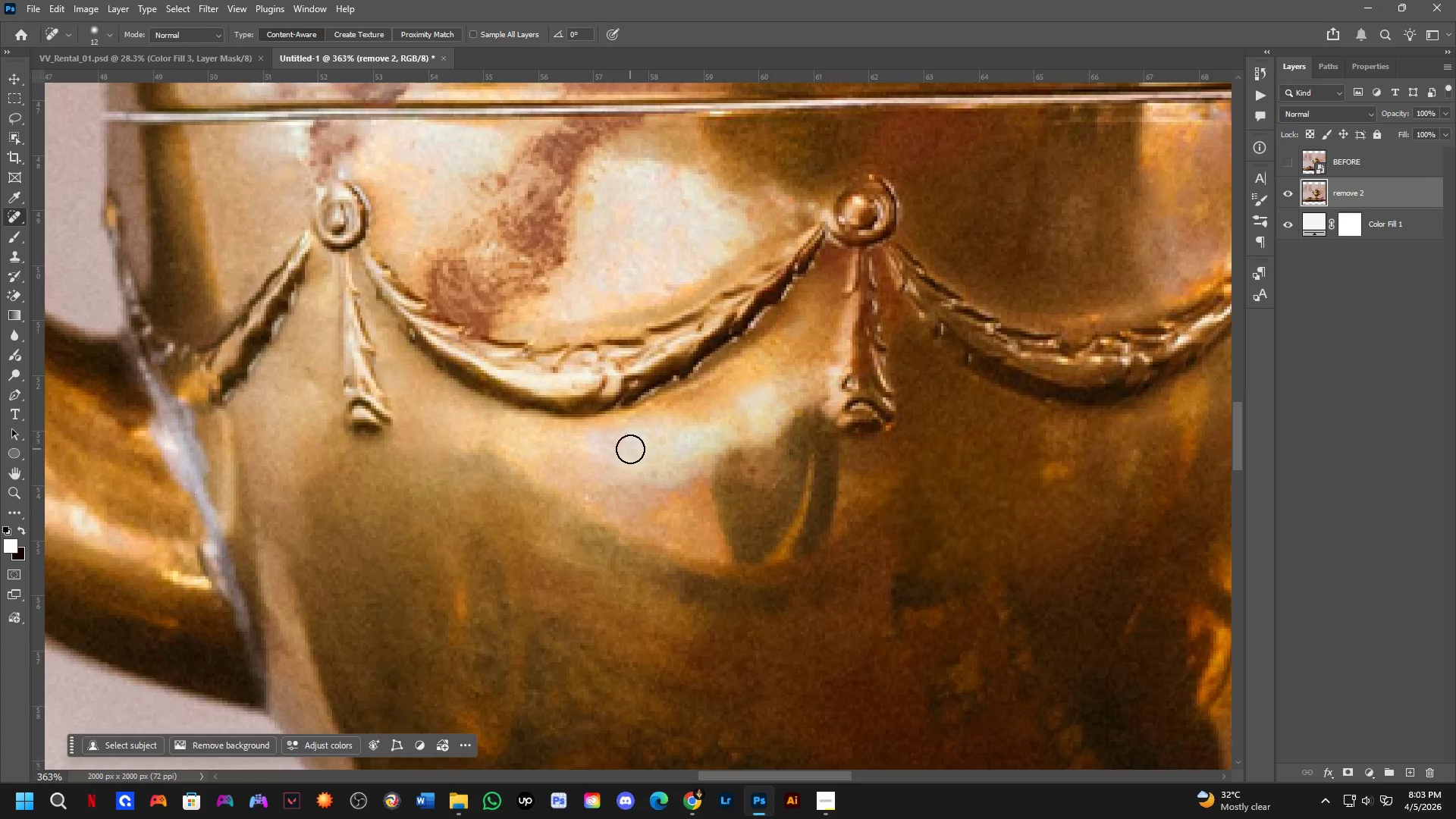 
hold_key(key=Space, duration=0.48)
 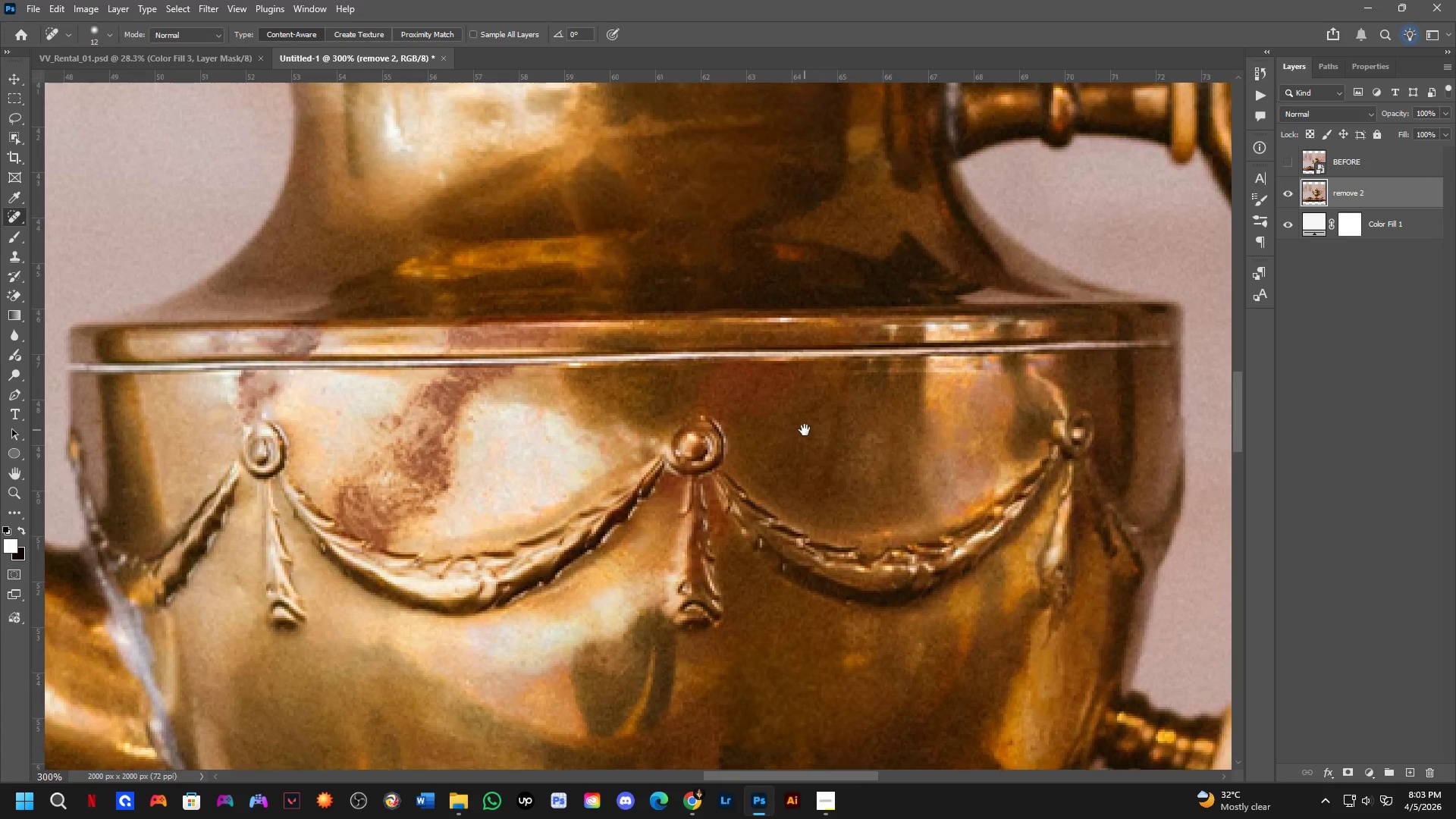 
left_click_drag(start_coordinate=[663, 362], to_coordinate=[647, 466])
 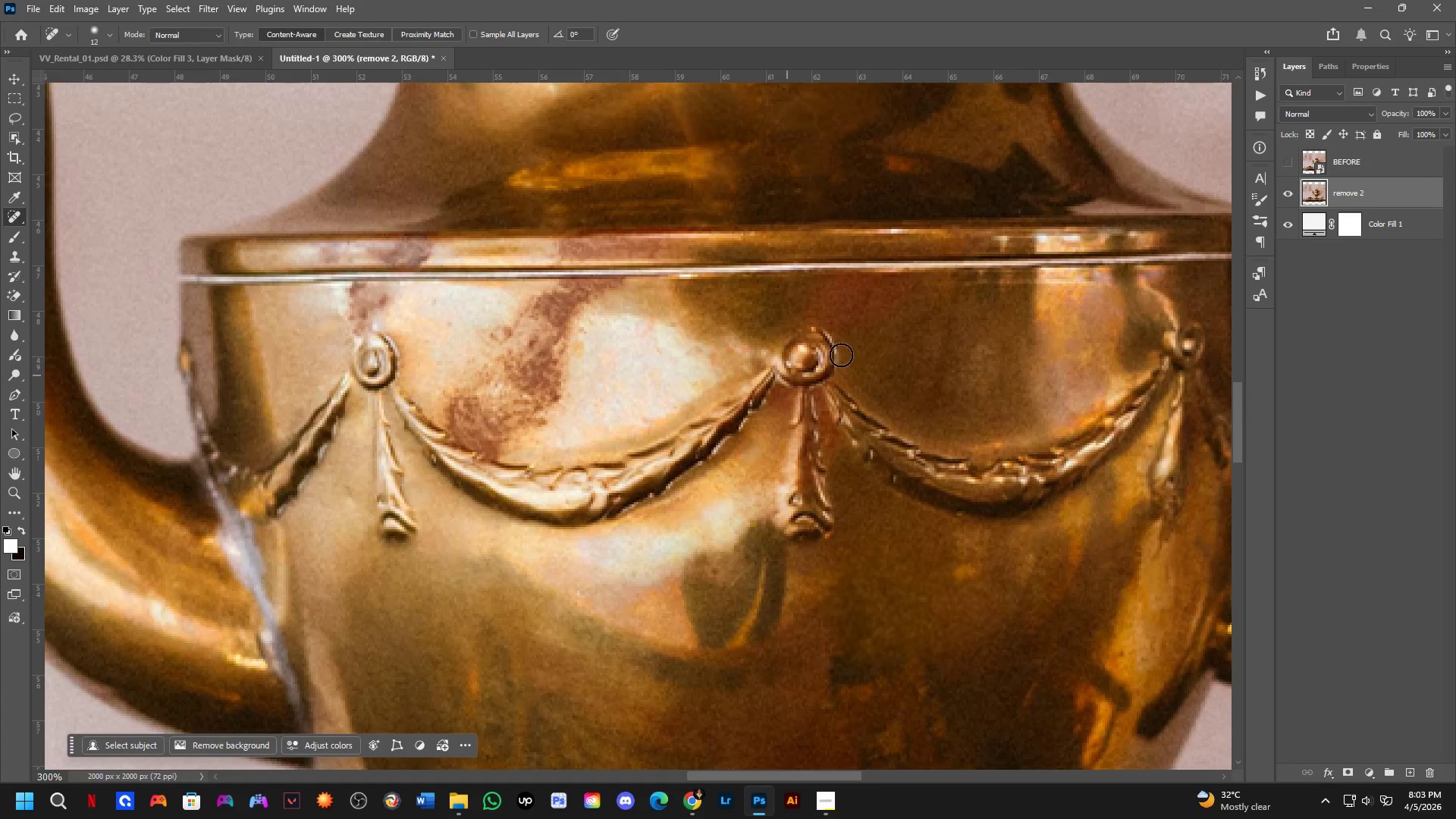 
scroll: coordinate [629, 449], scroll_direction: down, amount: 1.0
 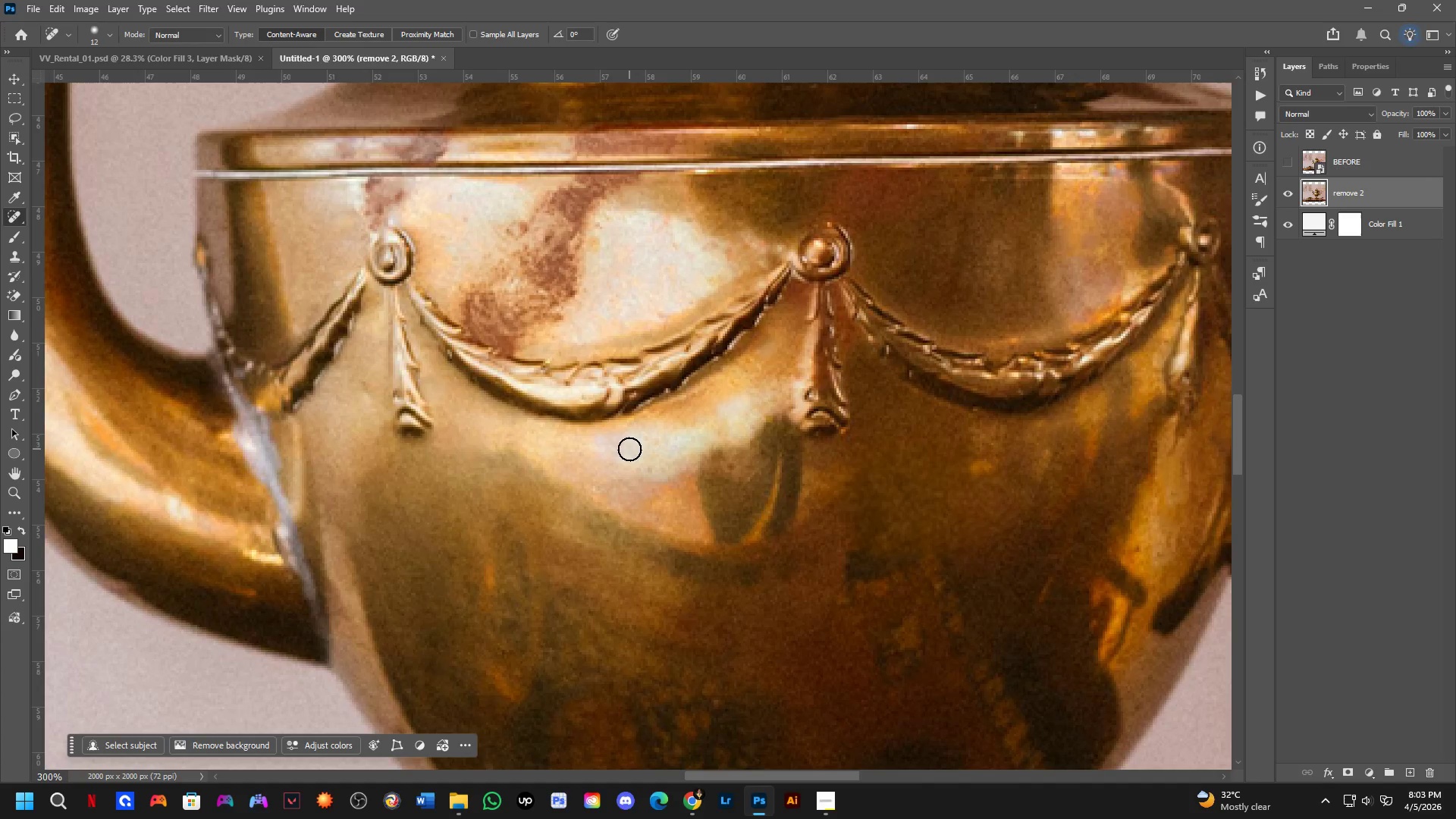 
hold_key(key=Space, duration=0.45)
 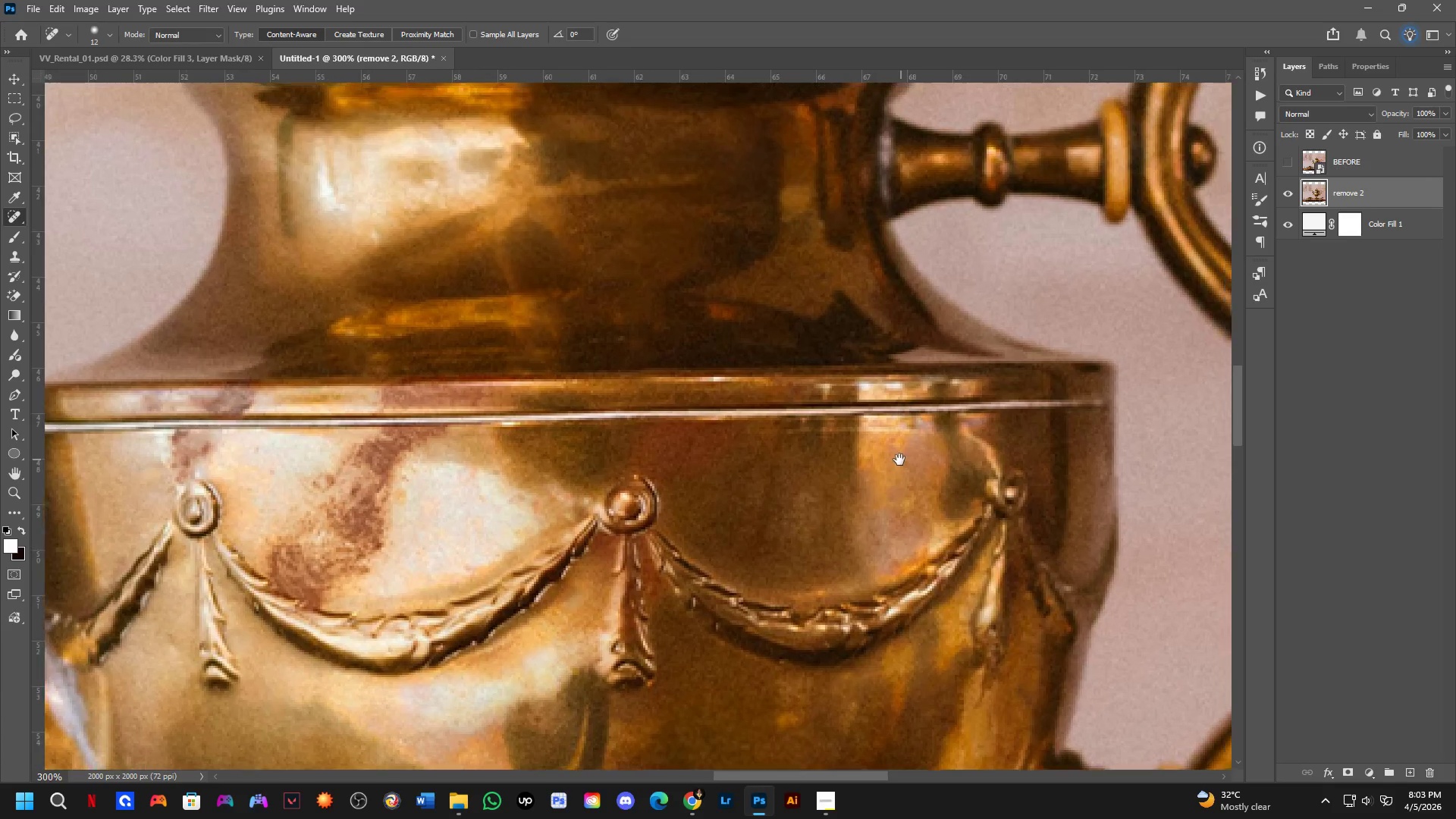 
left_click_drag(start_coordinate=[915, 341], to_coordinate=[805, 431])
 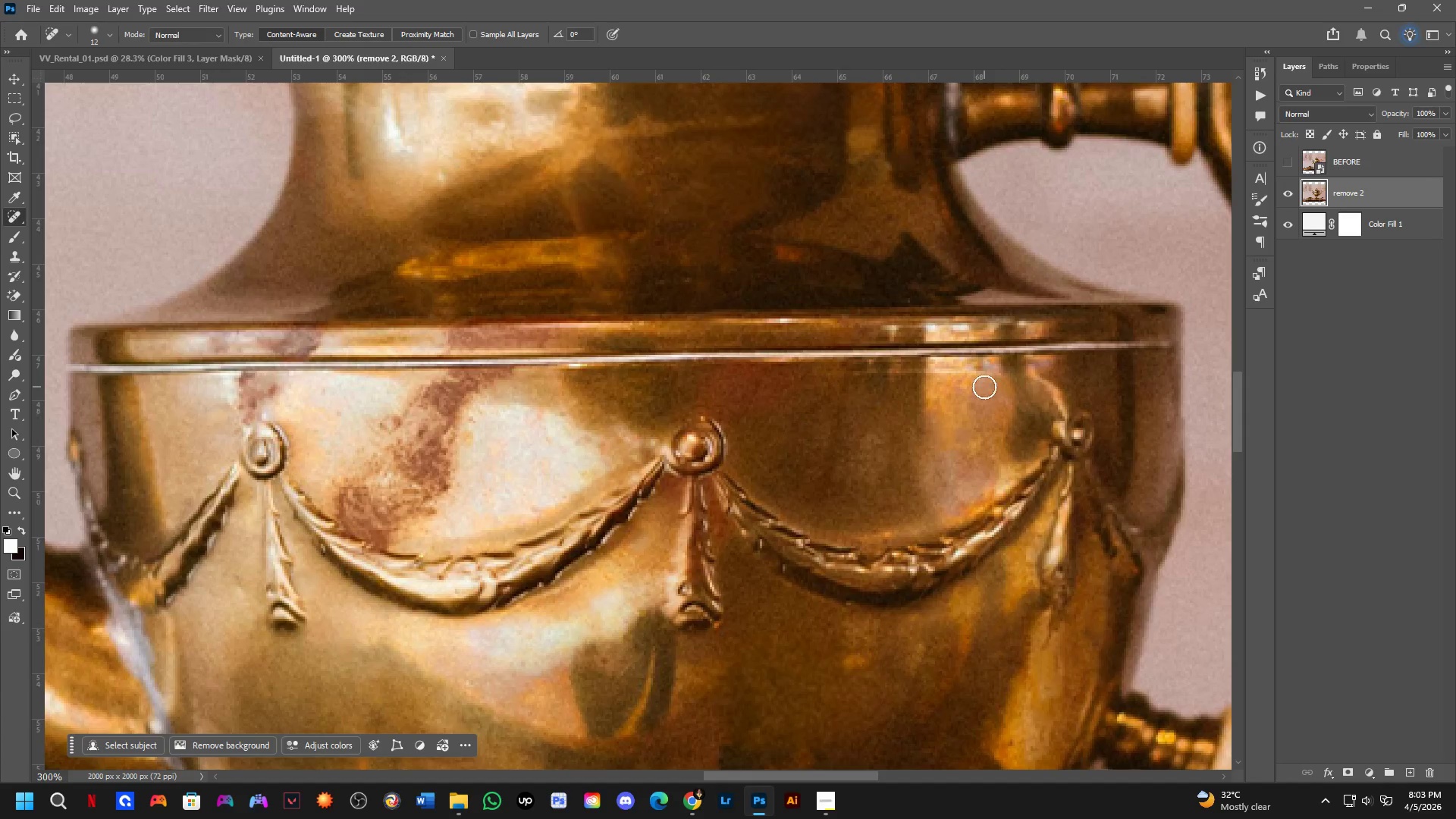 
hold_key(key=Space, duration=0.78)
 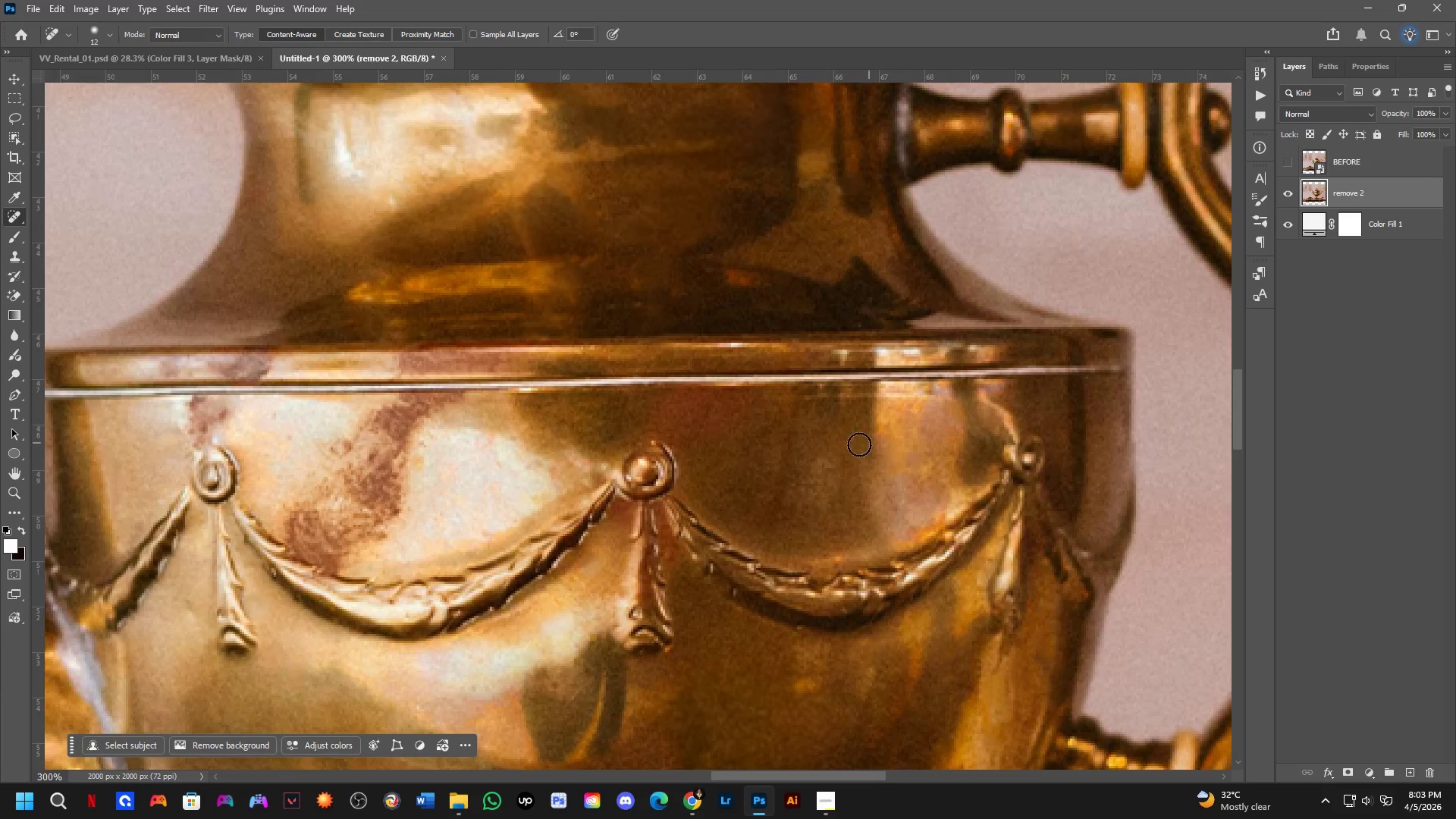 
left_click_drag(start_coordinate=[968, 400], to_coordinate=[918, 425])
 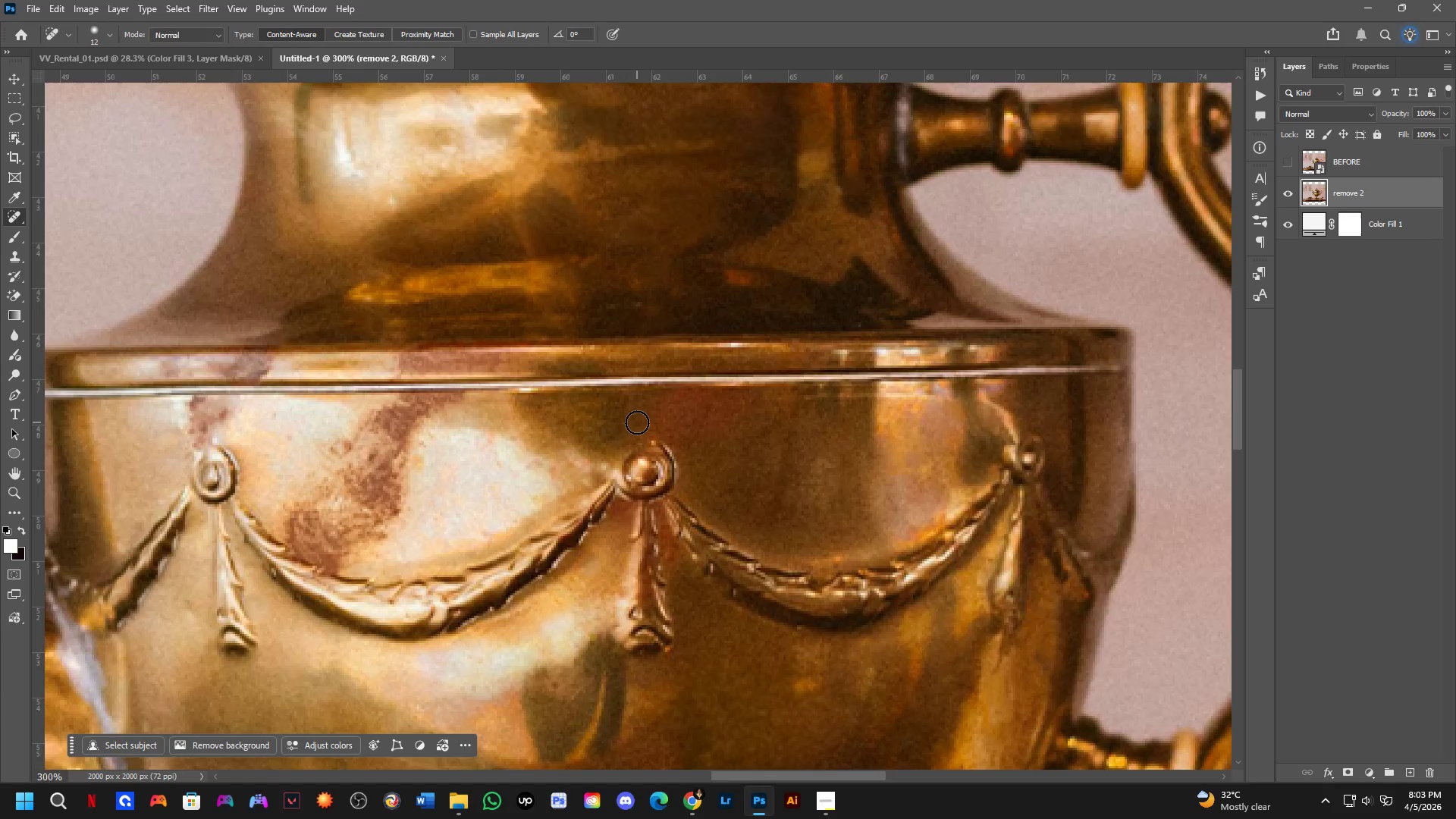 
hold_key(key=Space, duration=0.58)
 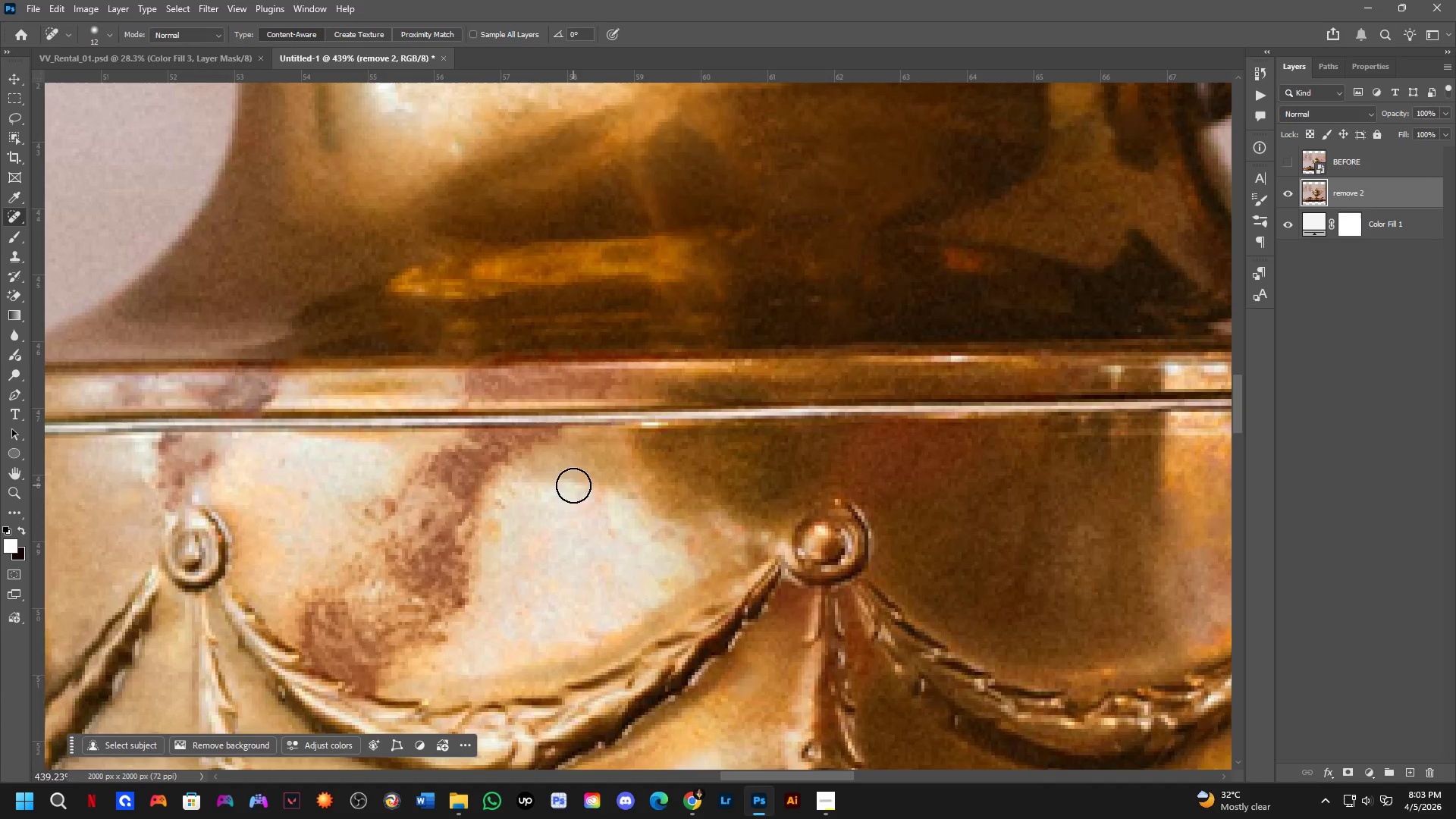 
left_click_drag(start_coordinate=[648, 435], to_coordinate=[783, 486])
 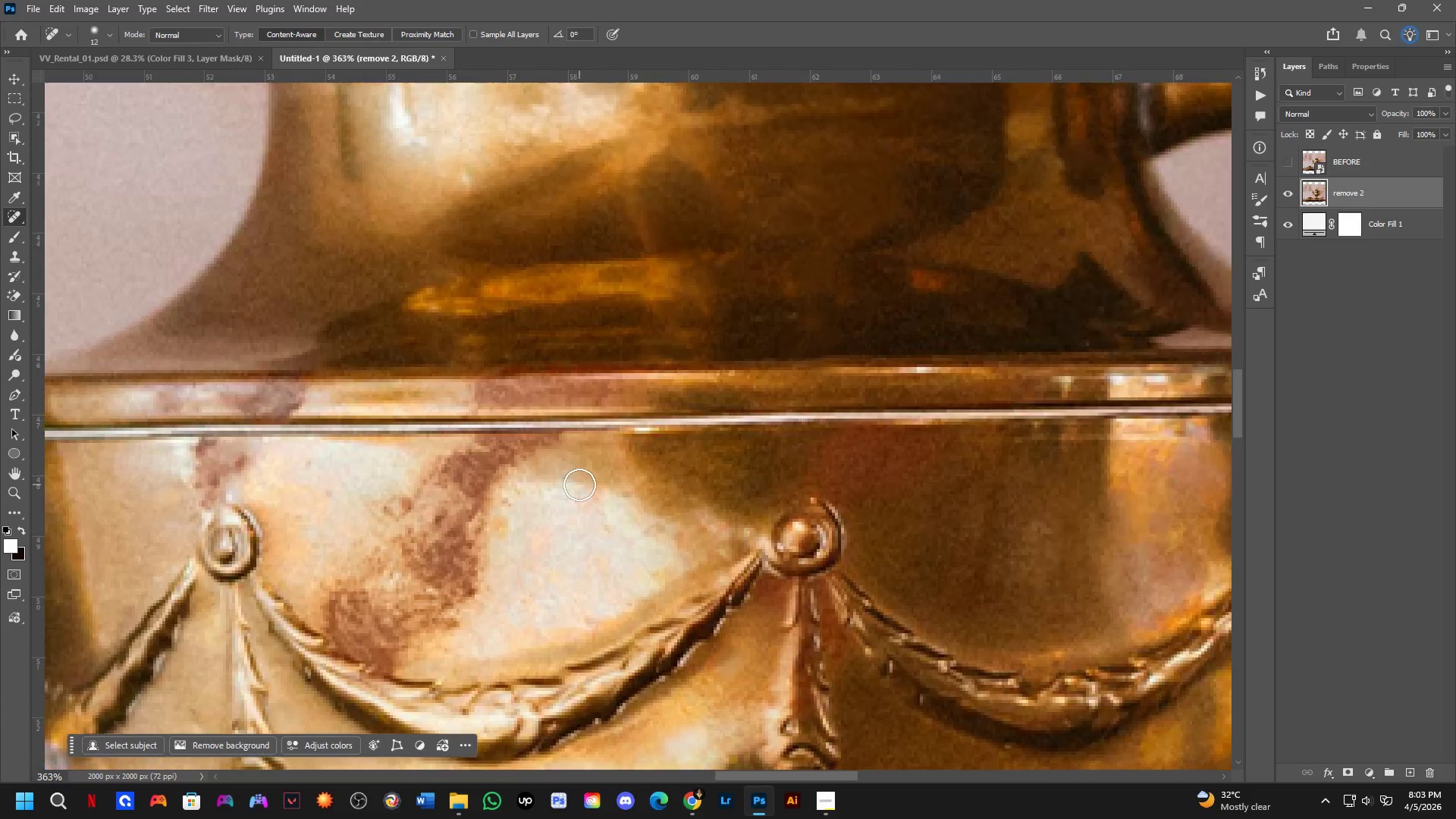 
scroll: coordinate [636, 422], scroll_direction: up, amount: 2.0
 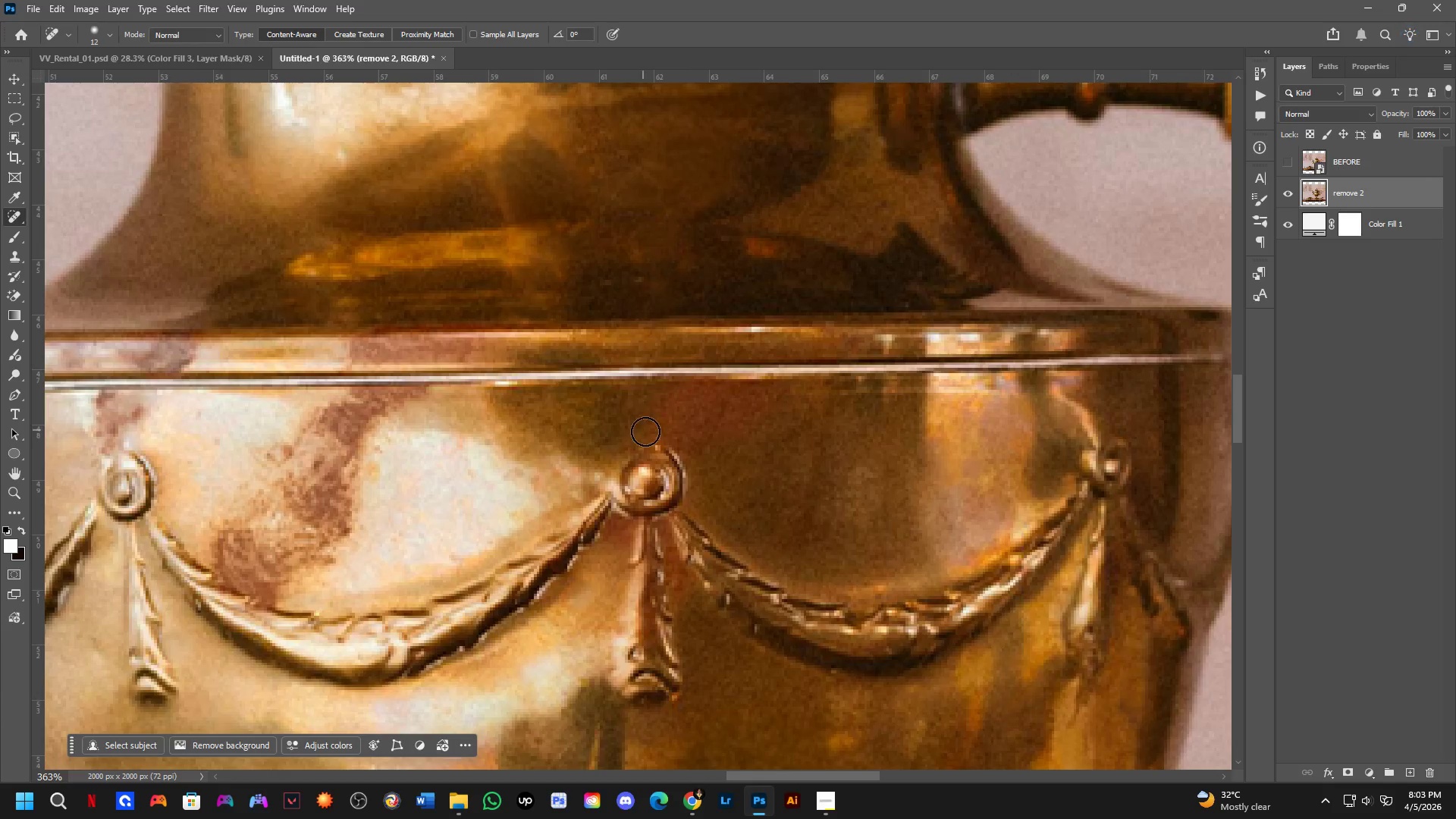 
hold_key(key=Space, duration=0.47)
 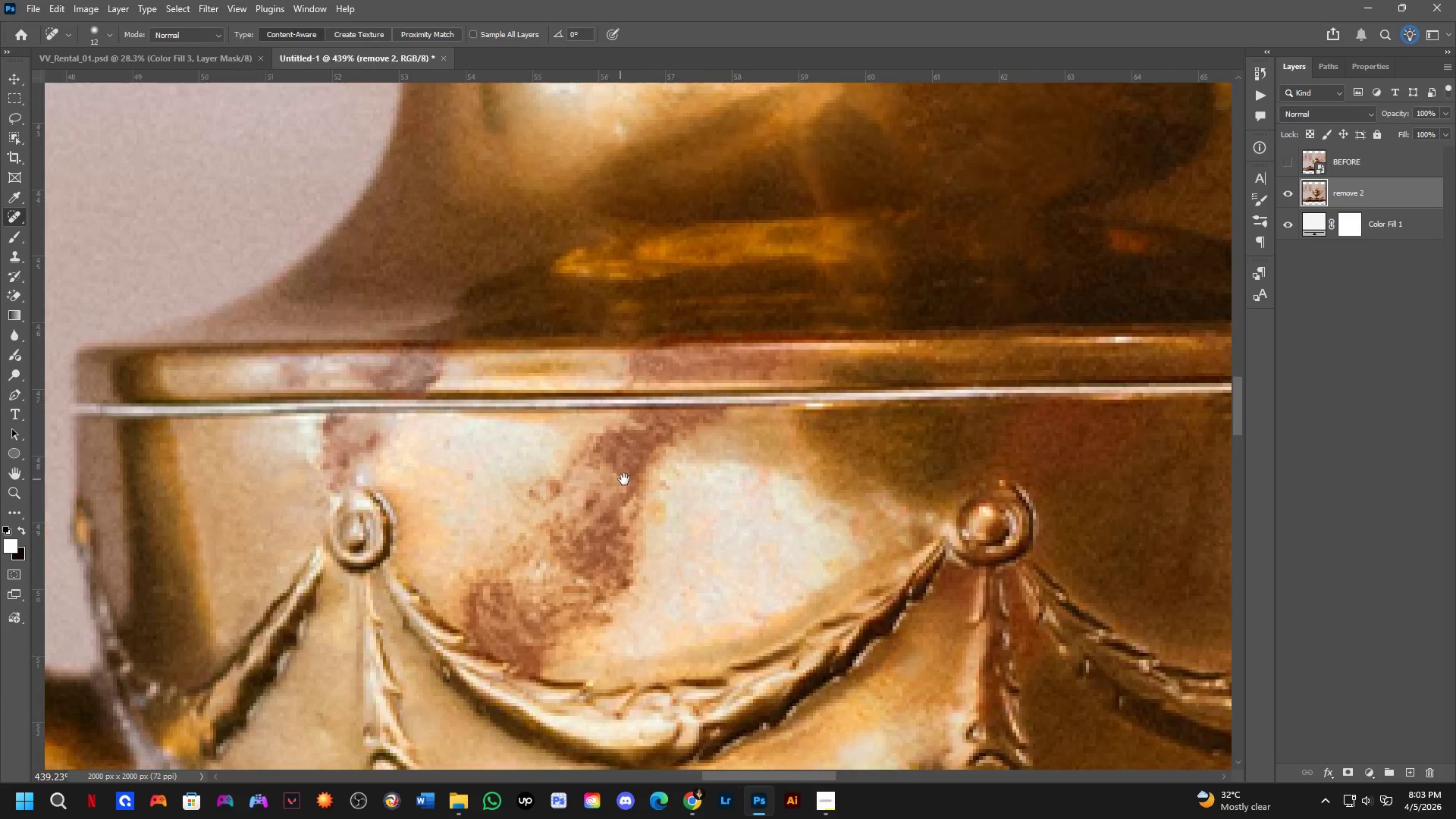 
left_click_drag(start_coordinate=[568, 480], to_coordinate=[700, 470])
 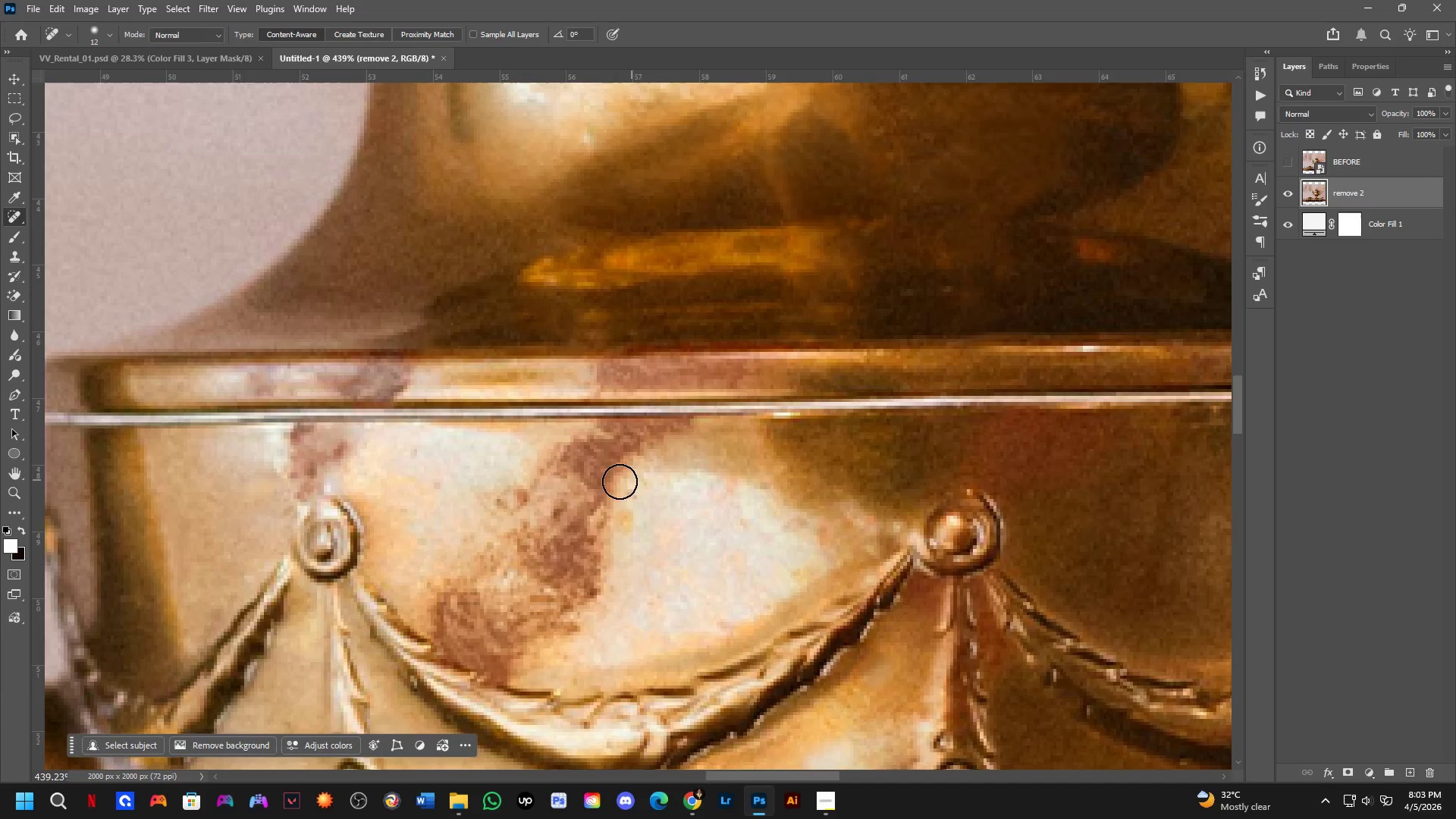 
scroll: coordinate [574, 485], scroll_direction: up, amount: 2.0
 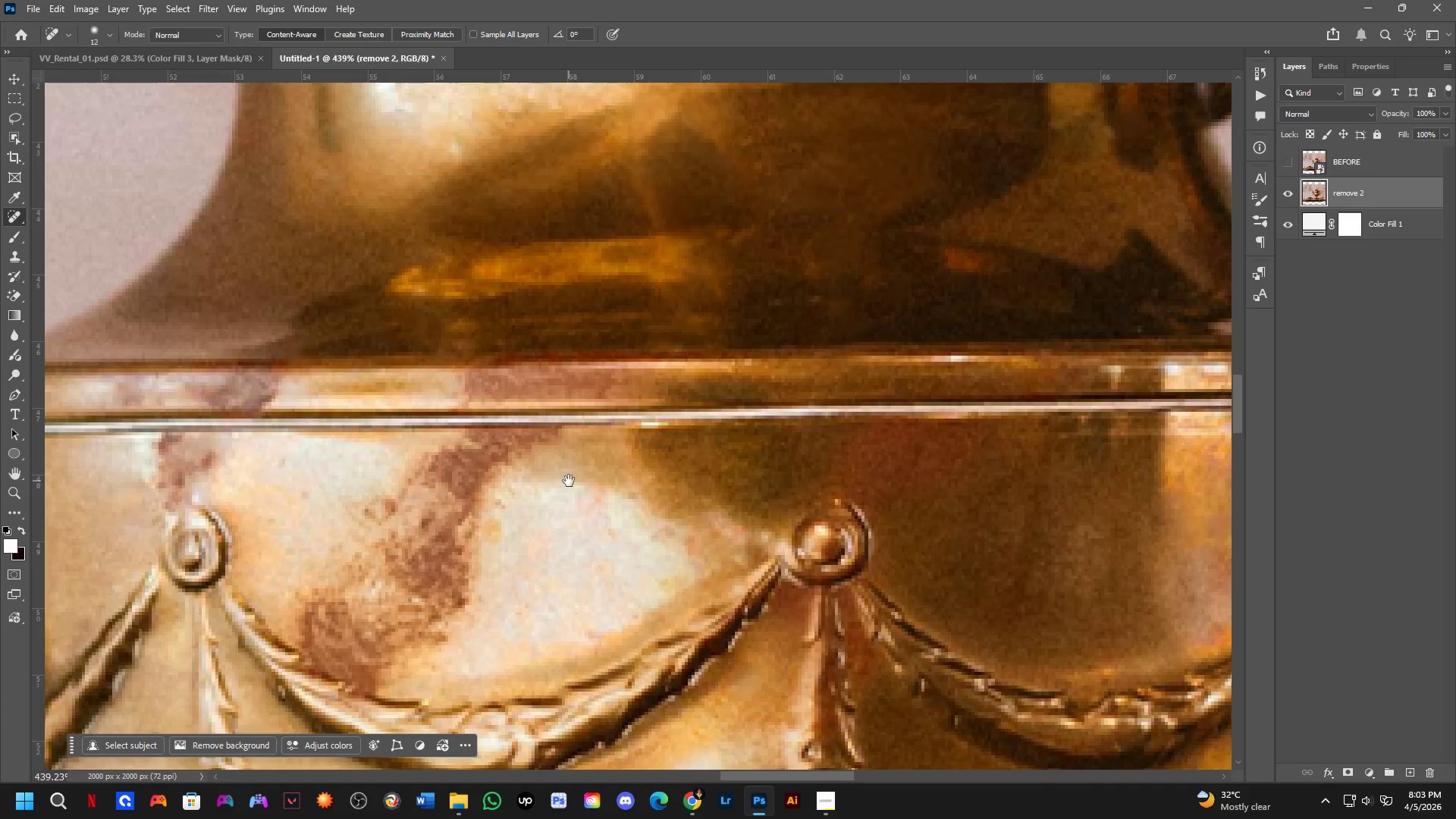 
hold_key(key=Space, duration=0.47)
 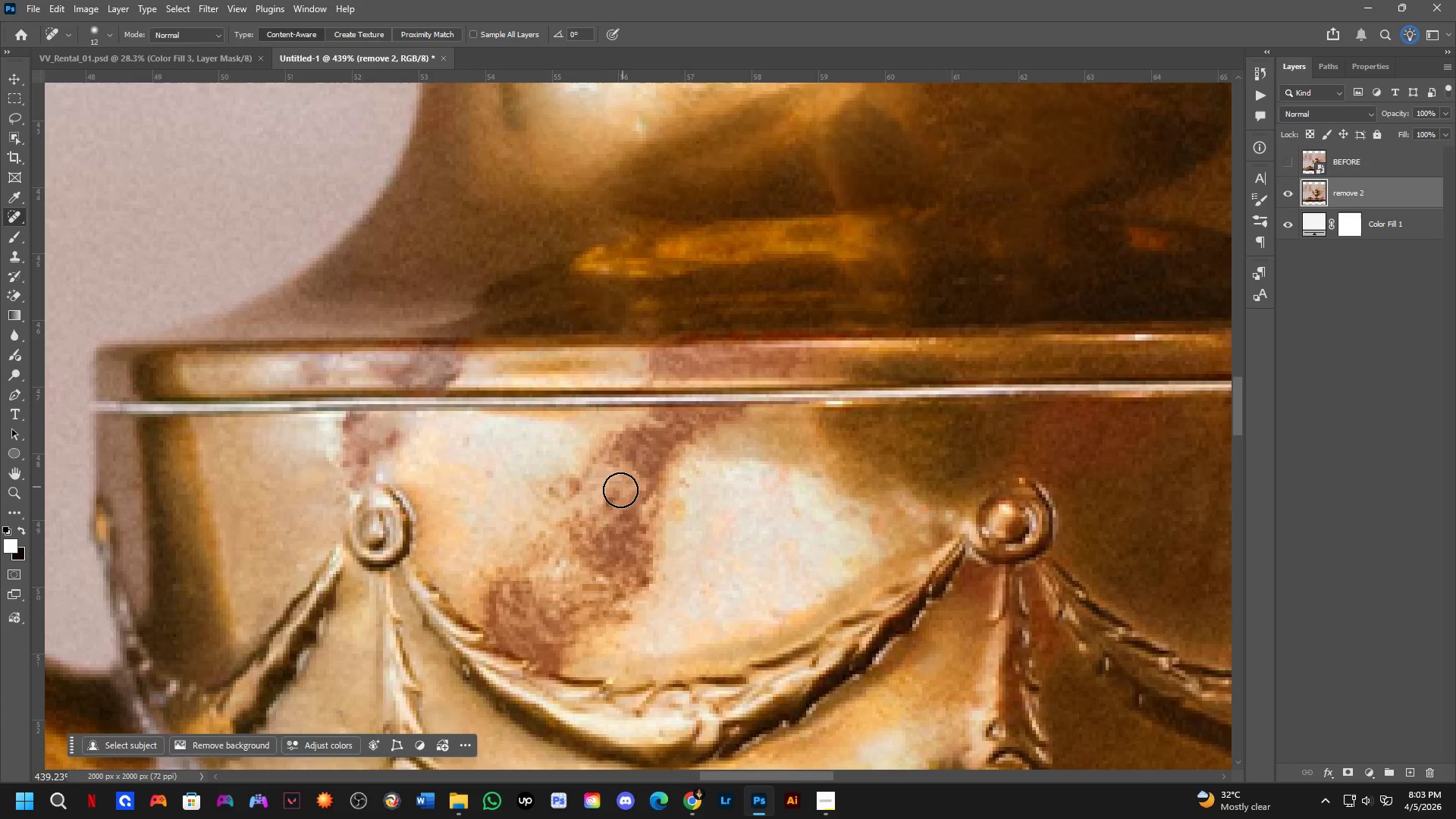 
left_click_drag(start_coordinate=[581, 491], to_coordinate=[633, 479])
 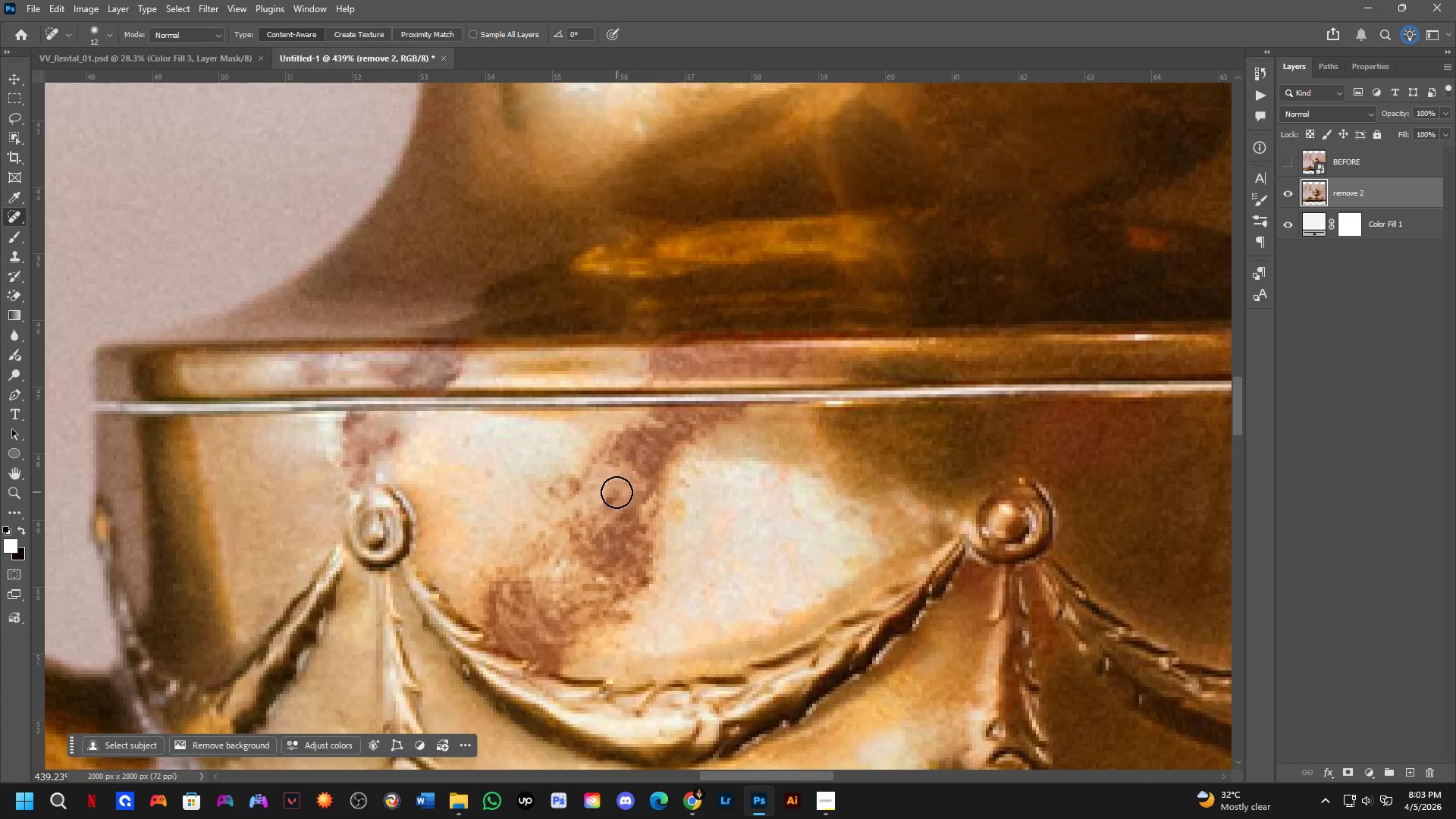 
scroll: coordinate [600, 485], scroll_direction: down, amount: 3.0
 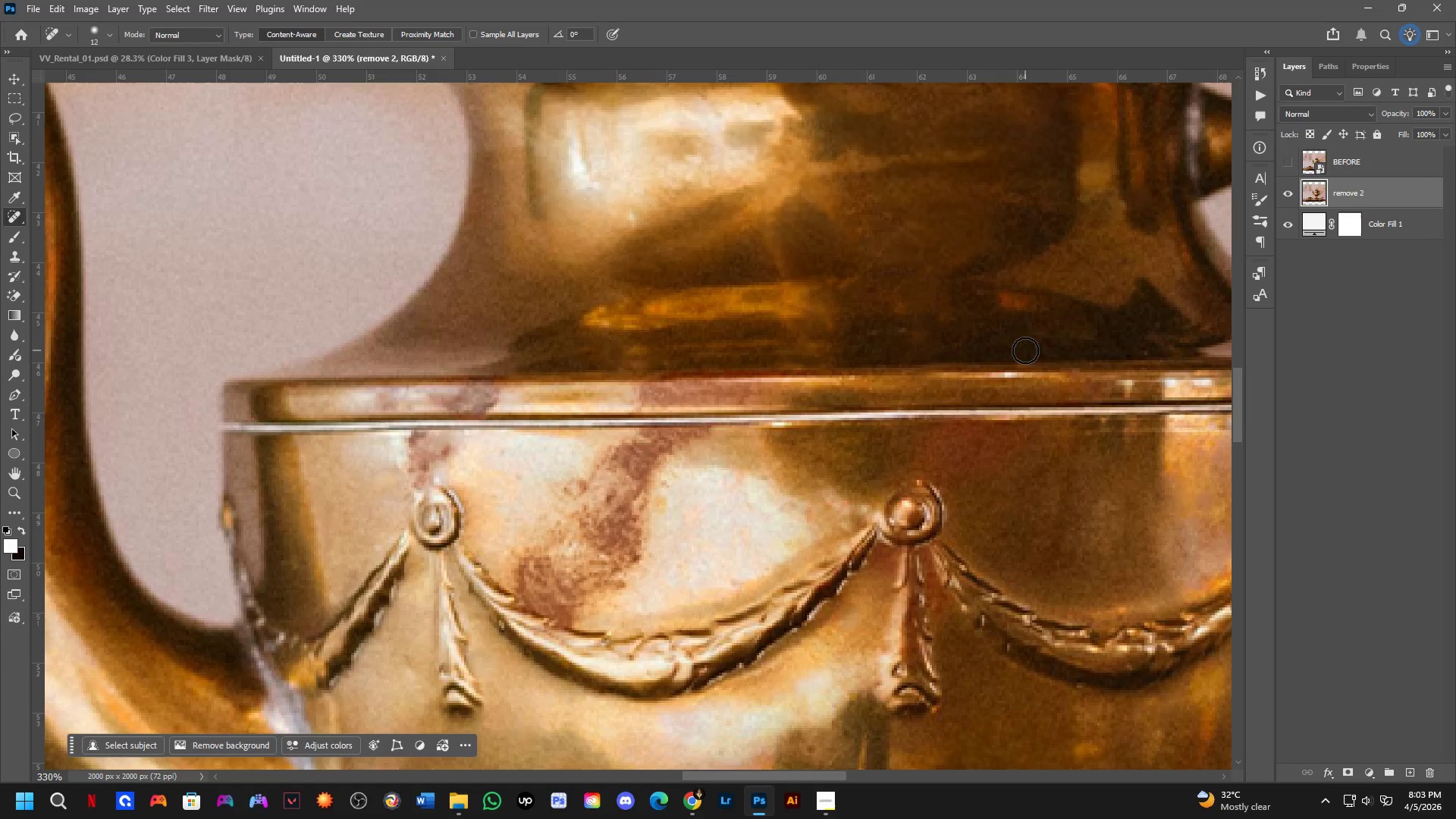 
left_click_drag(start_coordinate=[1022, 374], to_coordinate=[989, 375])
 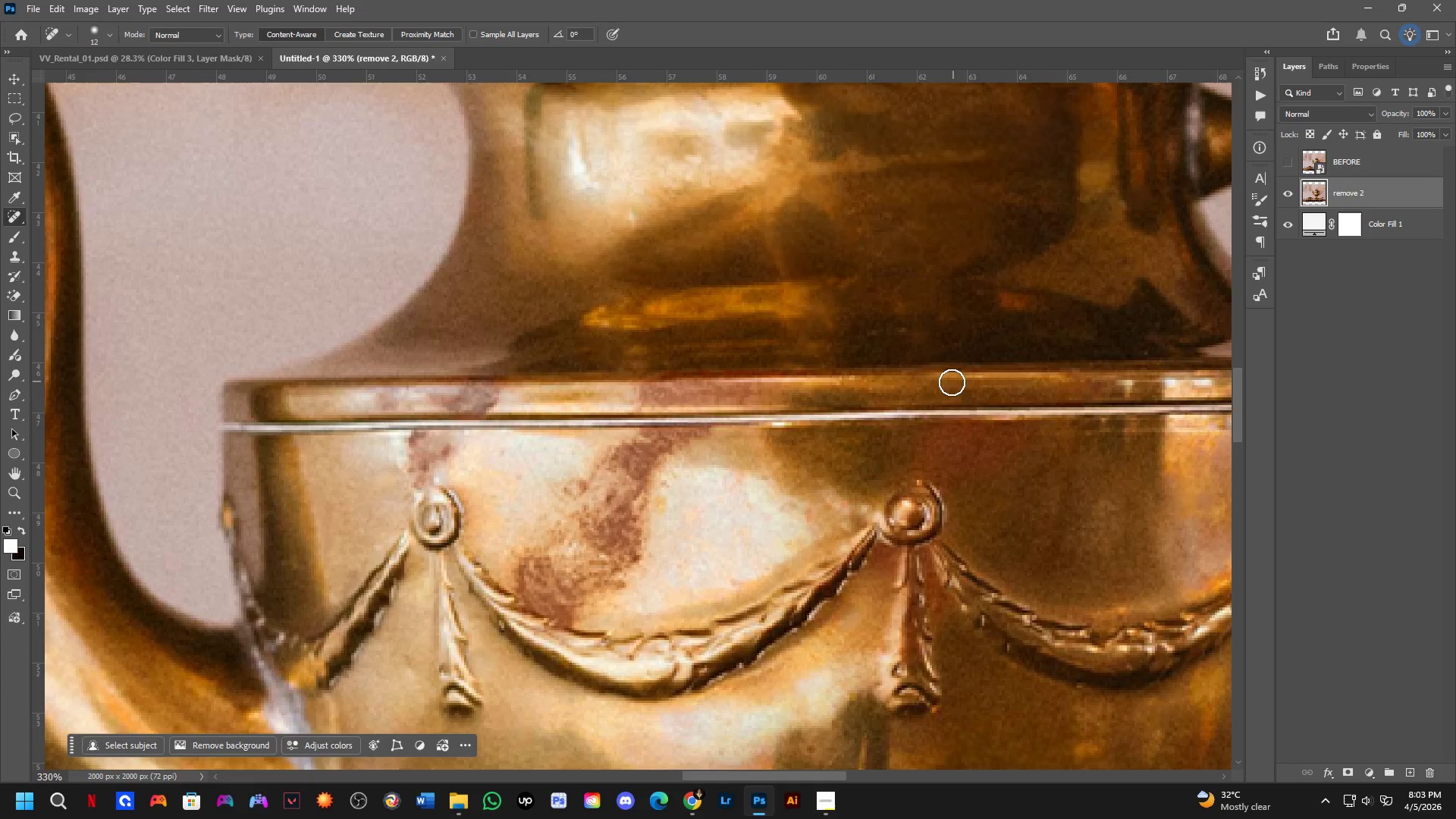 
scroll: coordinate [946, 383], scroll_direction: down, amount: 3.0
 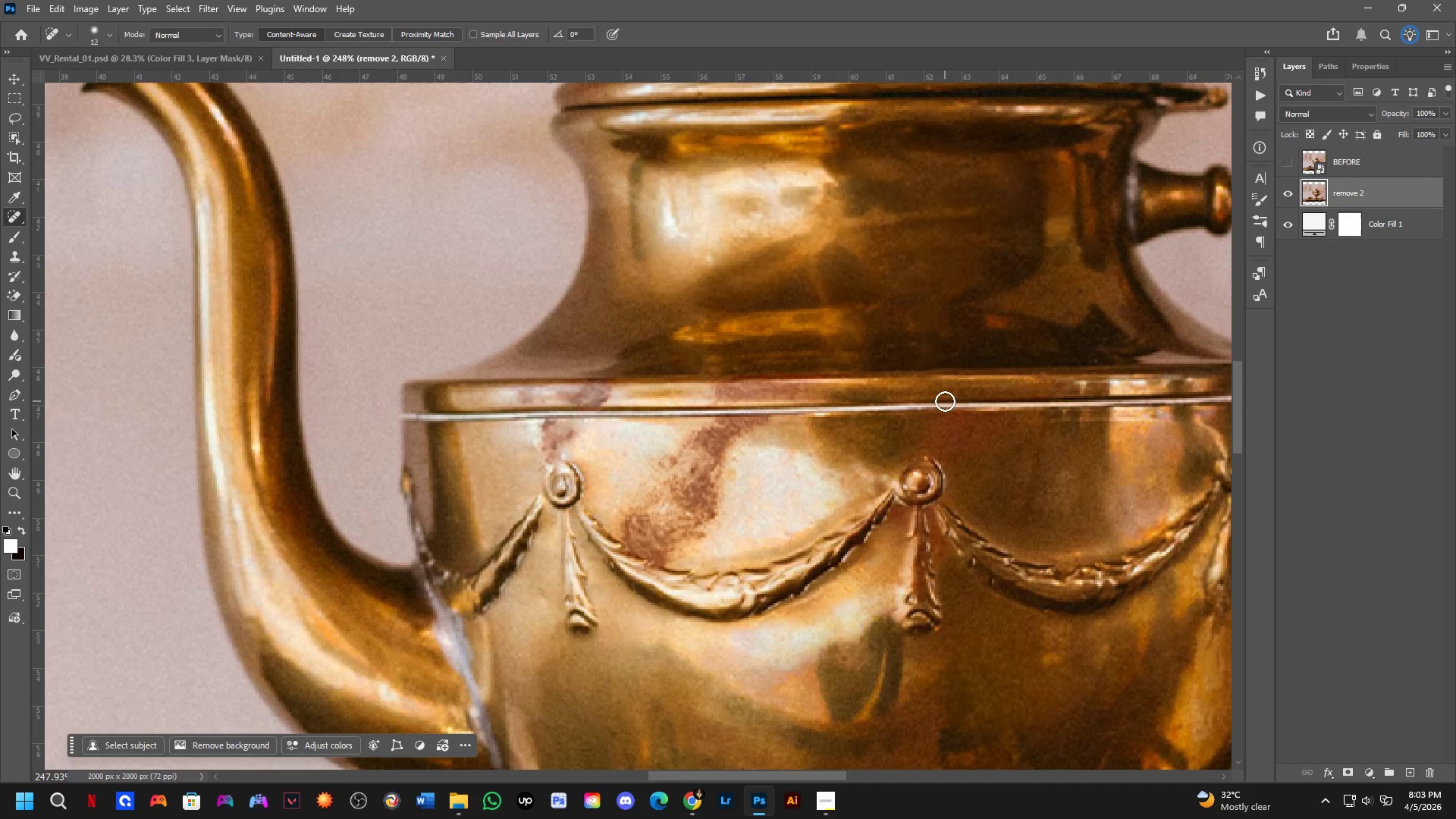 
hold_key(key=Space, duration=0.45)
 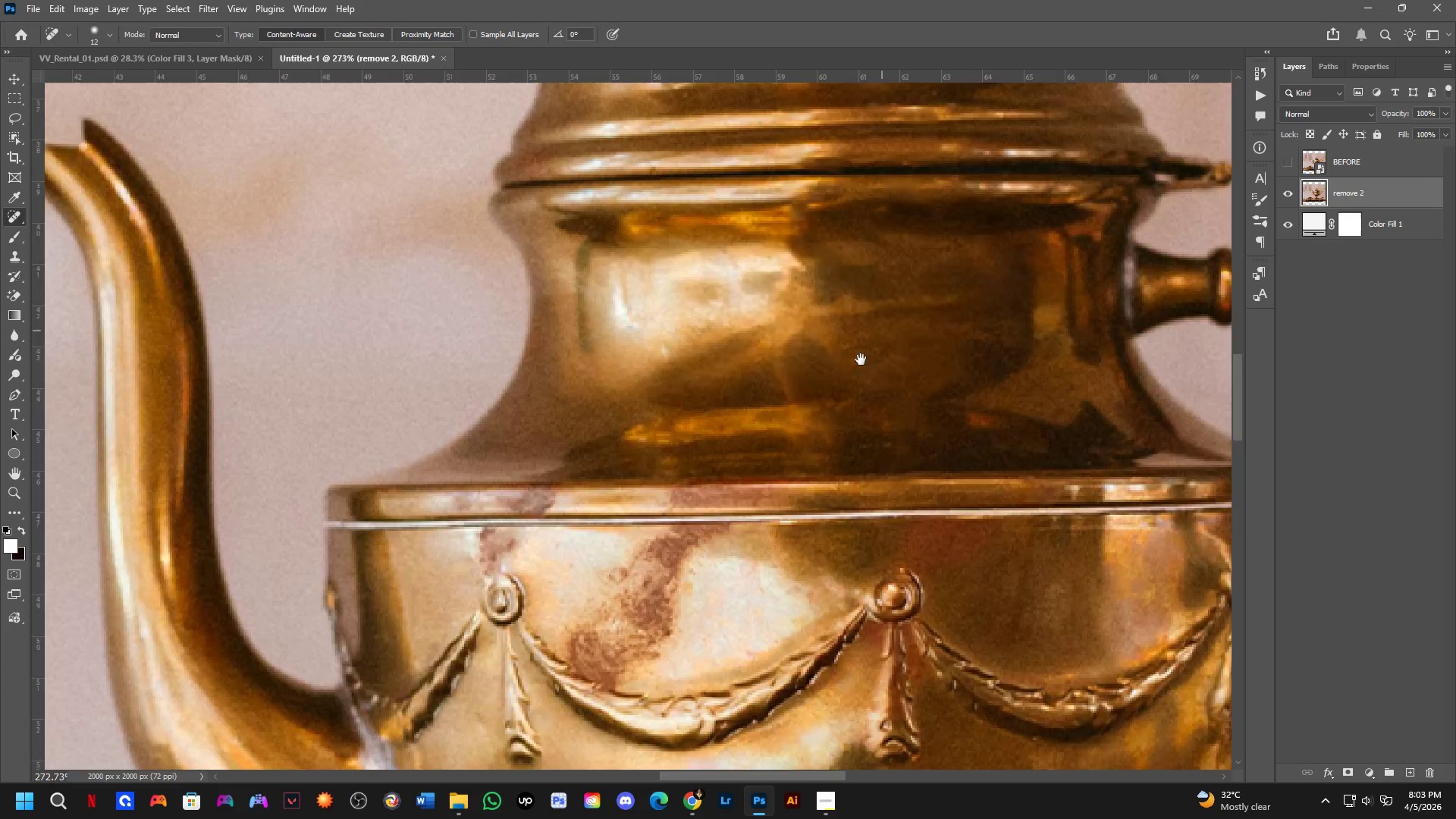 
left_click_drag(start_coordinate=[832, 327], to_coordinate=[826, 368])
 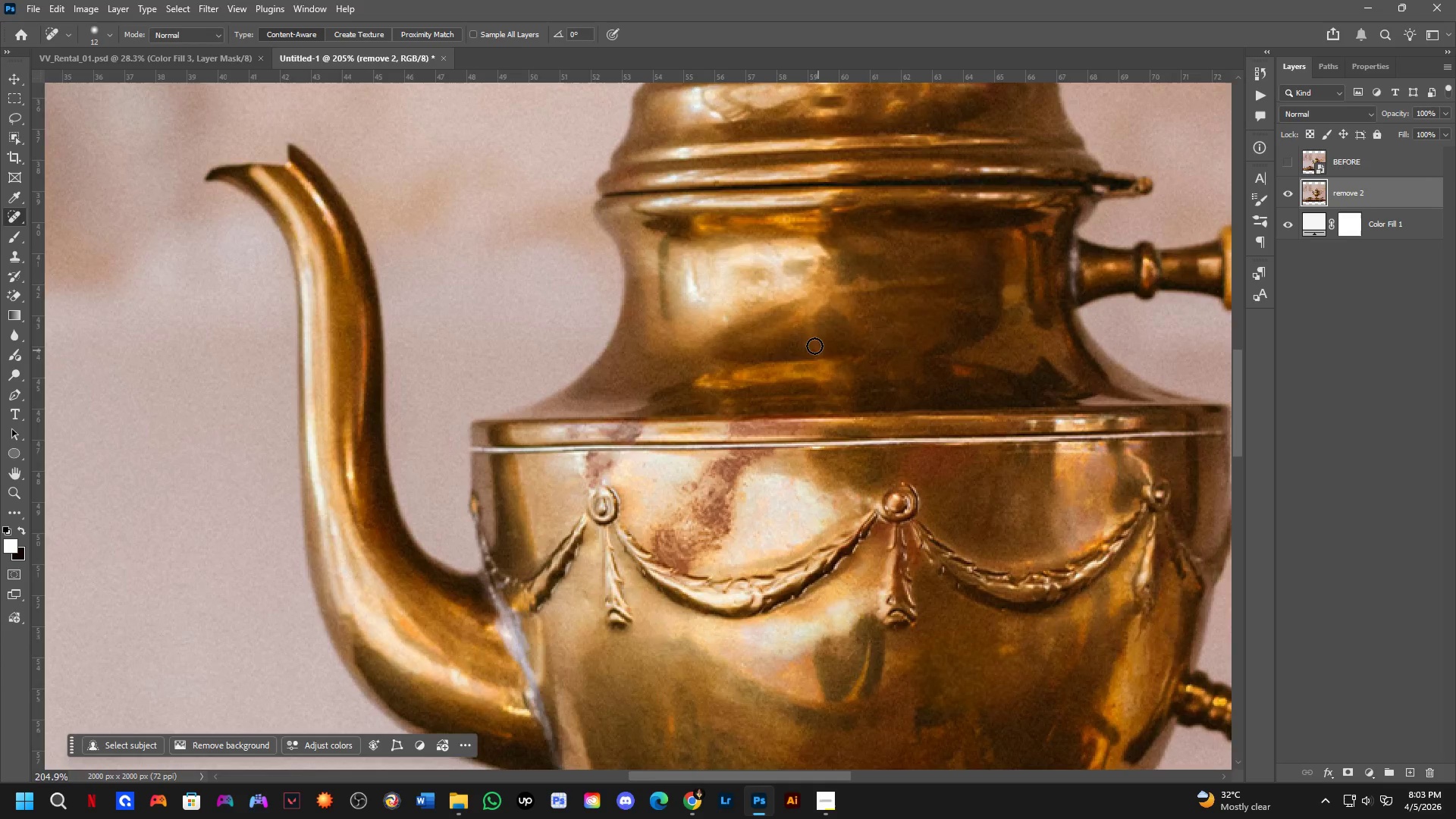 
scroll: coordinate [827, 368], scroll_direction: down, amount: 2.0
 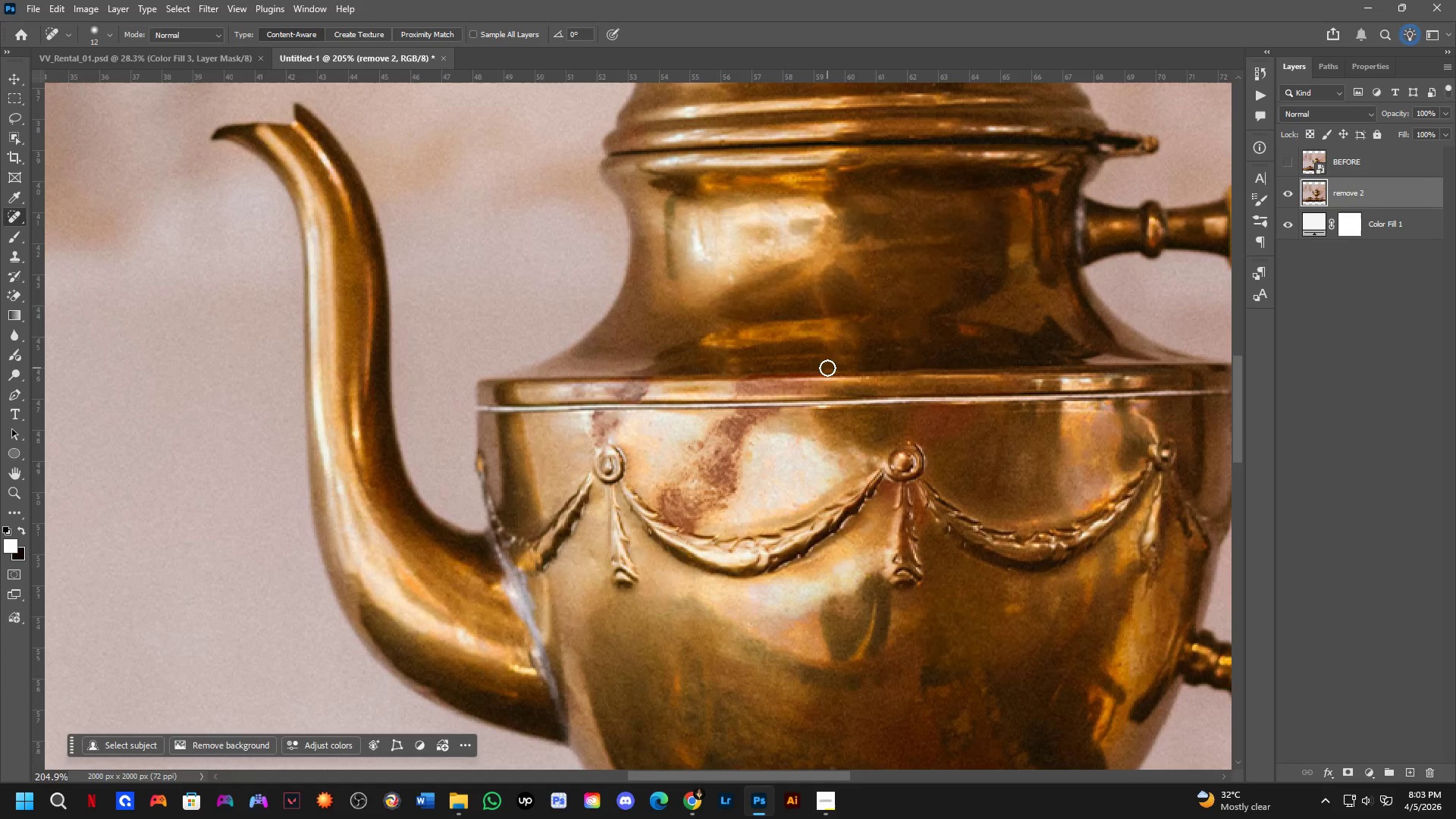 
hold_key(key=Space, duration=0.47)
 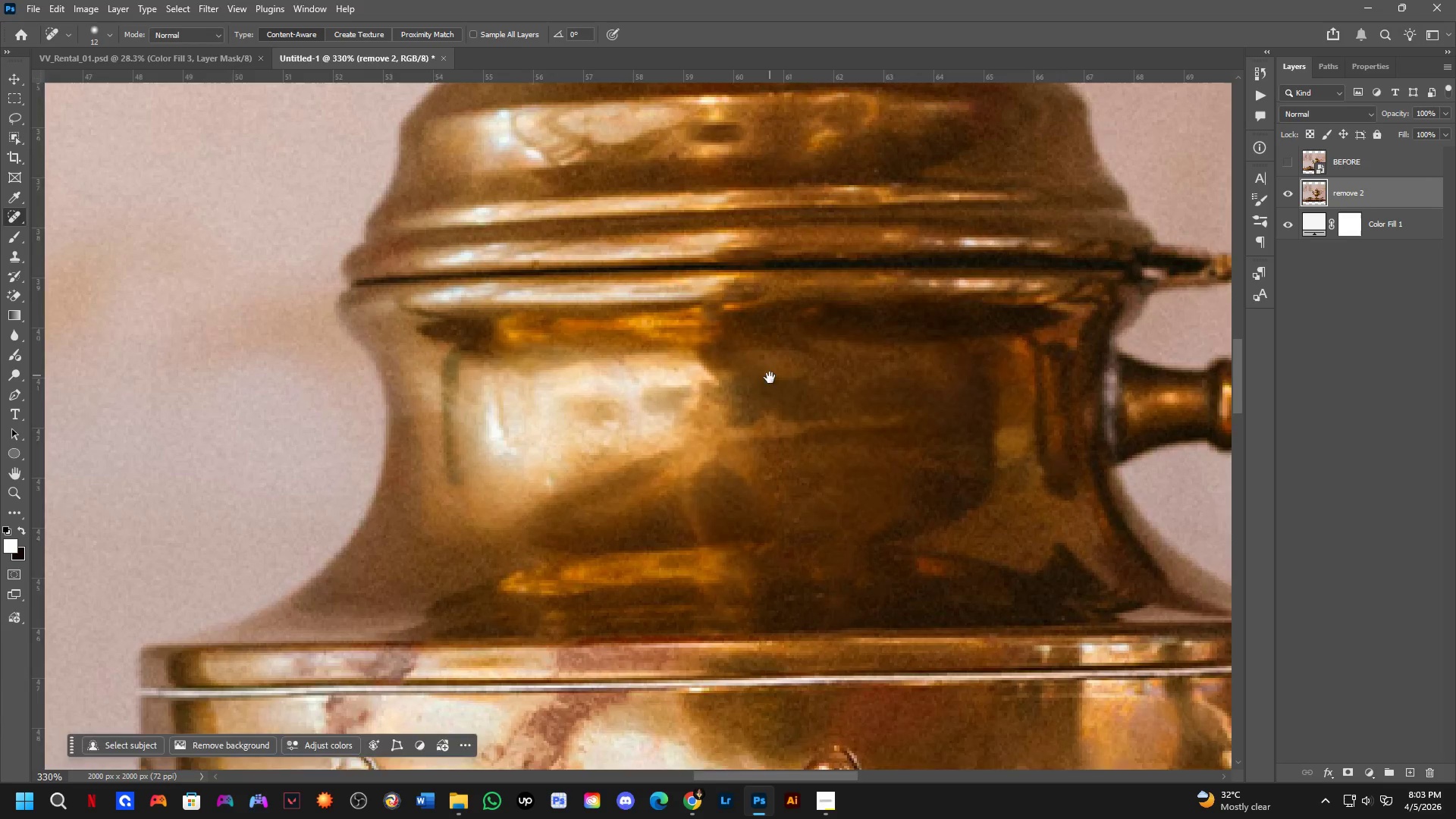 
left_click_drag(start_coordinate=[924, 282], to_coordinate=[815, 431])
 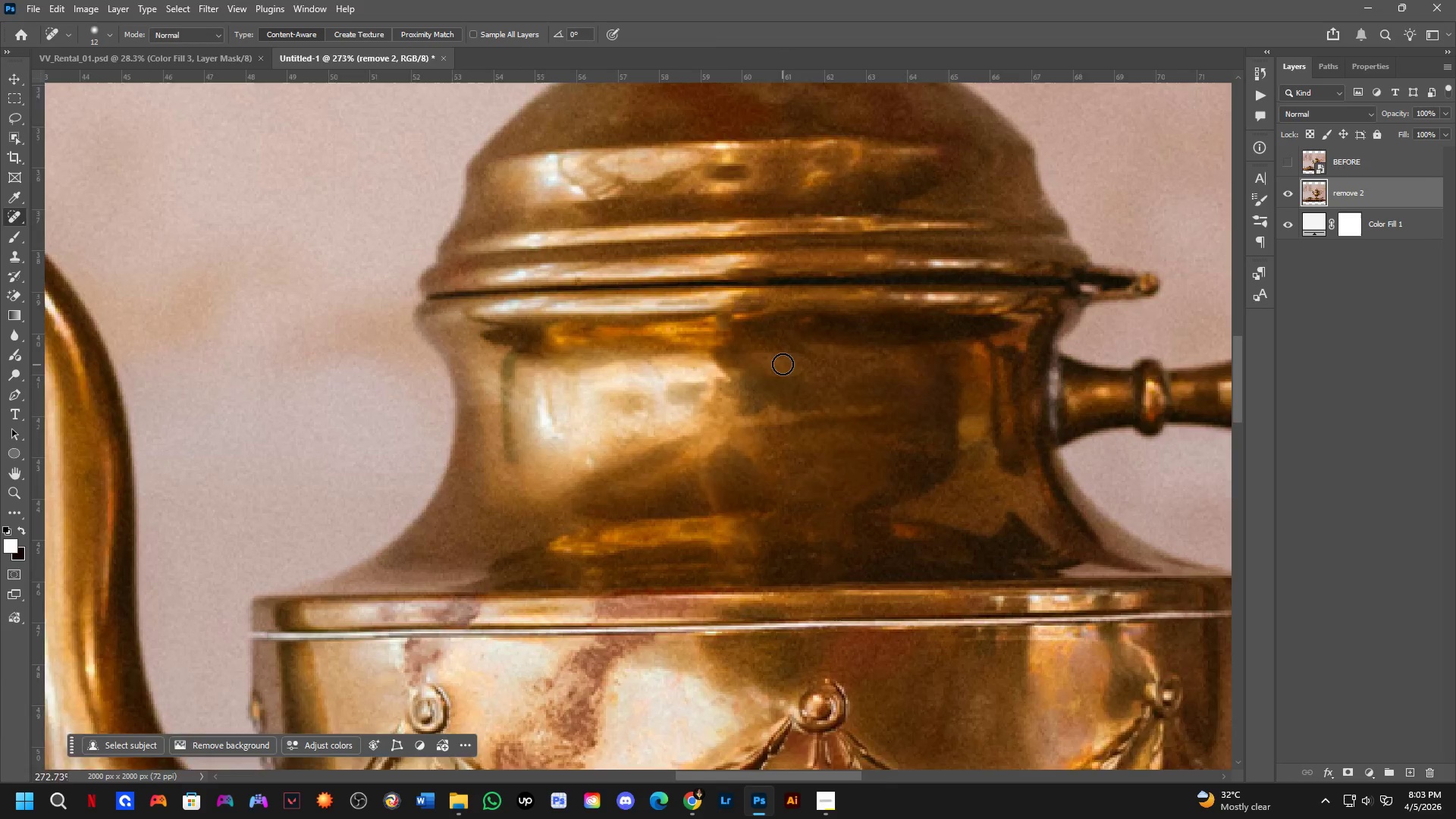 
scroll: coordinate [806, 336], scroll_direction: up, amount: 3.0
 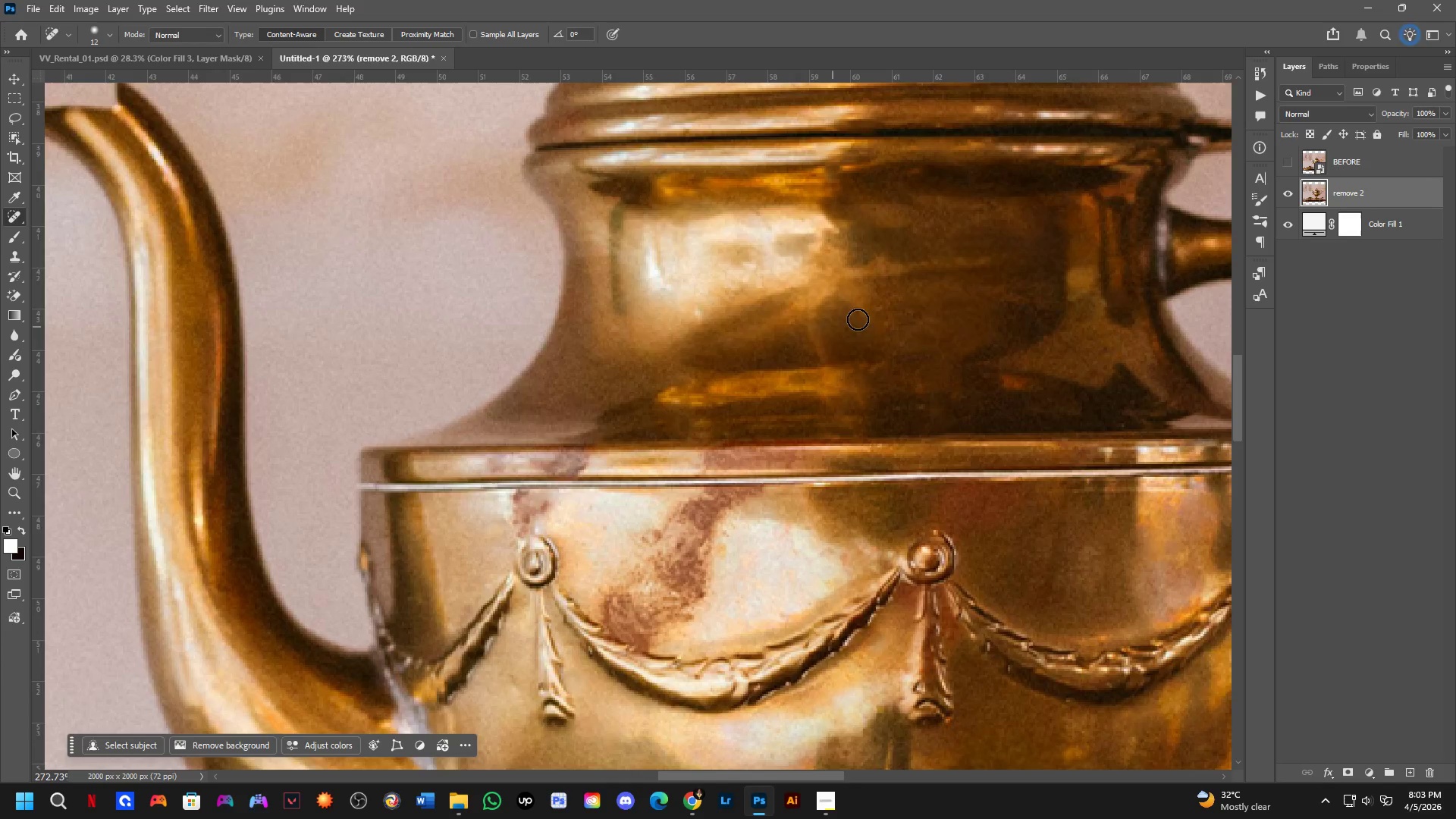 
hold_key(key=Space, duration=0.7)
 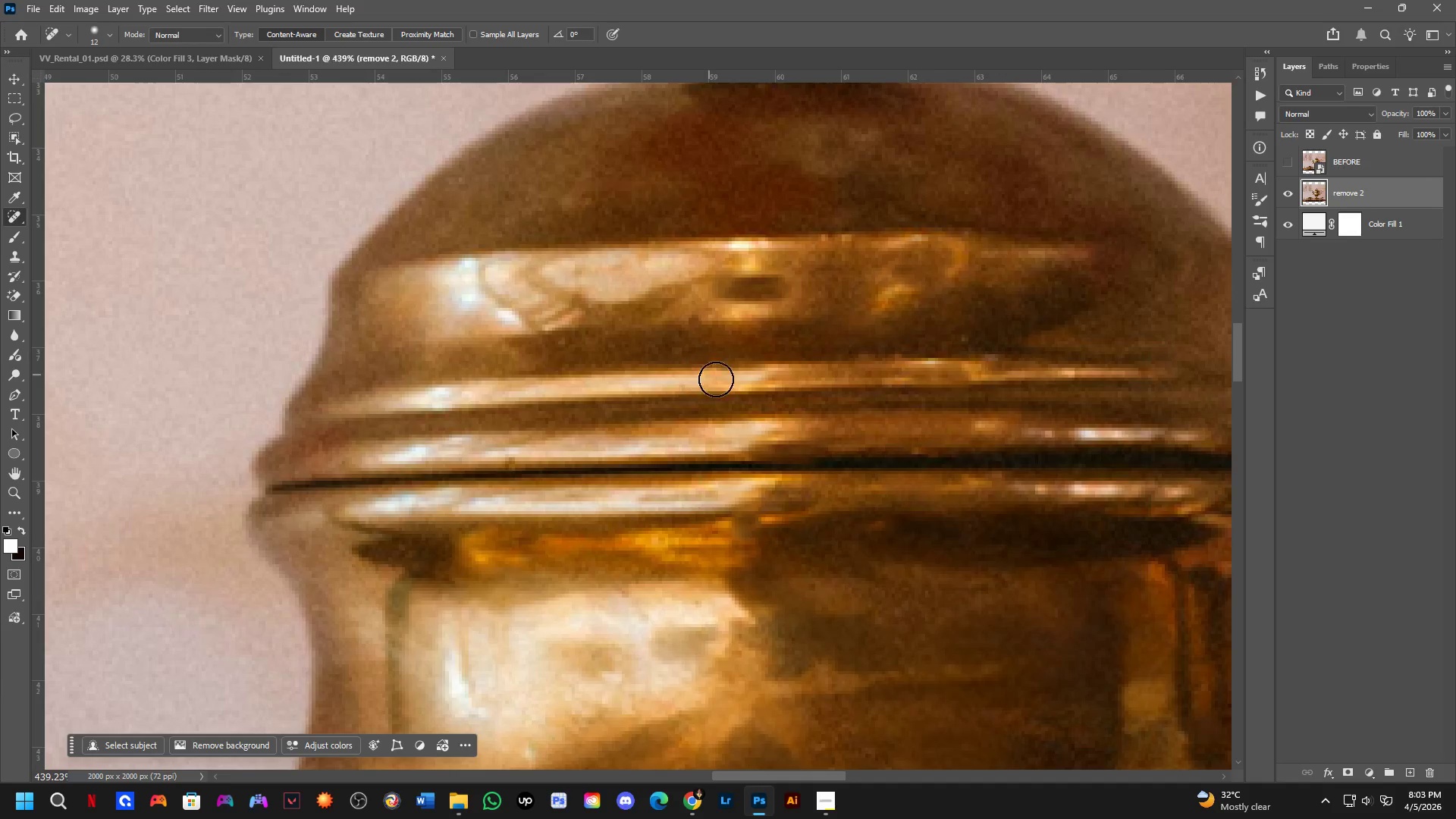 
left_click_drag(start_coordinate=[770, 380], to_coordinate=[792, 547])
 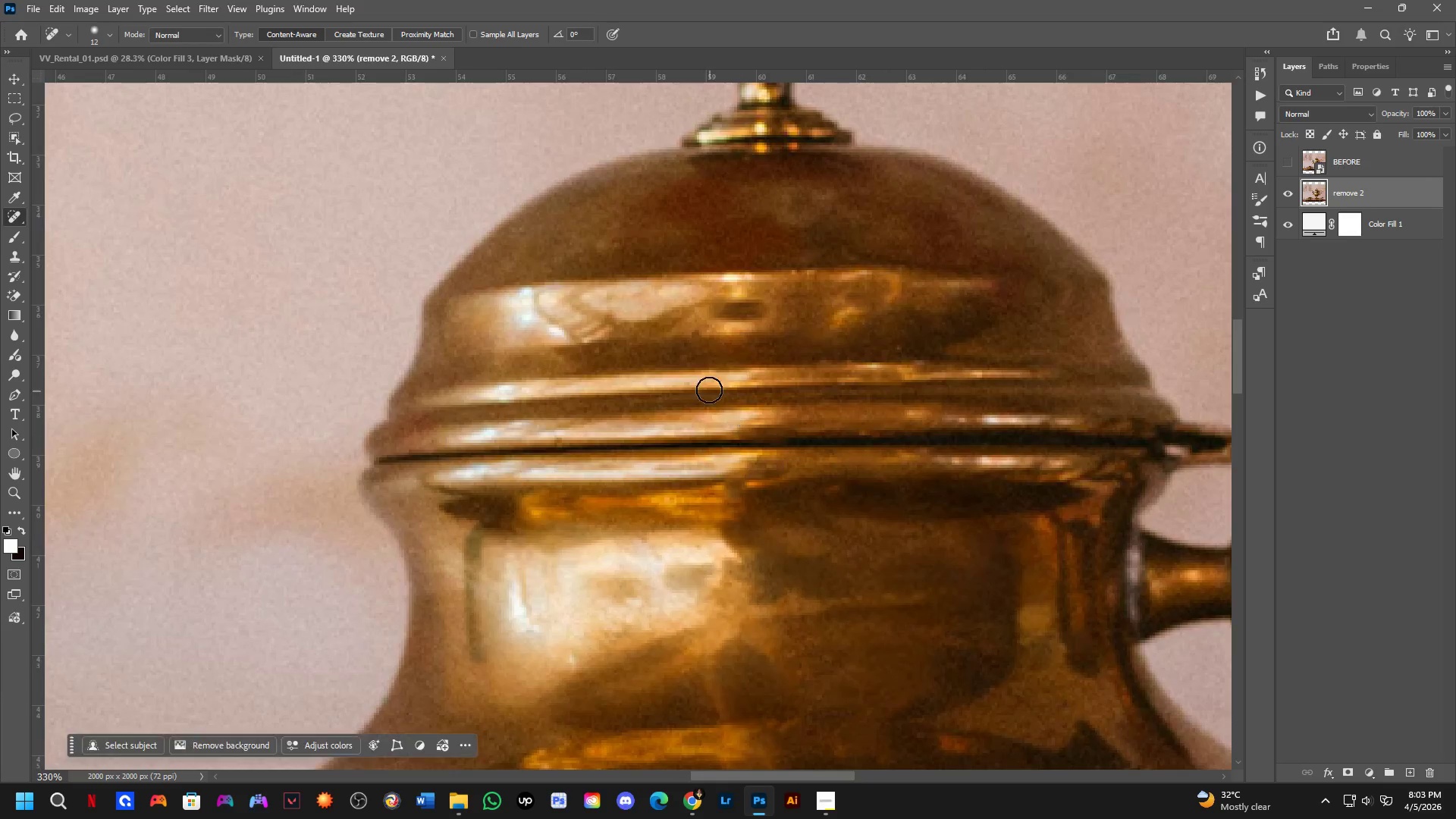 
scroll: coordinate [782, 363], scroll_direction: up, amount: 2.0
 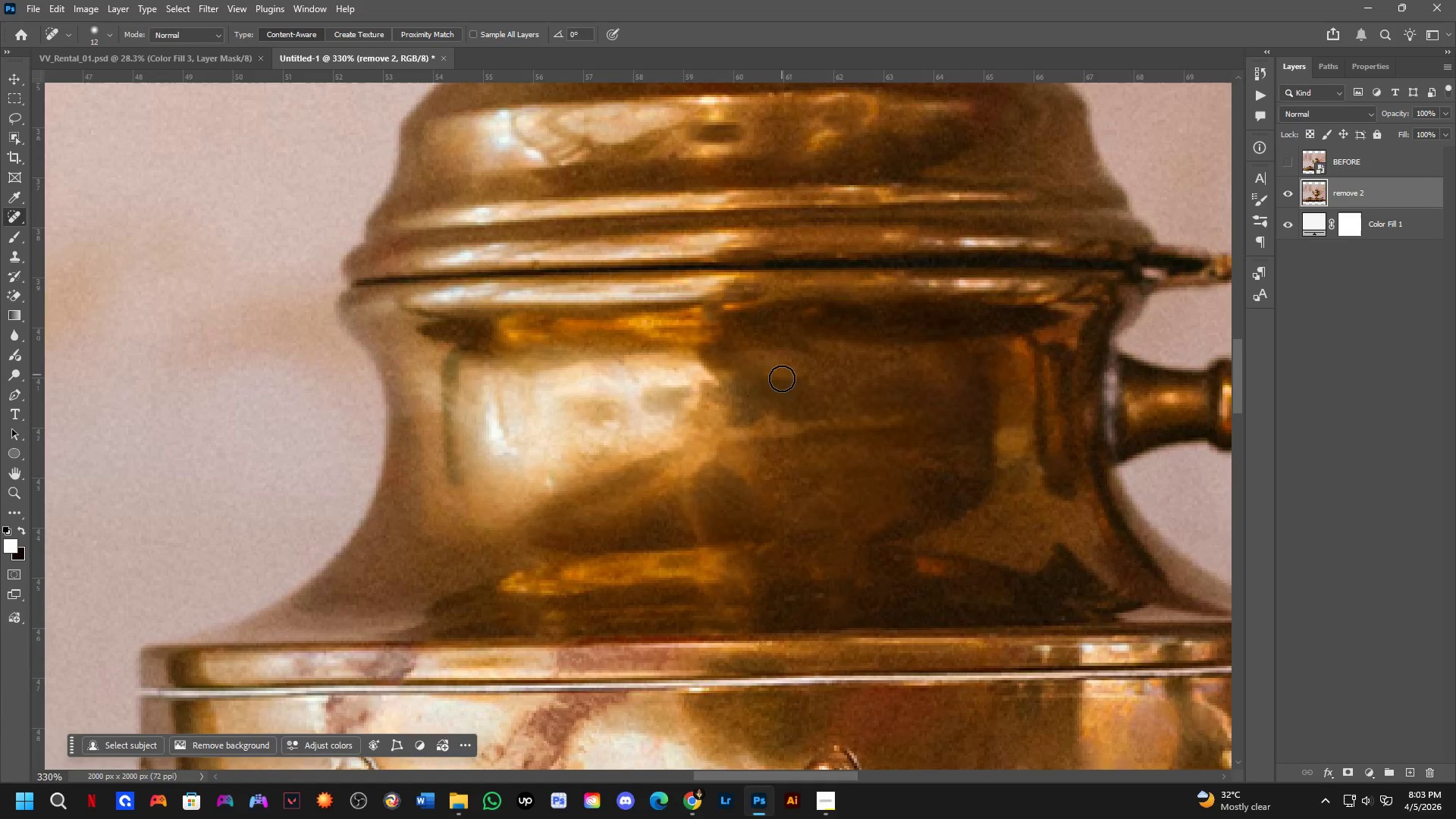 
hold_key(key=Space, duration=0.53)
 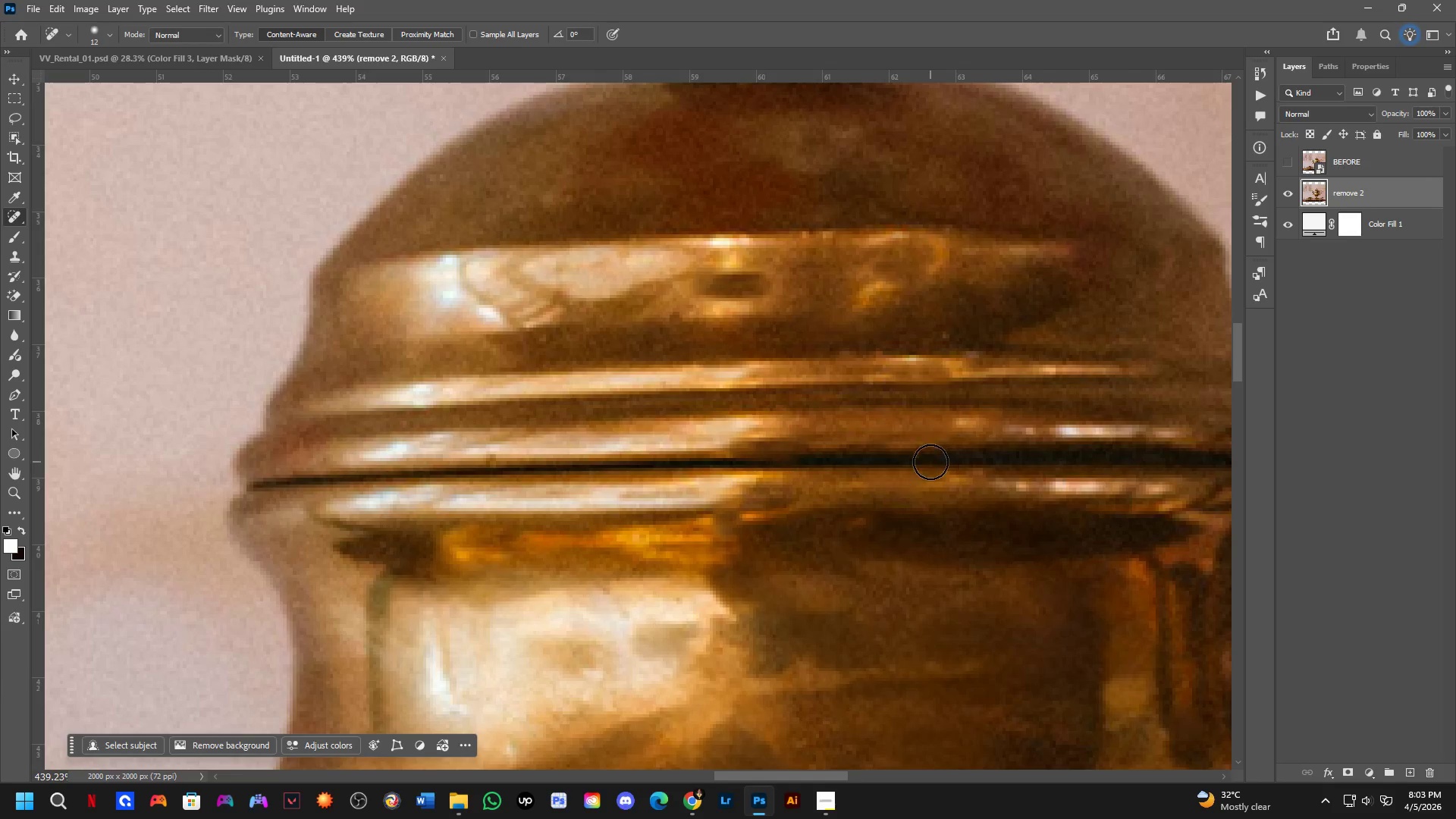 
left_click_drag(start_coordinate=[789, 457], to_coordinate=[770, 453])
 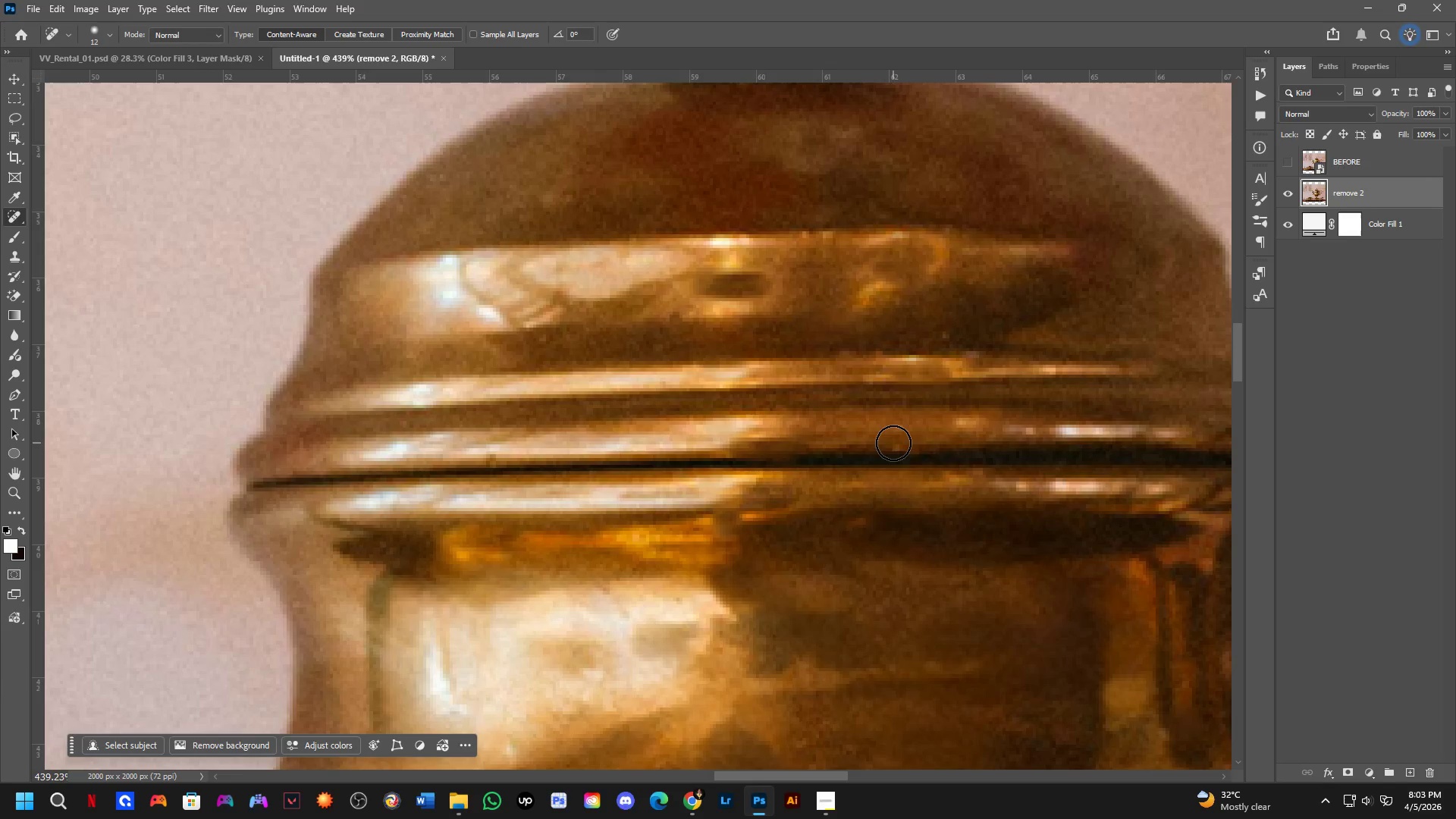 
scroll: coordinate [698, 373], scroll_direction: up, amount: 3.0
 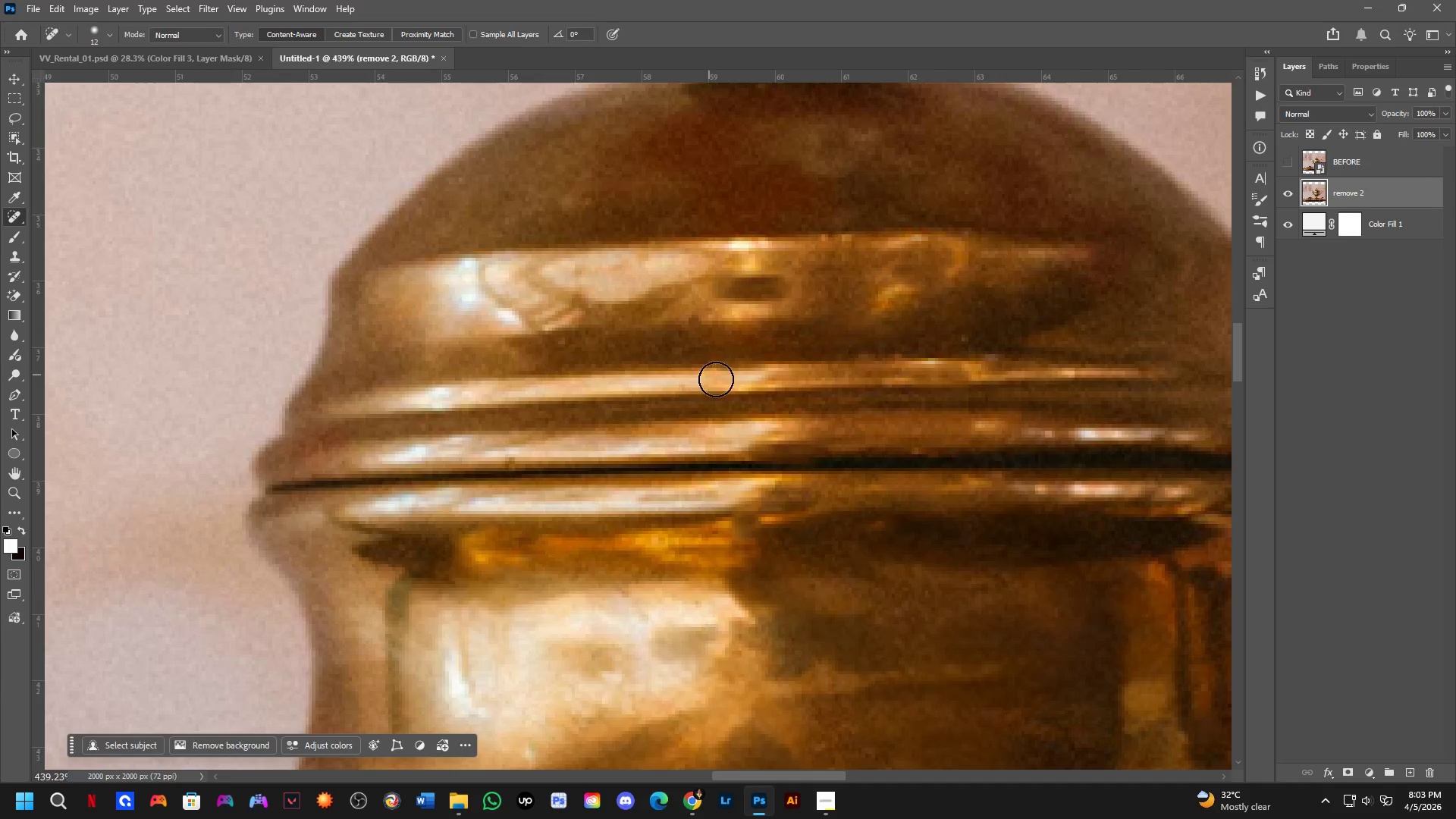 
left_click_drag(start_coordinate=[895, 443], to_coordinate=[927, 450])
 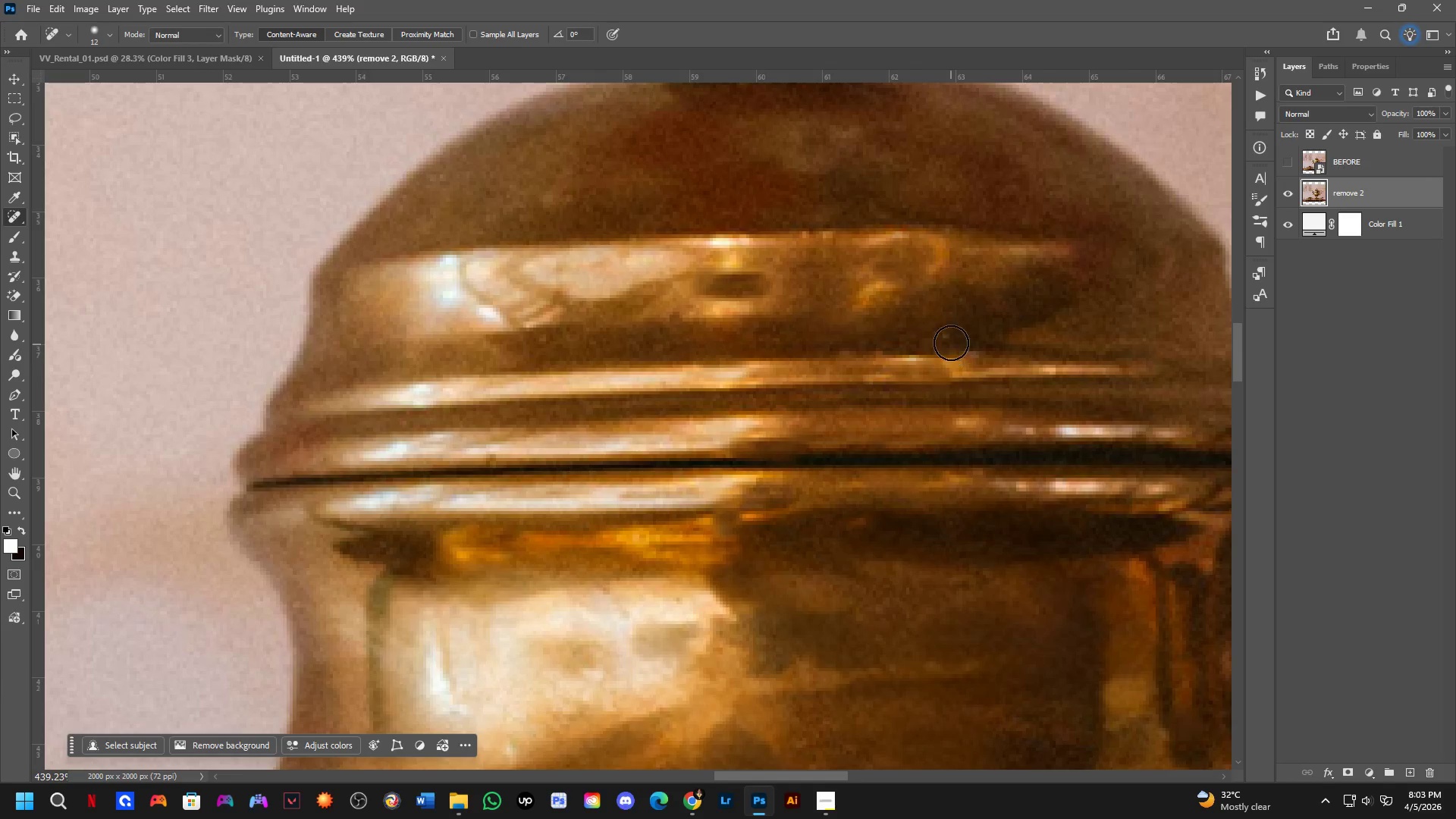 
left_click_drag(start_coordinate=[948, 325], to_coordinate=[964, 330])
 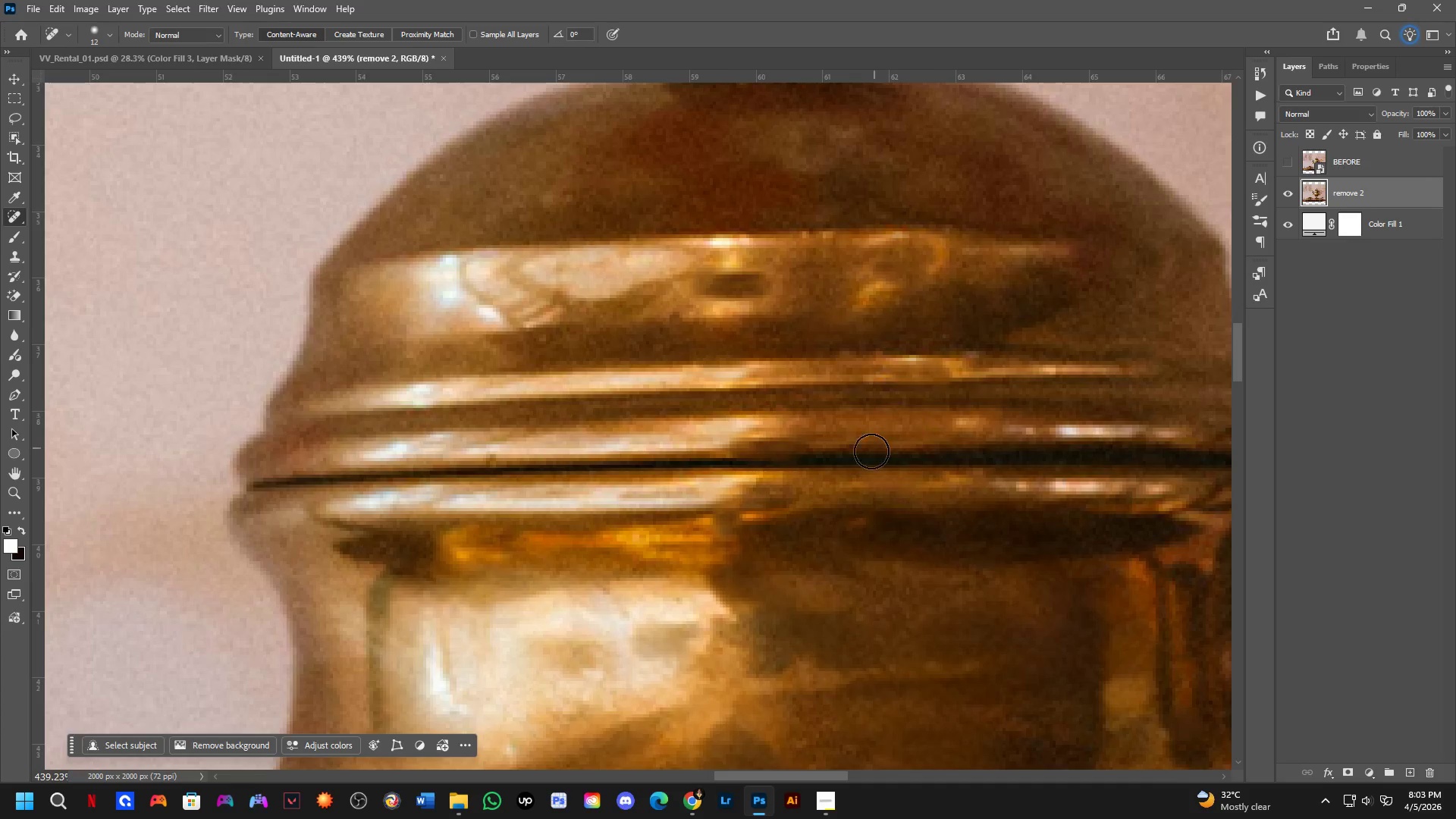 
hold_key(key=Space, duration=0.58)
 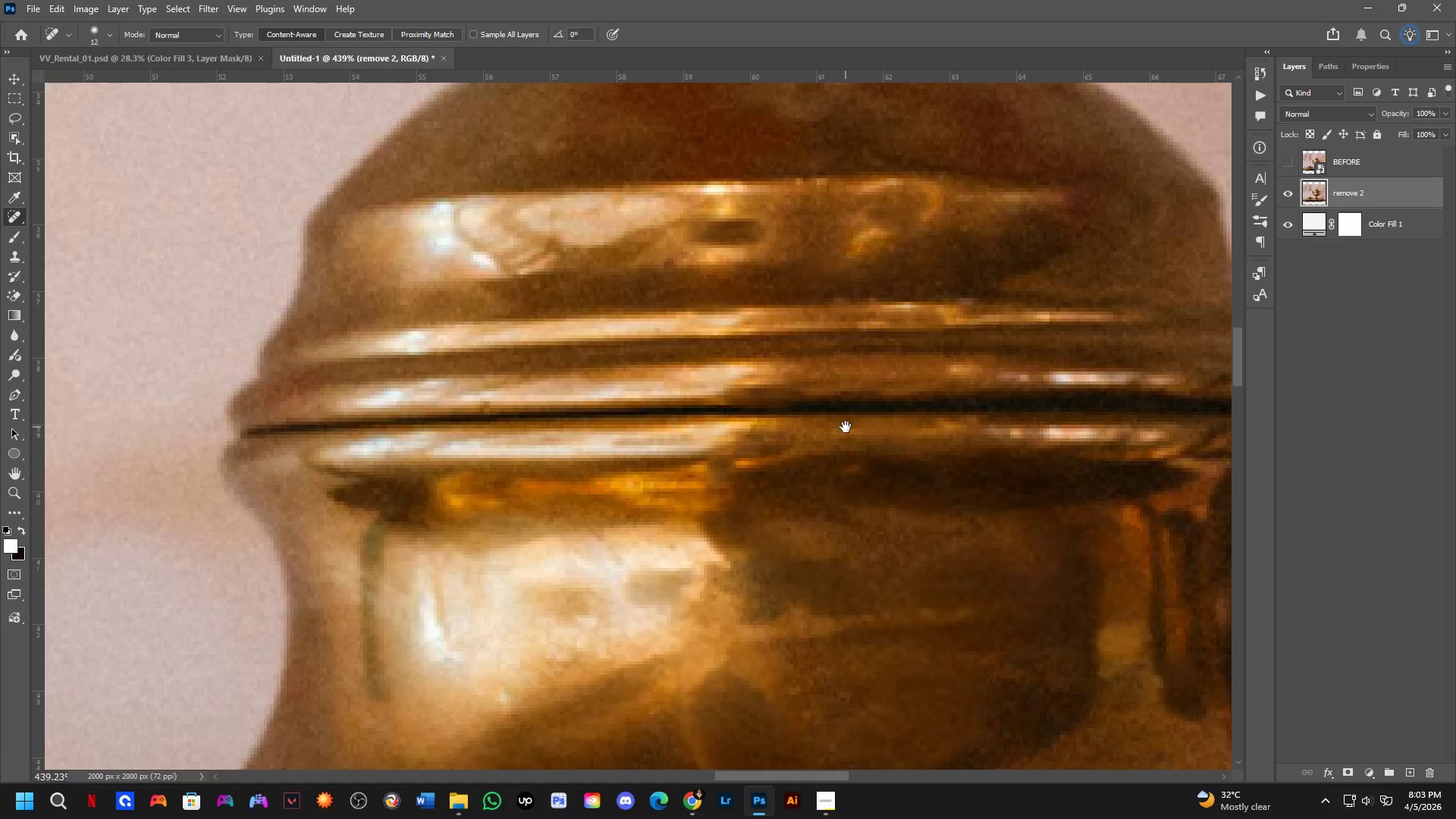 
left_click_drag(start_coordinate=[852, 480], to_coordinate=[846, 427])
 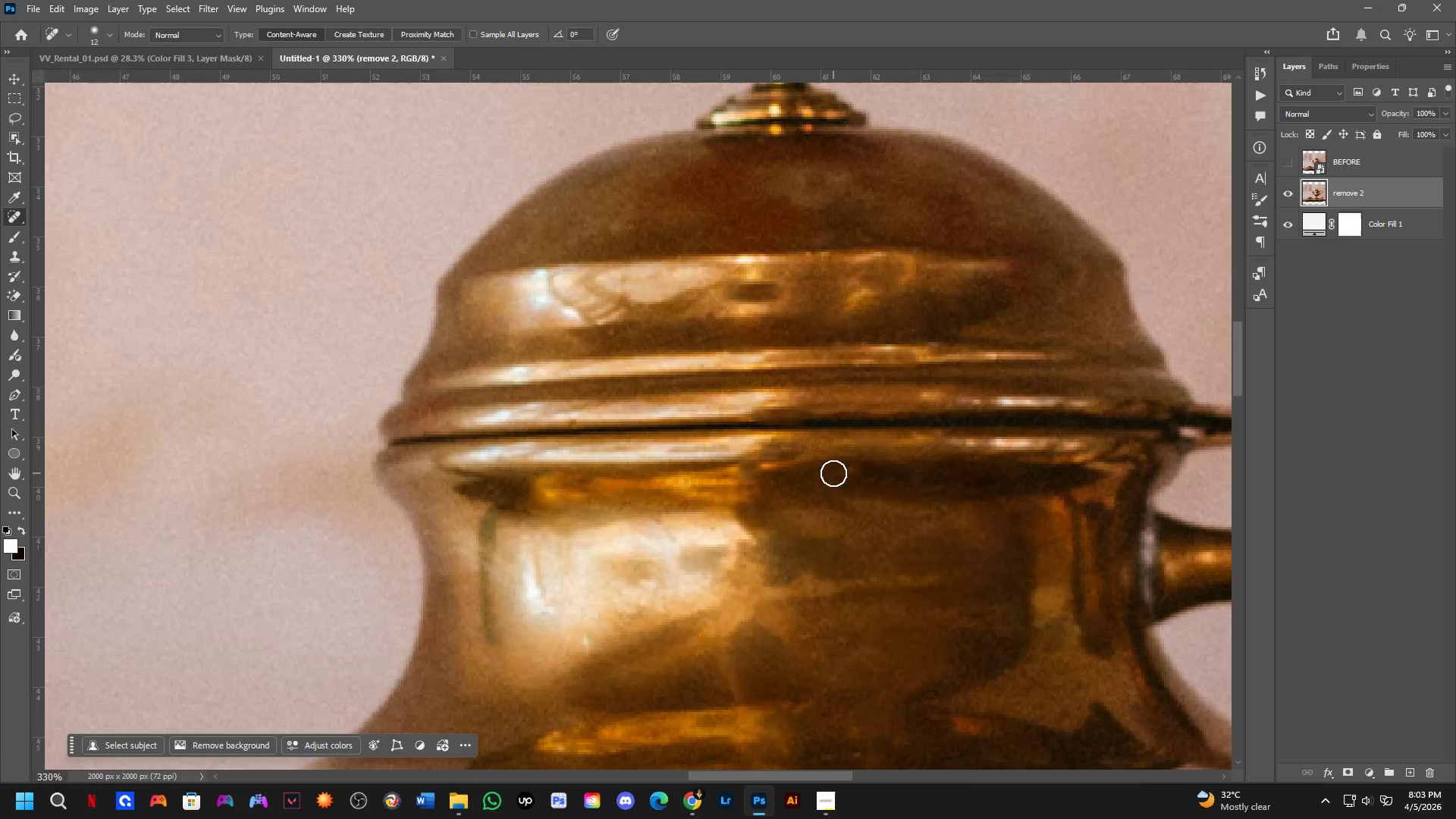 
hold_key(key=Space, duration=0.72)
 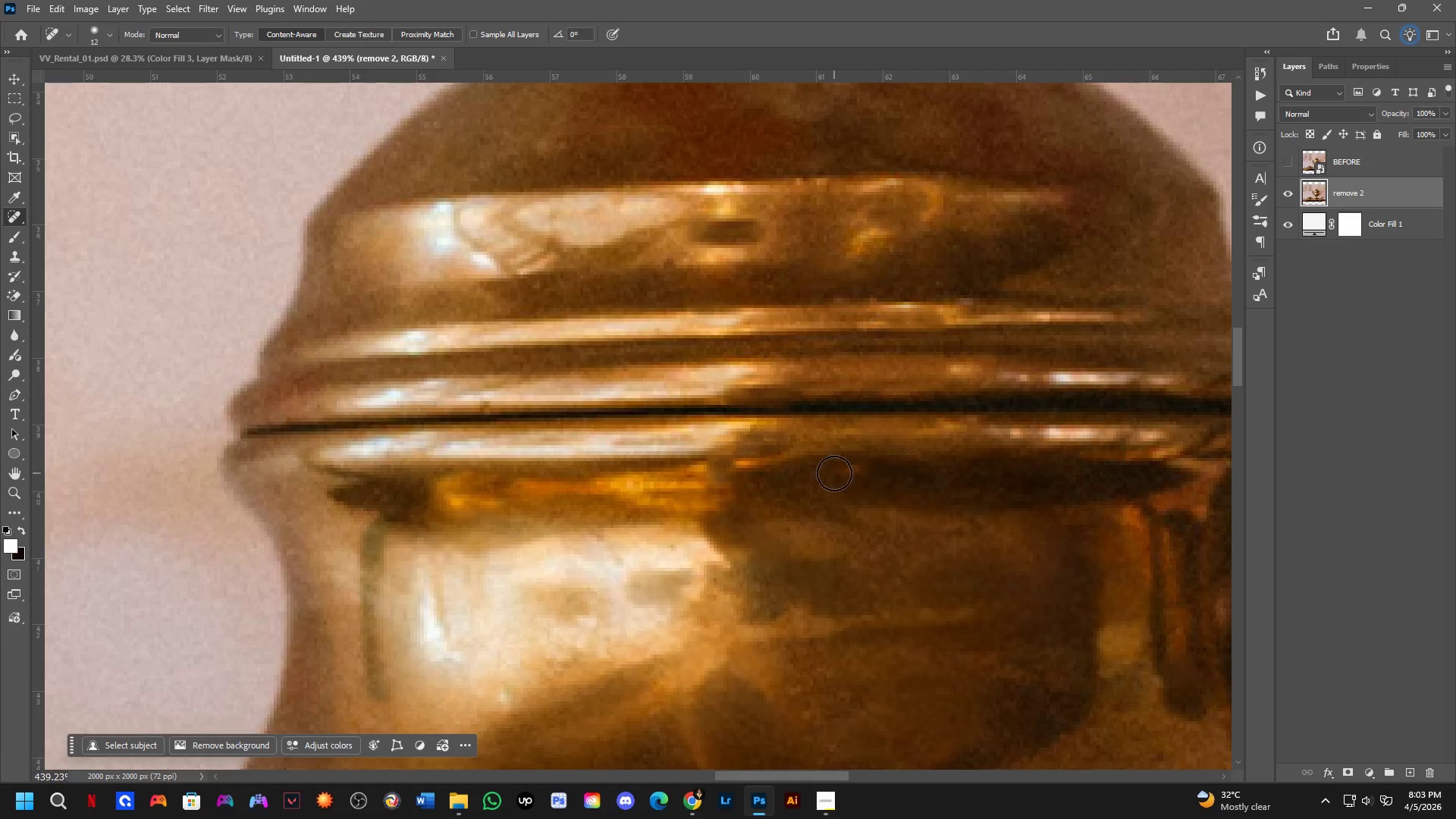 
hold_key(key=Space, duration=0.36)
 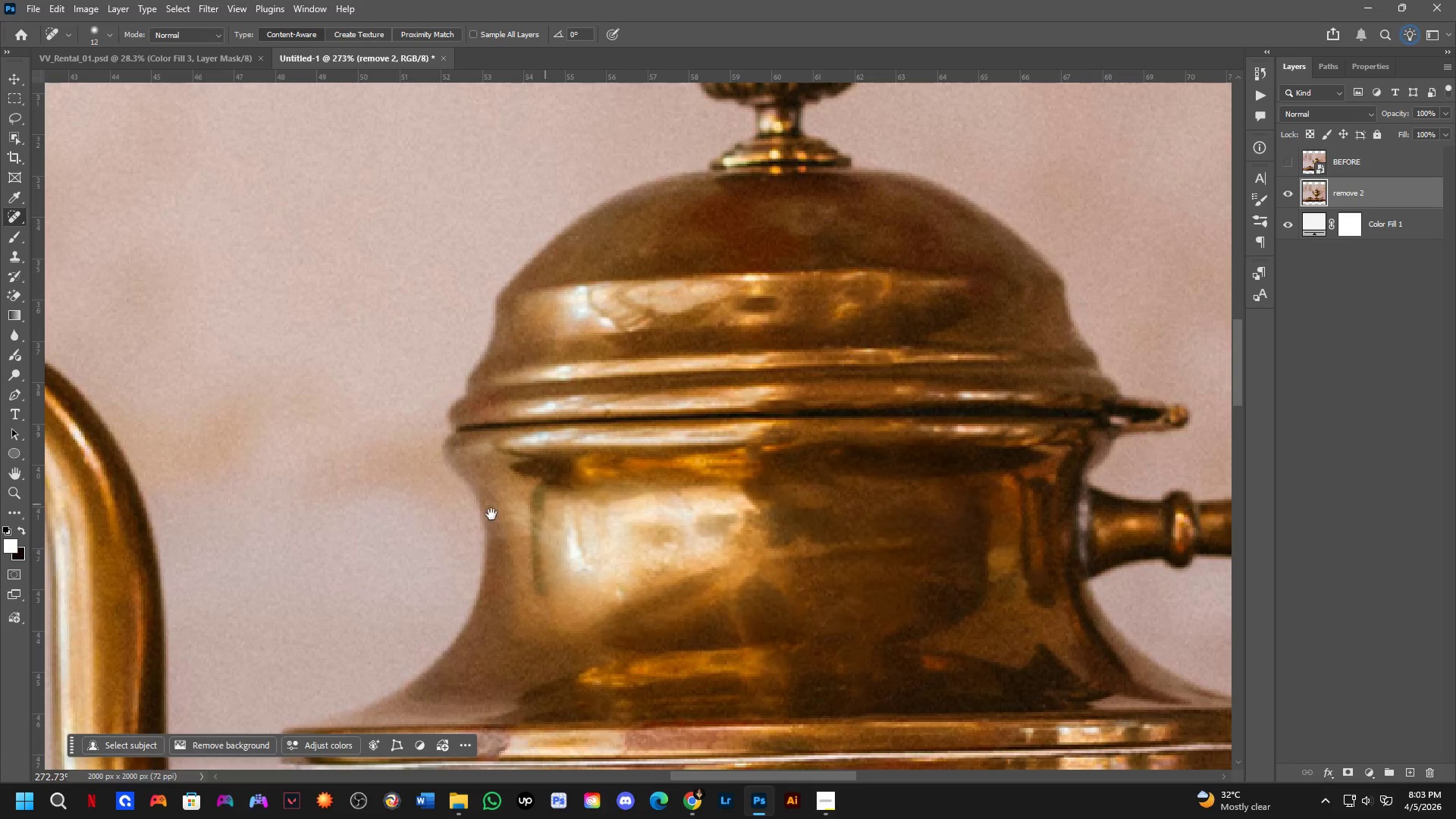 
left_click_drag(start_coordinate=[752, 515], to_coordinate=[781, 485])
 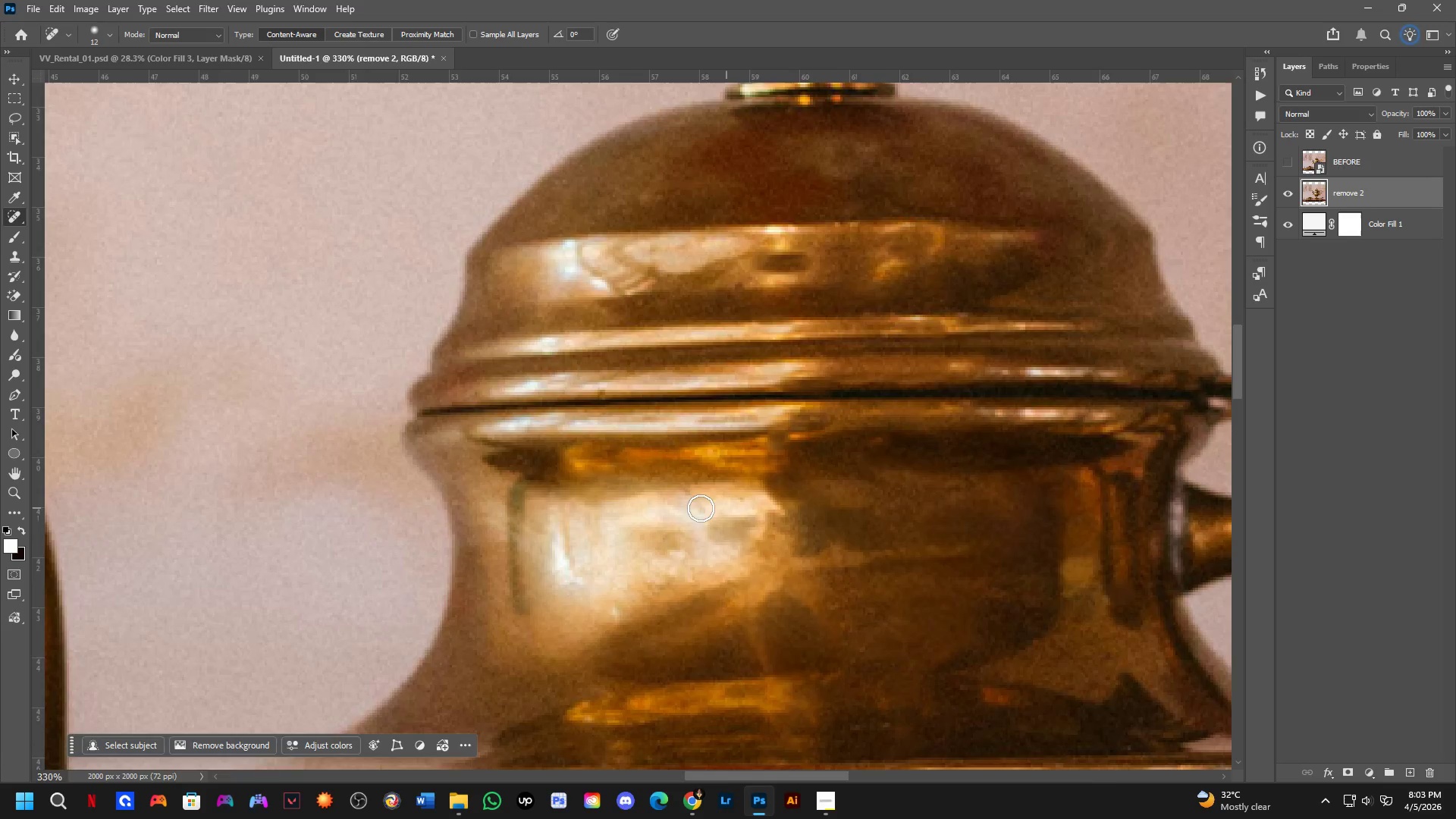 
scroll: coordinate [833, 473], scroll_direction: down, amount: 3.0
 